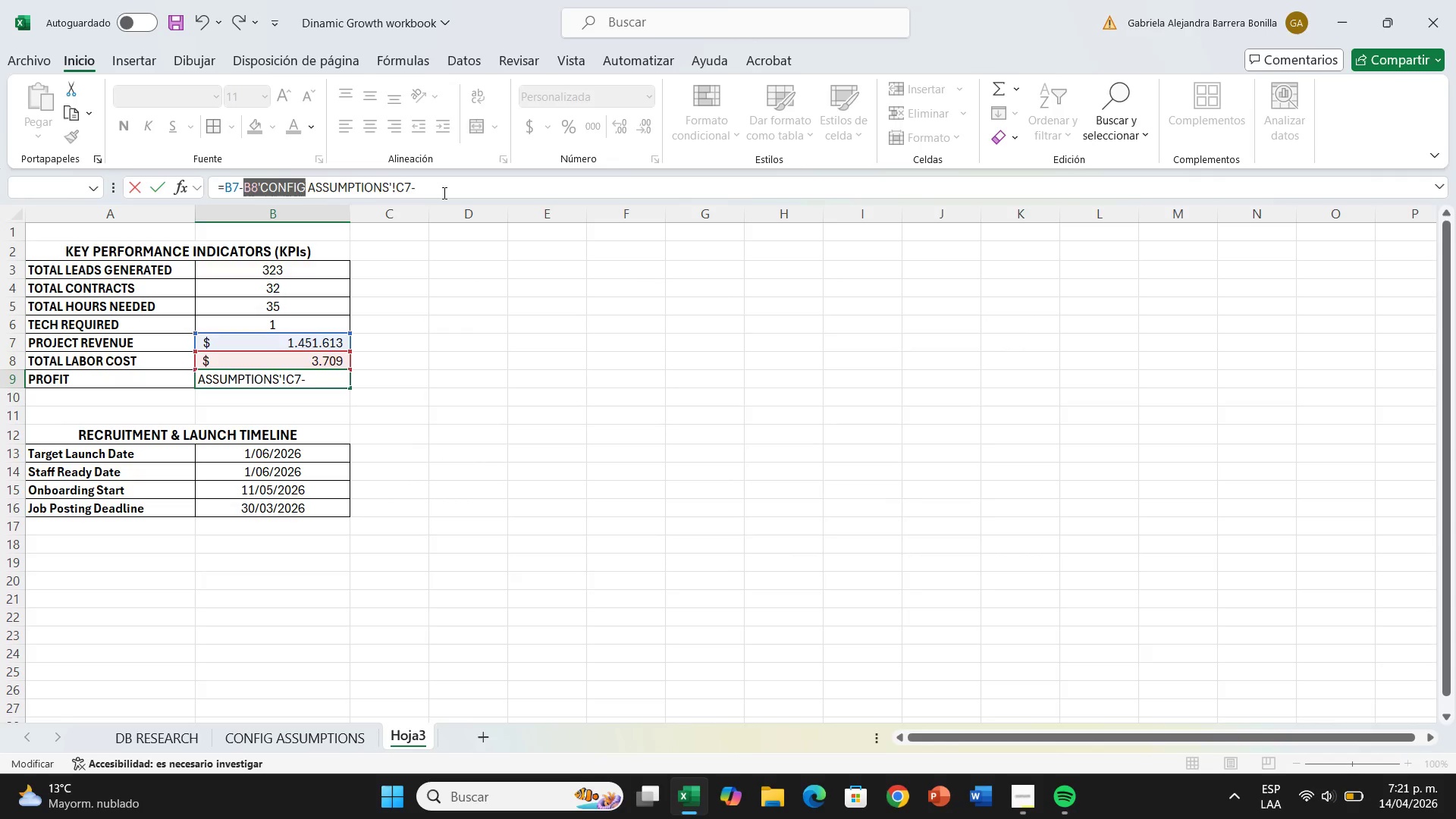 
left_click([443, 193])
 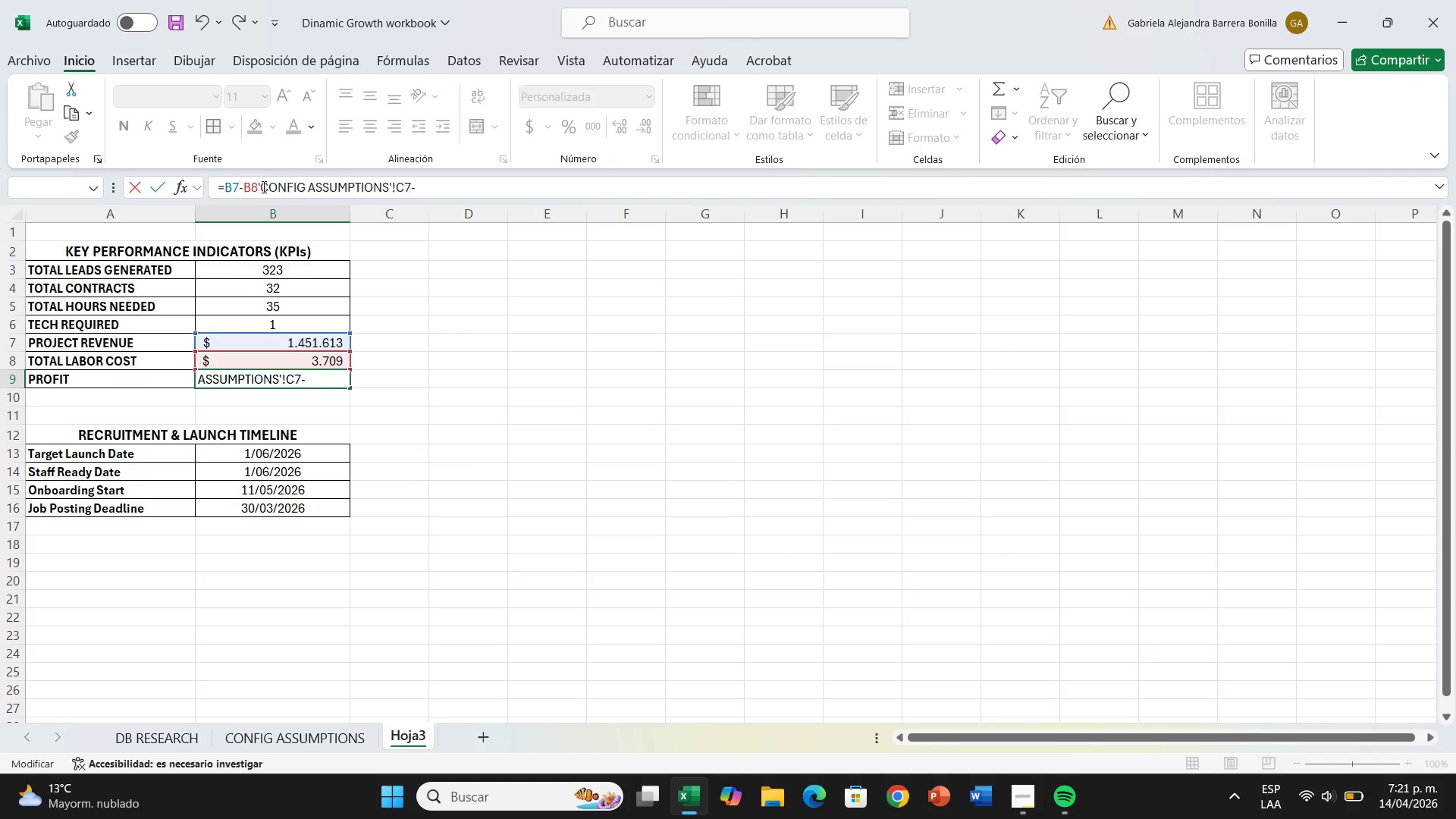 
left_click([257, 187])
 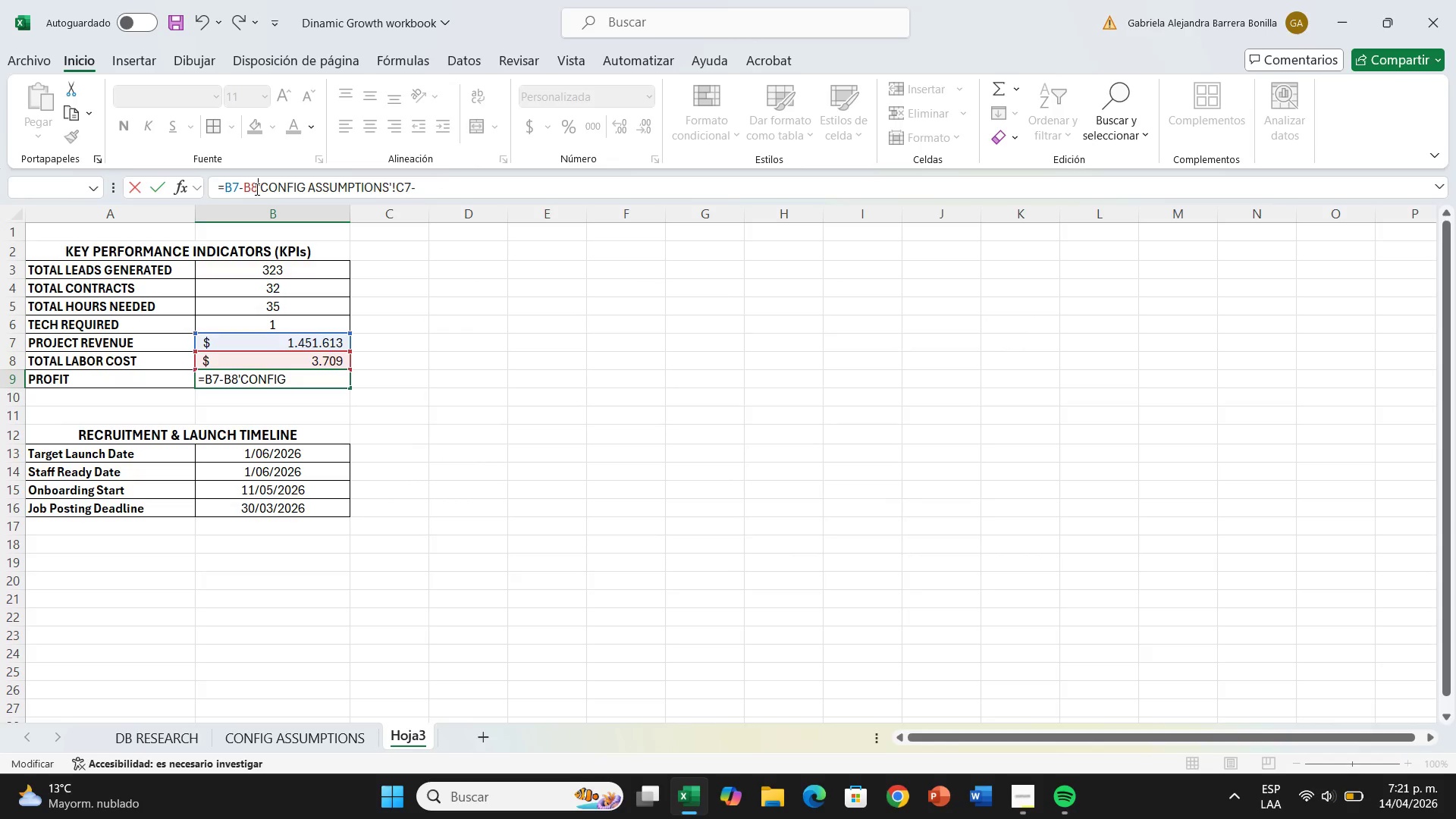 
key(Minus)
 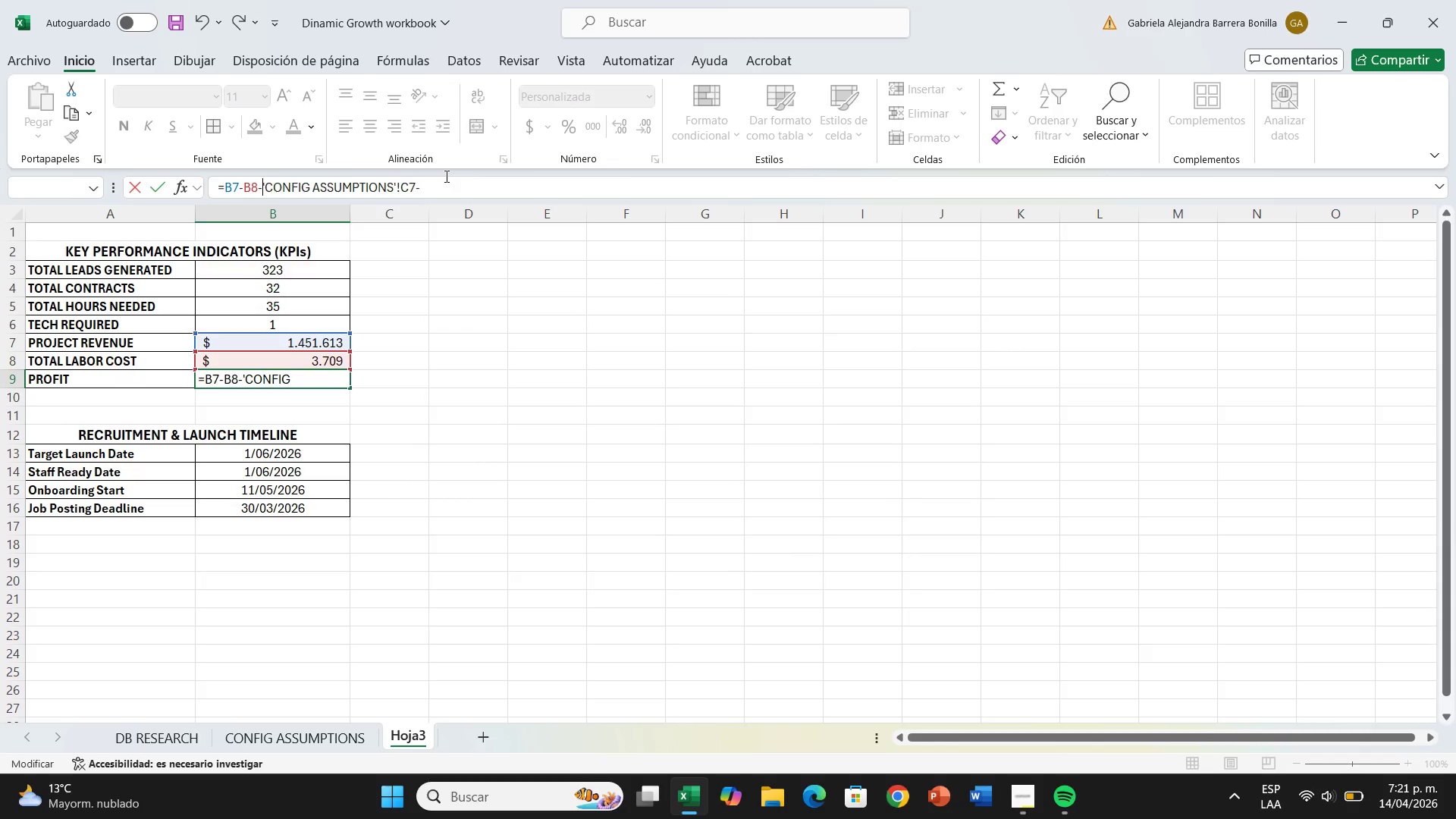 
left_click([445, 176])
 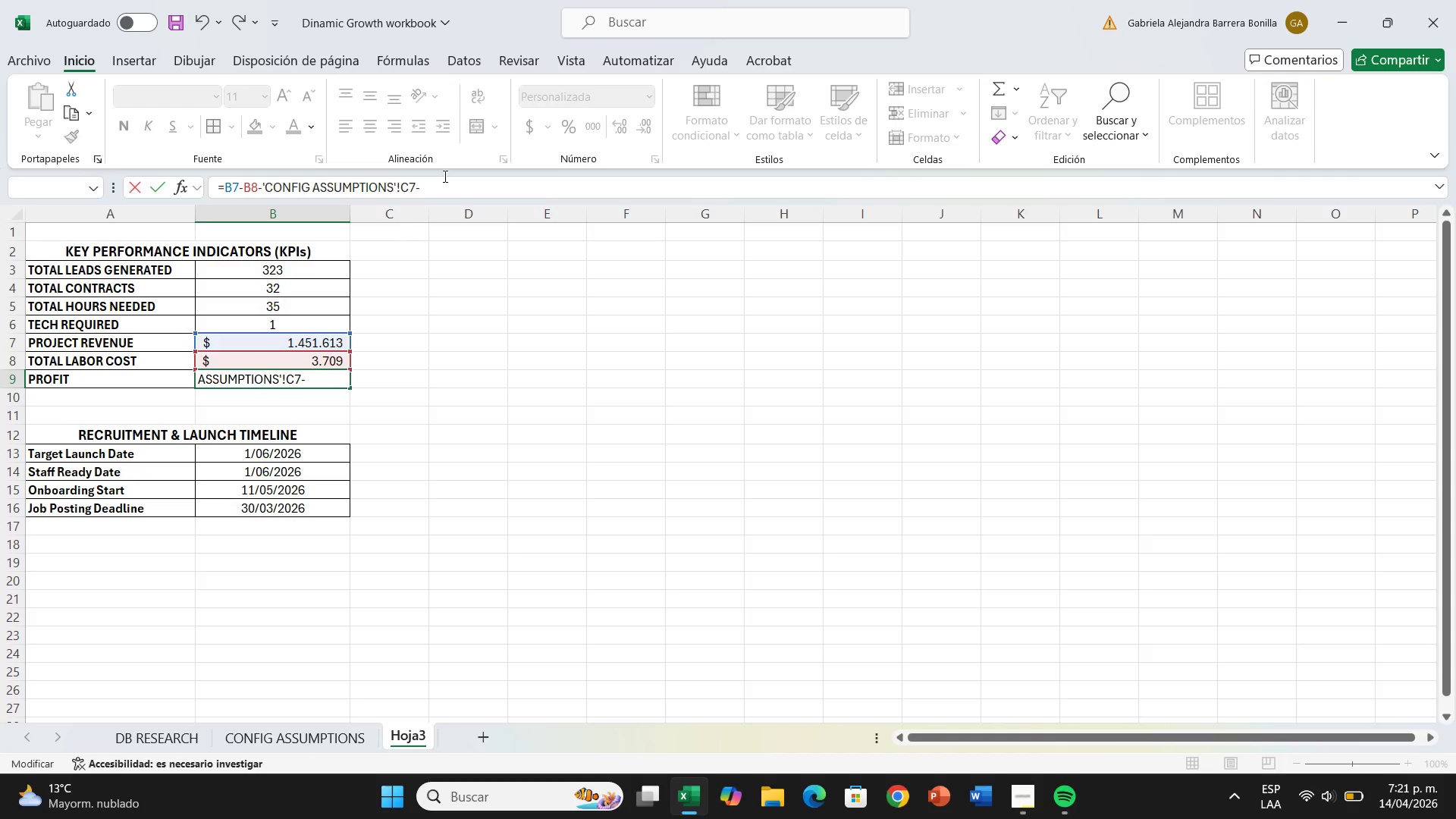 
key(Backspace)
 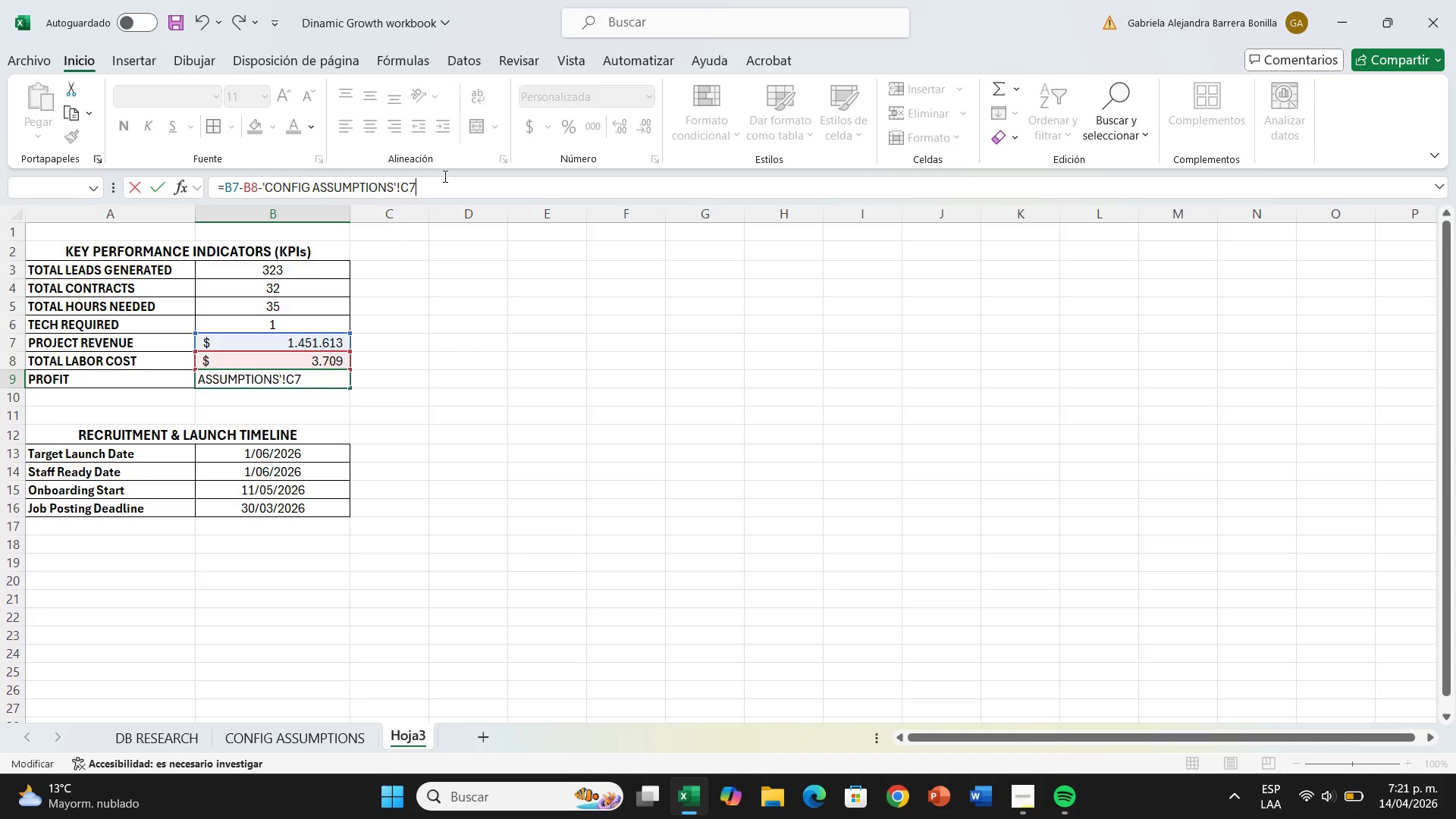 
key(Enter)
 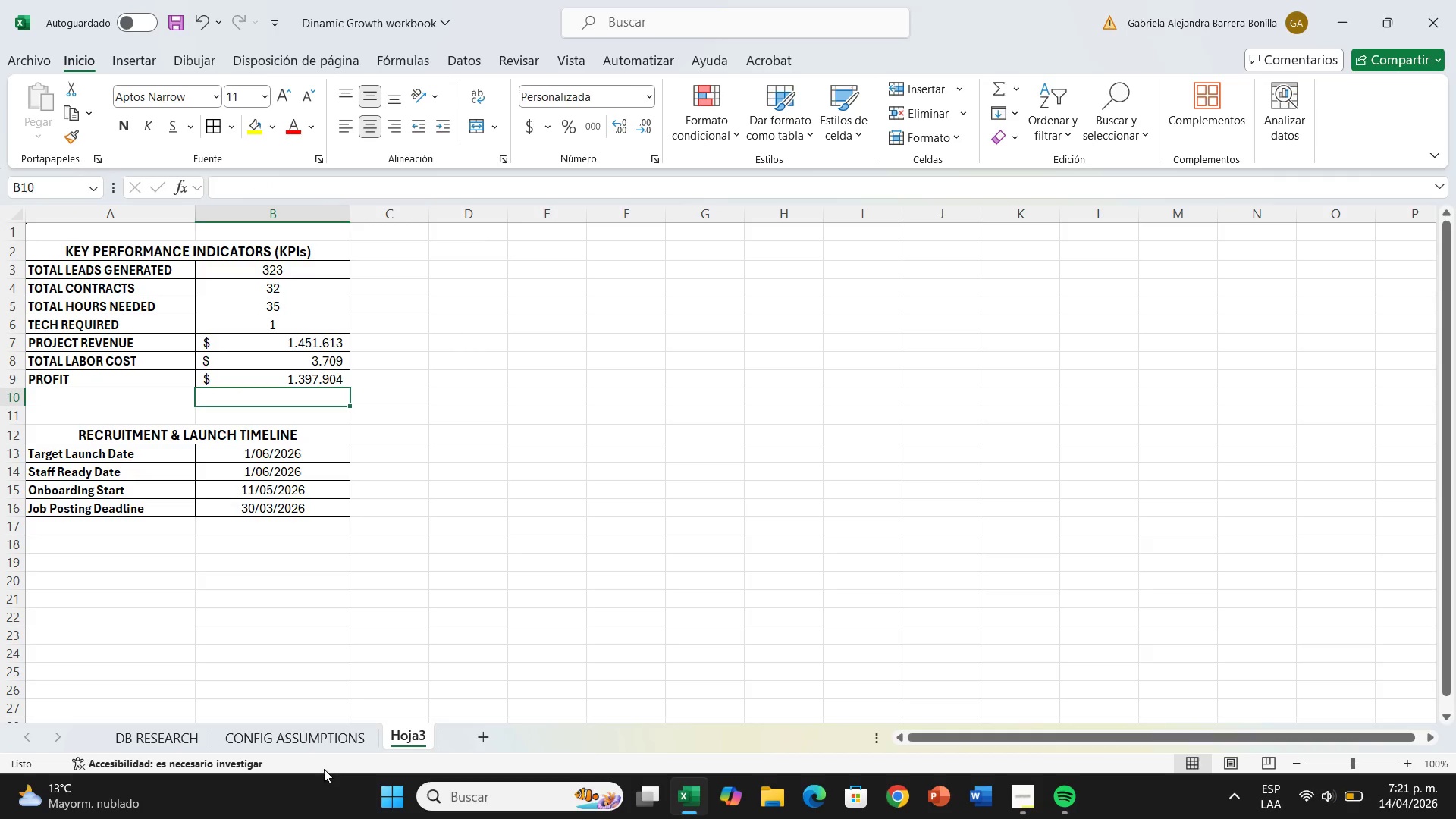 
left_click([337, 730])
 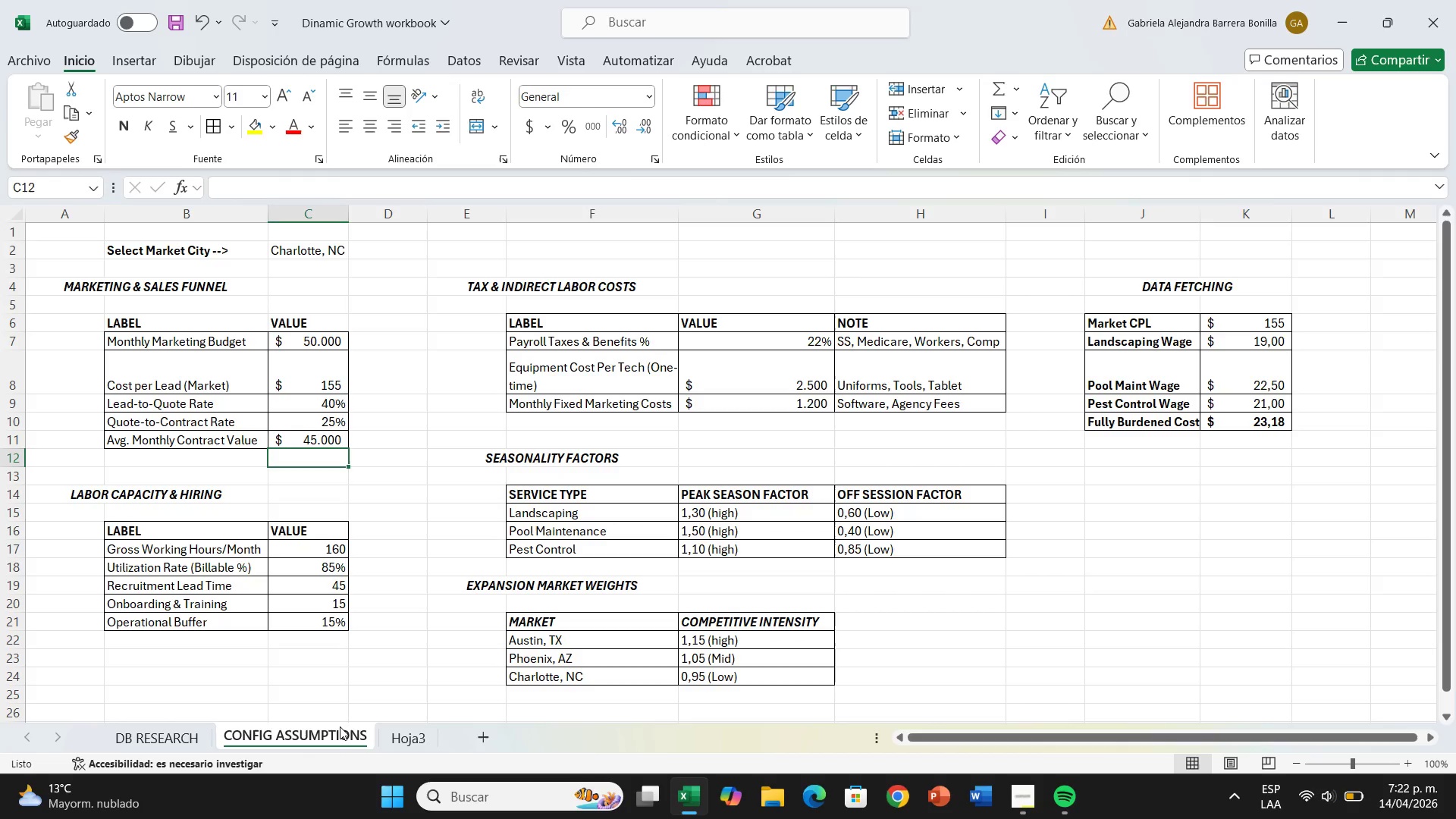 
wait(32.36)
 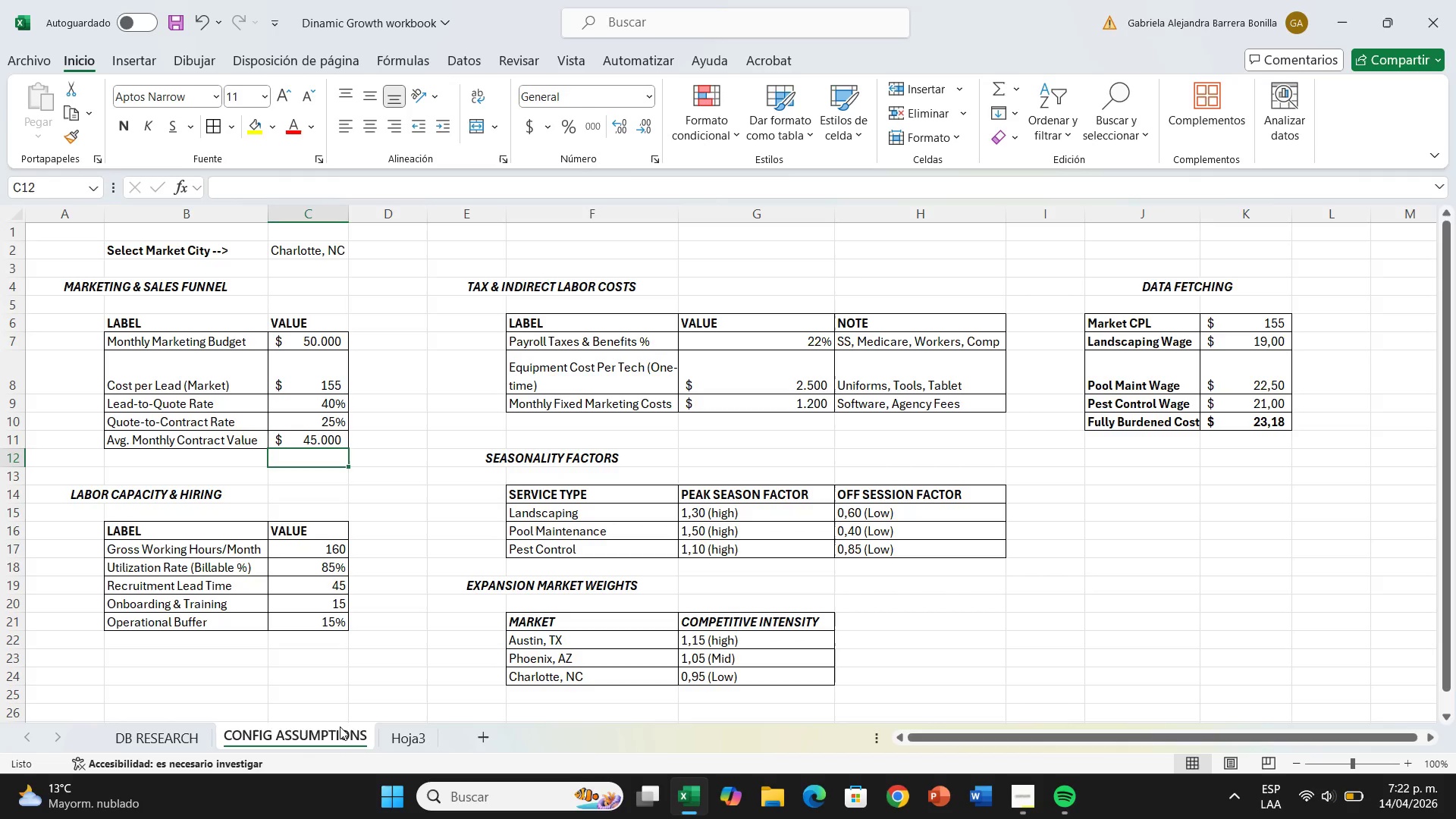 
left_click([312, 439])
 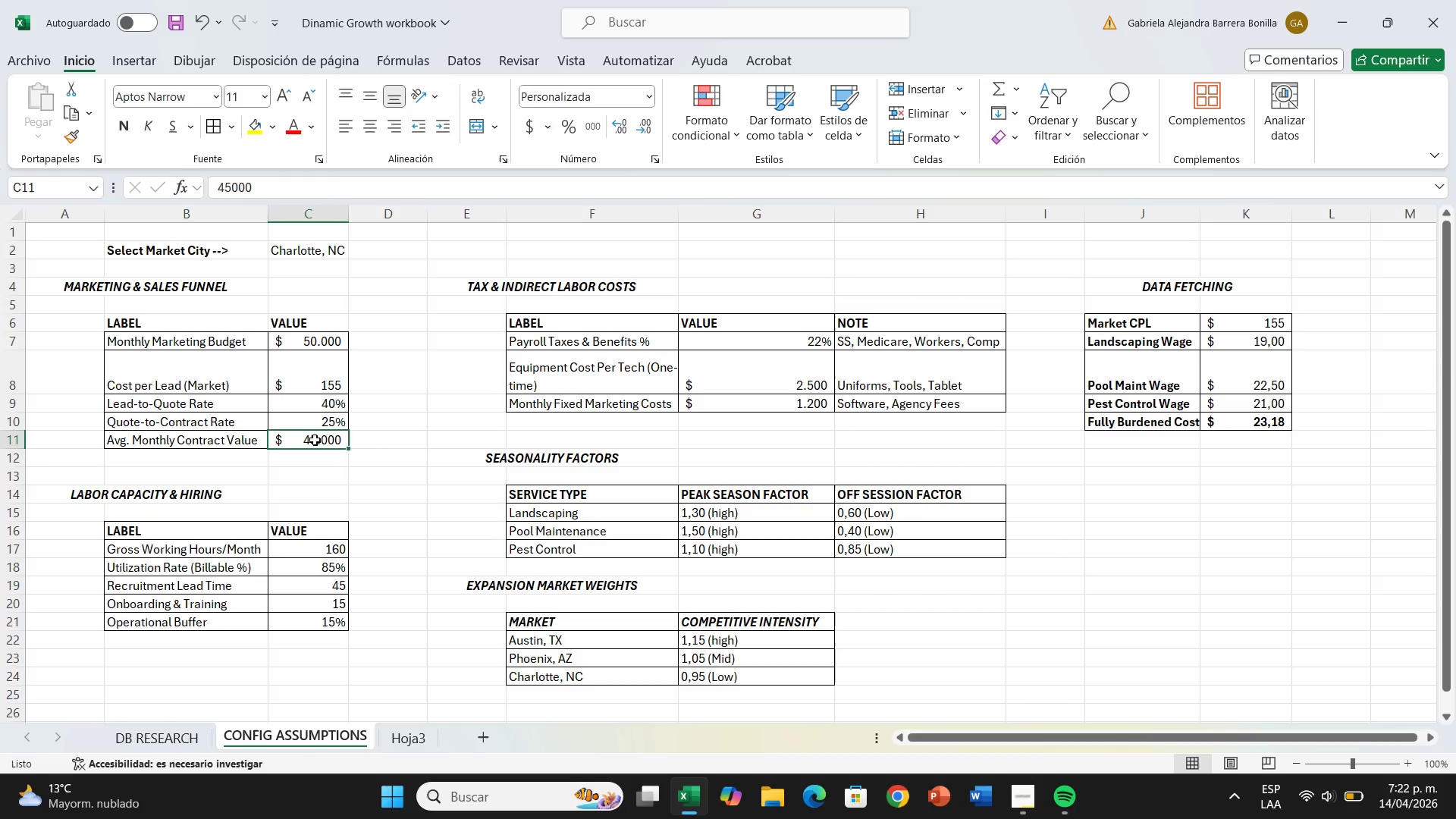 
double_click([315, 440])
 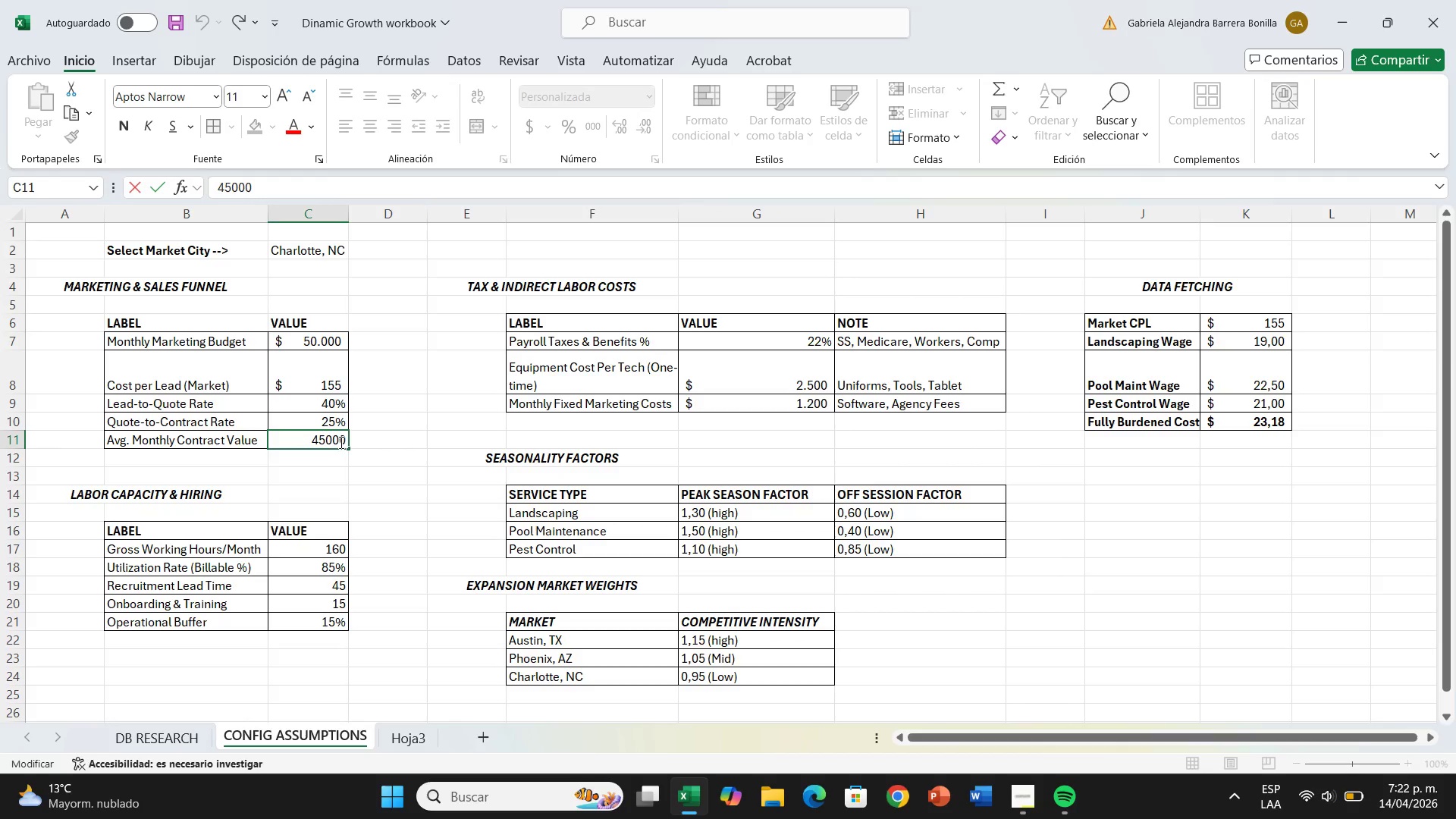 
left_click([340, 441])
 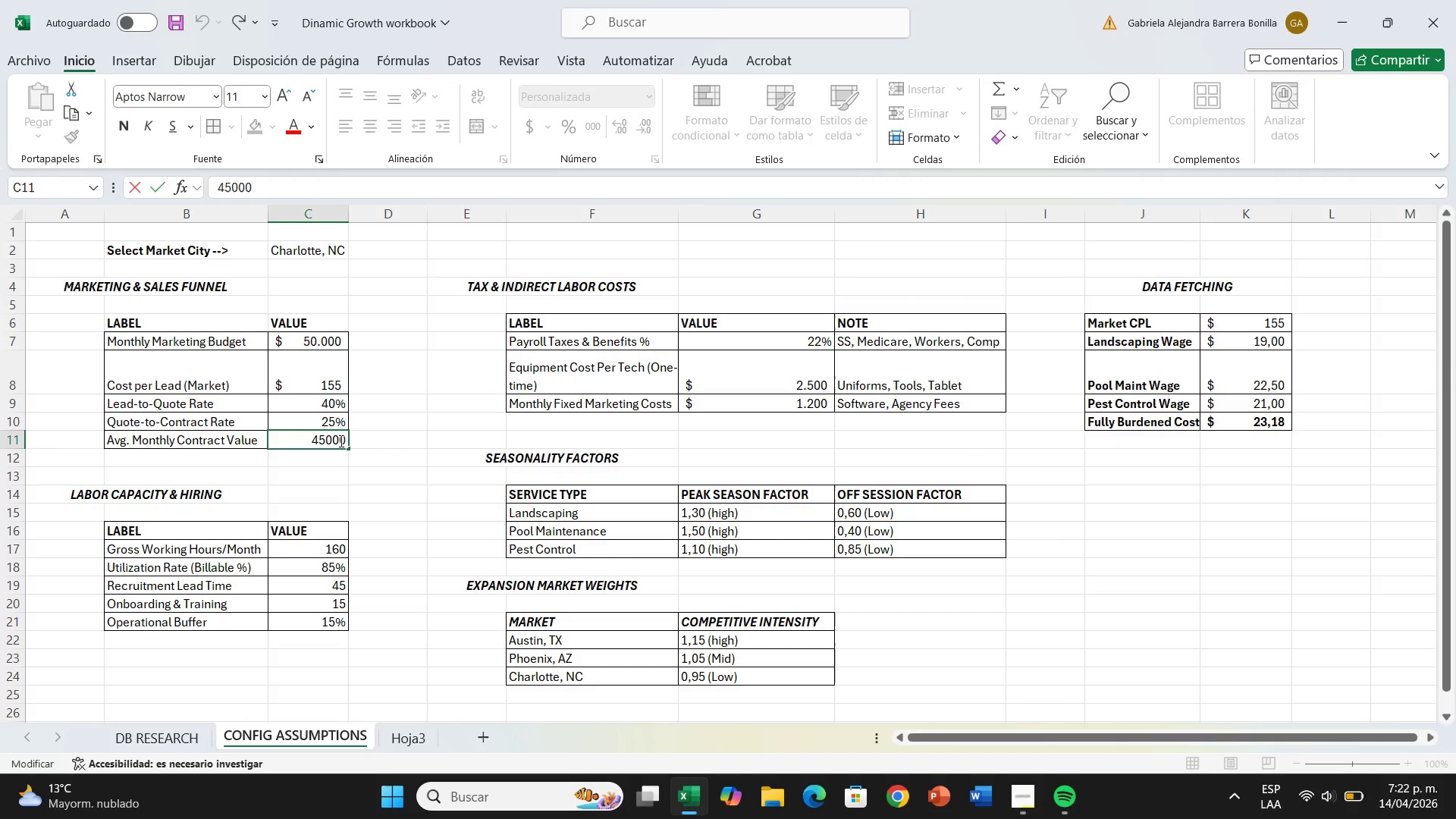 
key(Backspace)
 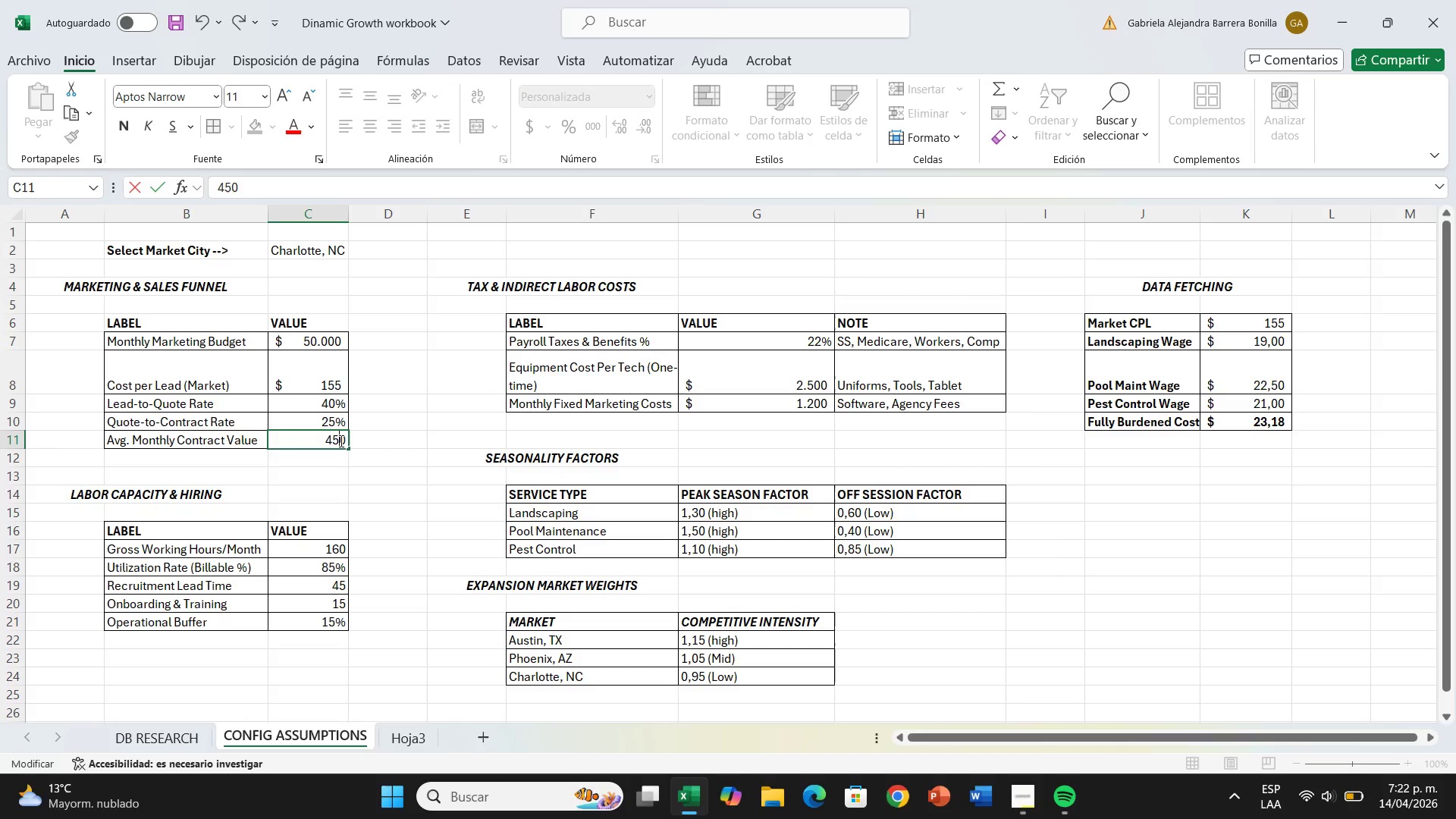 
key(Backspace)
 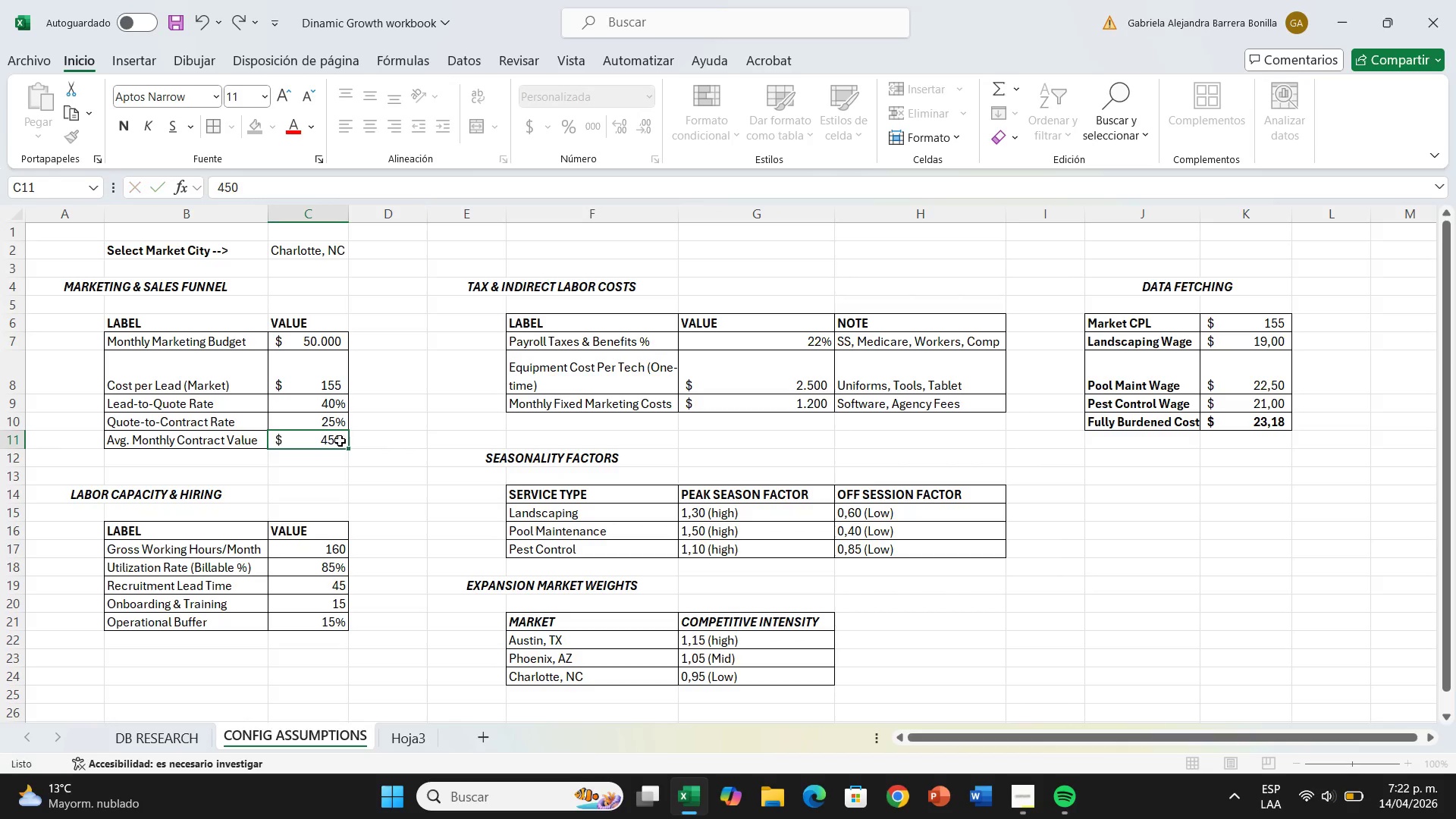 
key(Enter)
 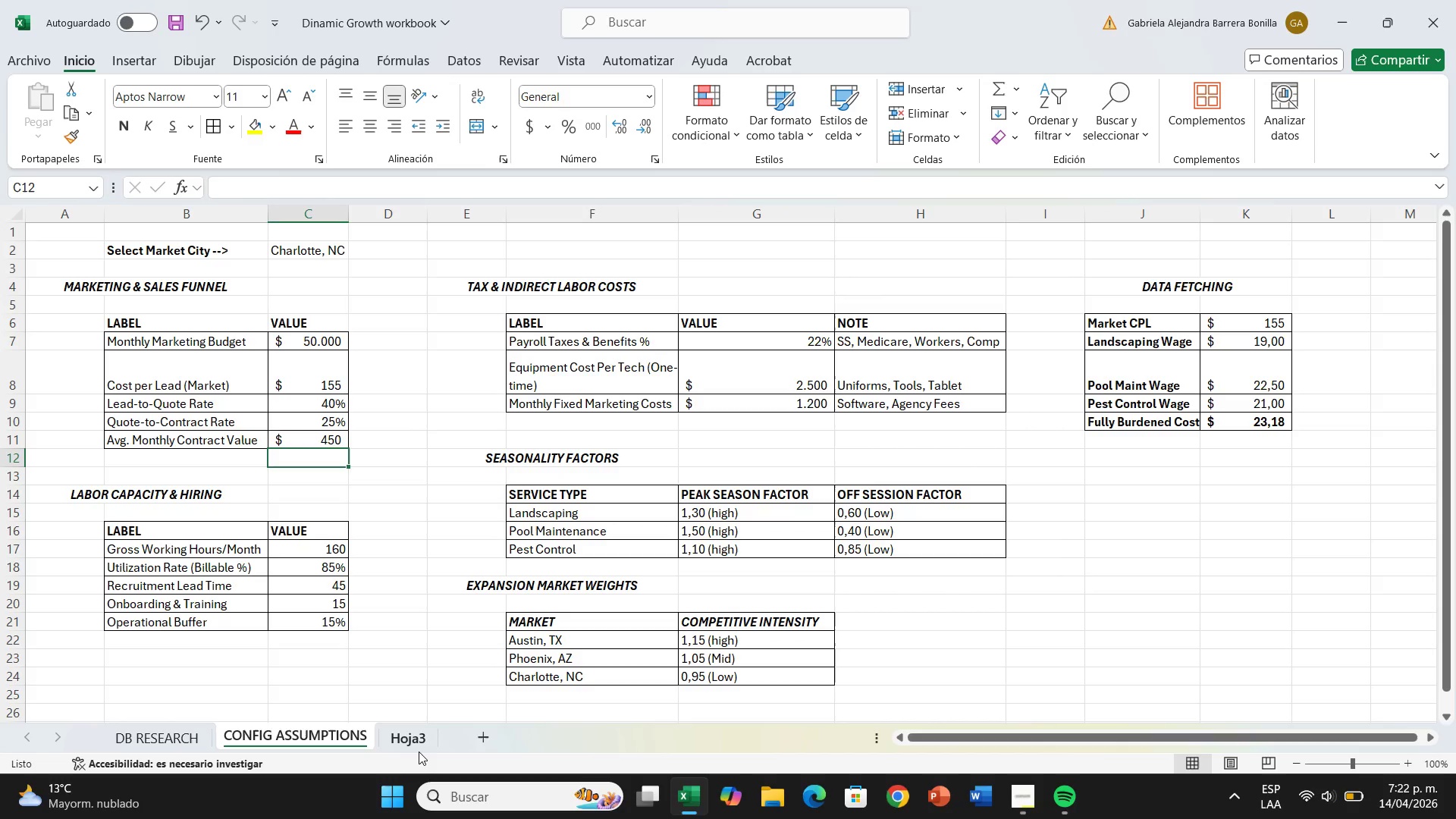 
left_click([419, 751])
 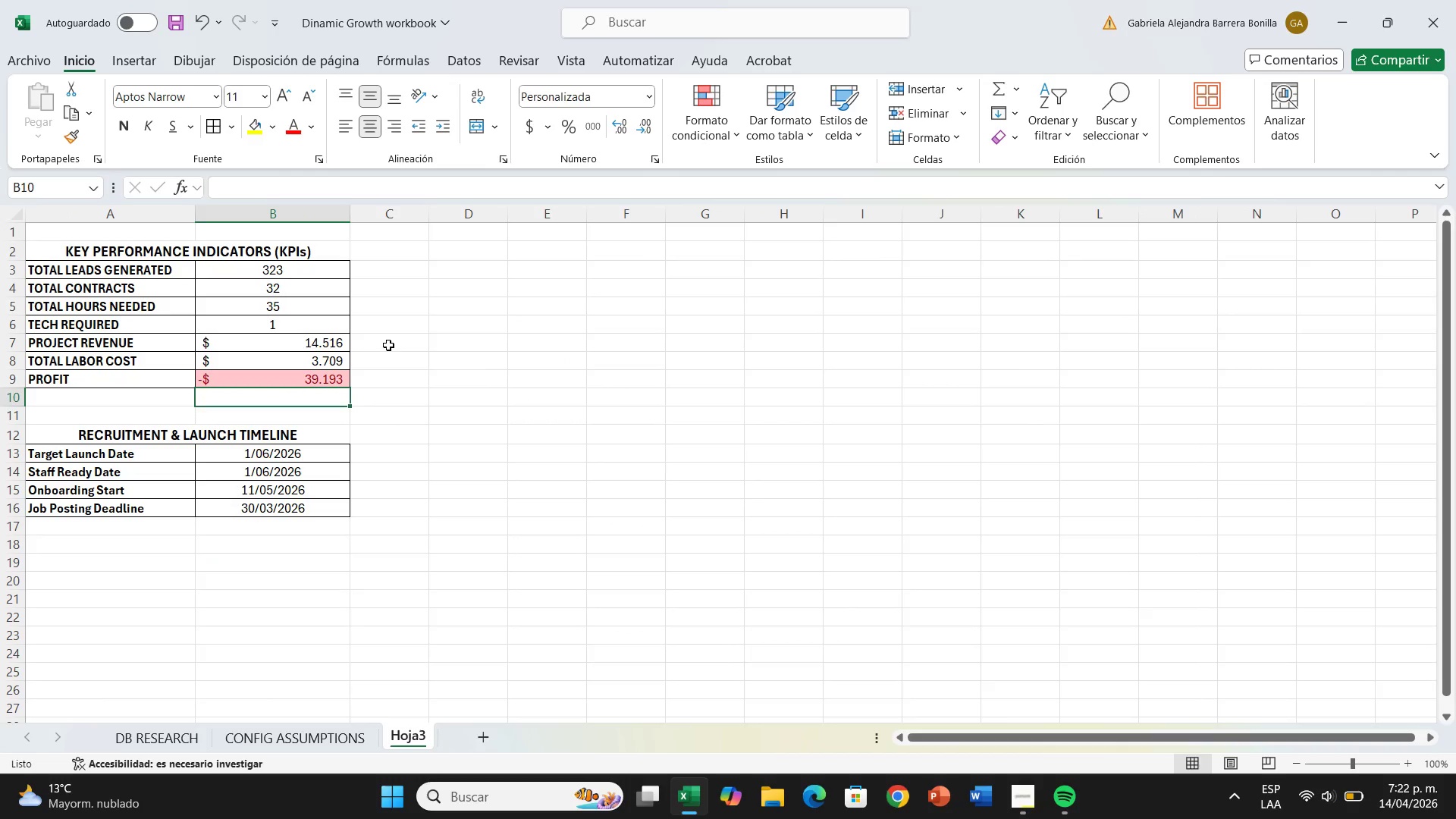 
left_click([388, 345])
 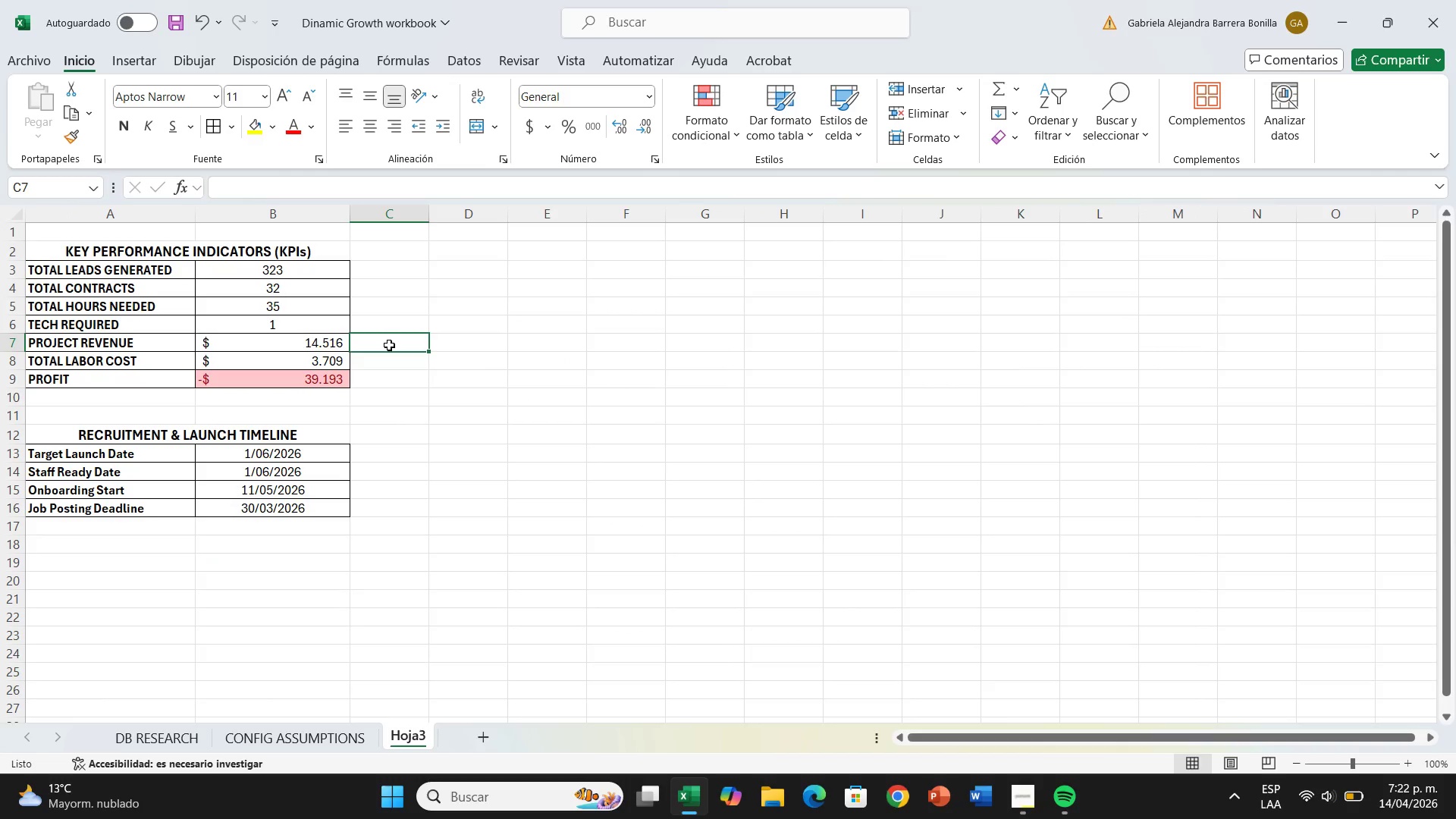 
wait(12.41)
 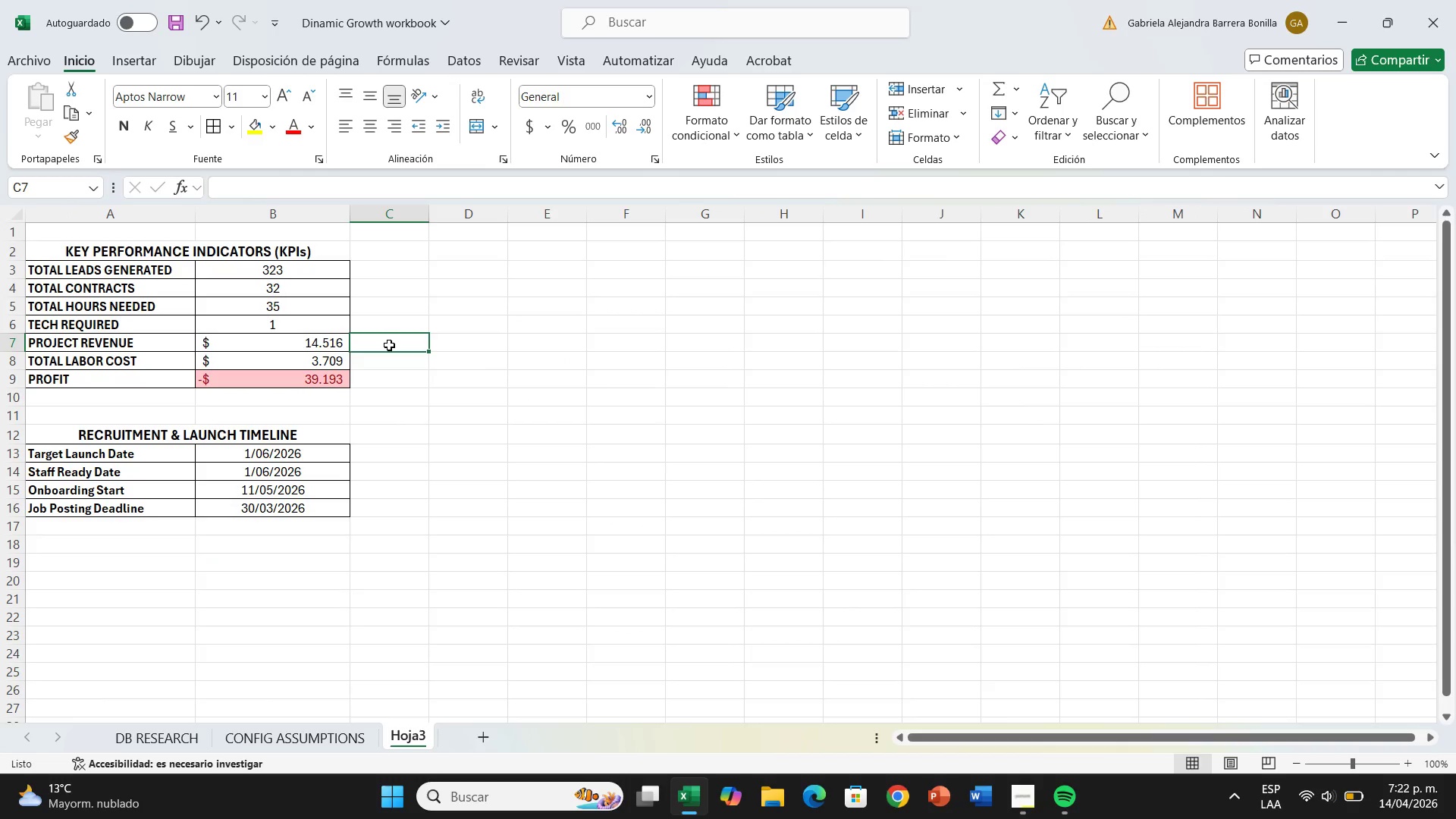 
left_click([294, 336])
 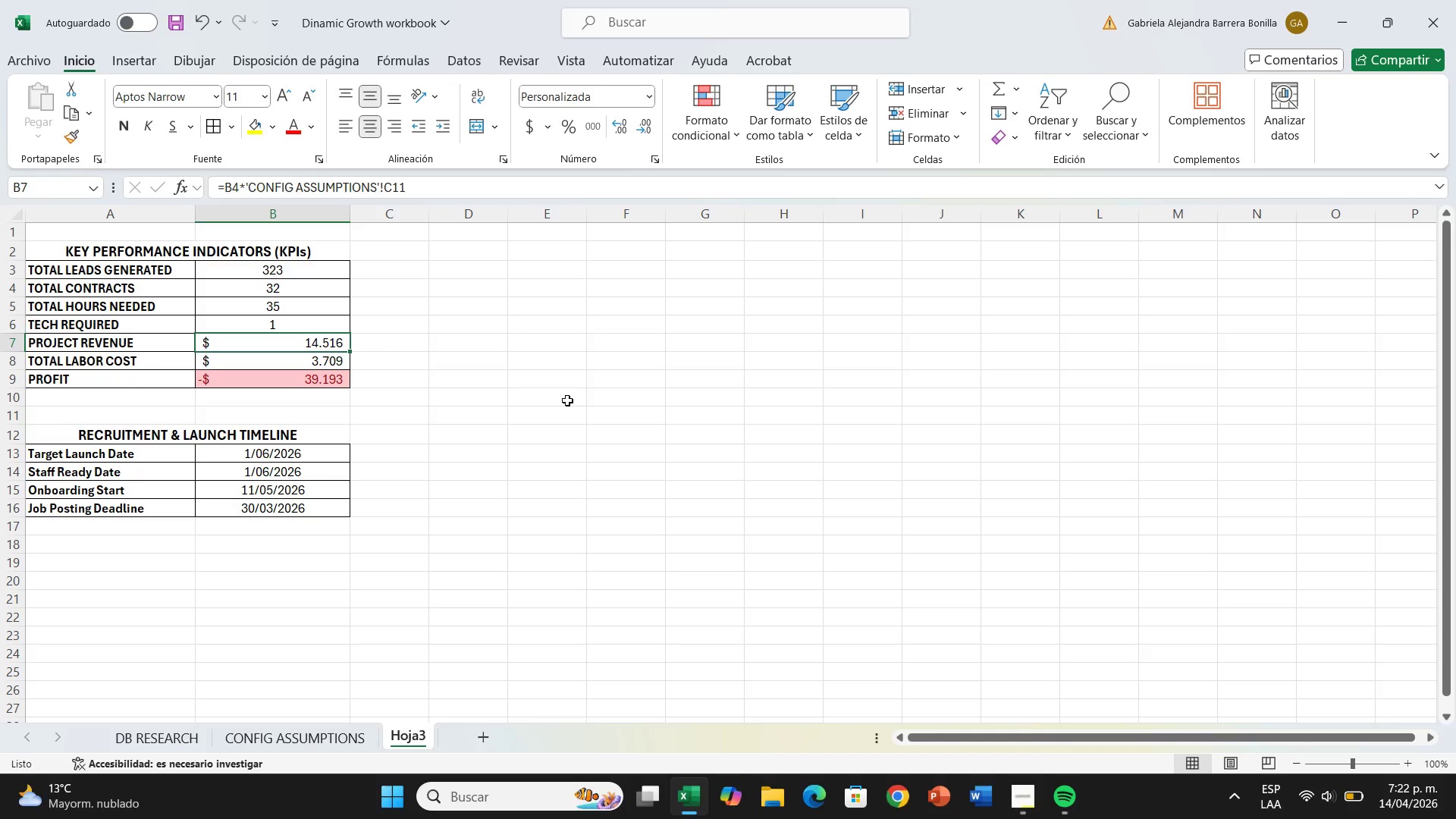 
left_click([567, 400])
 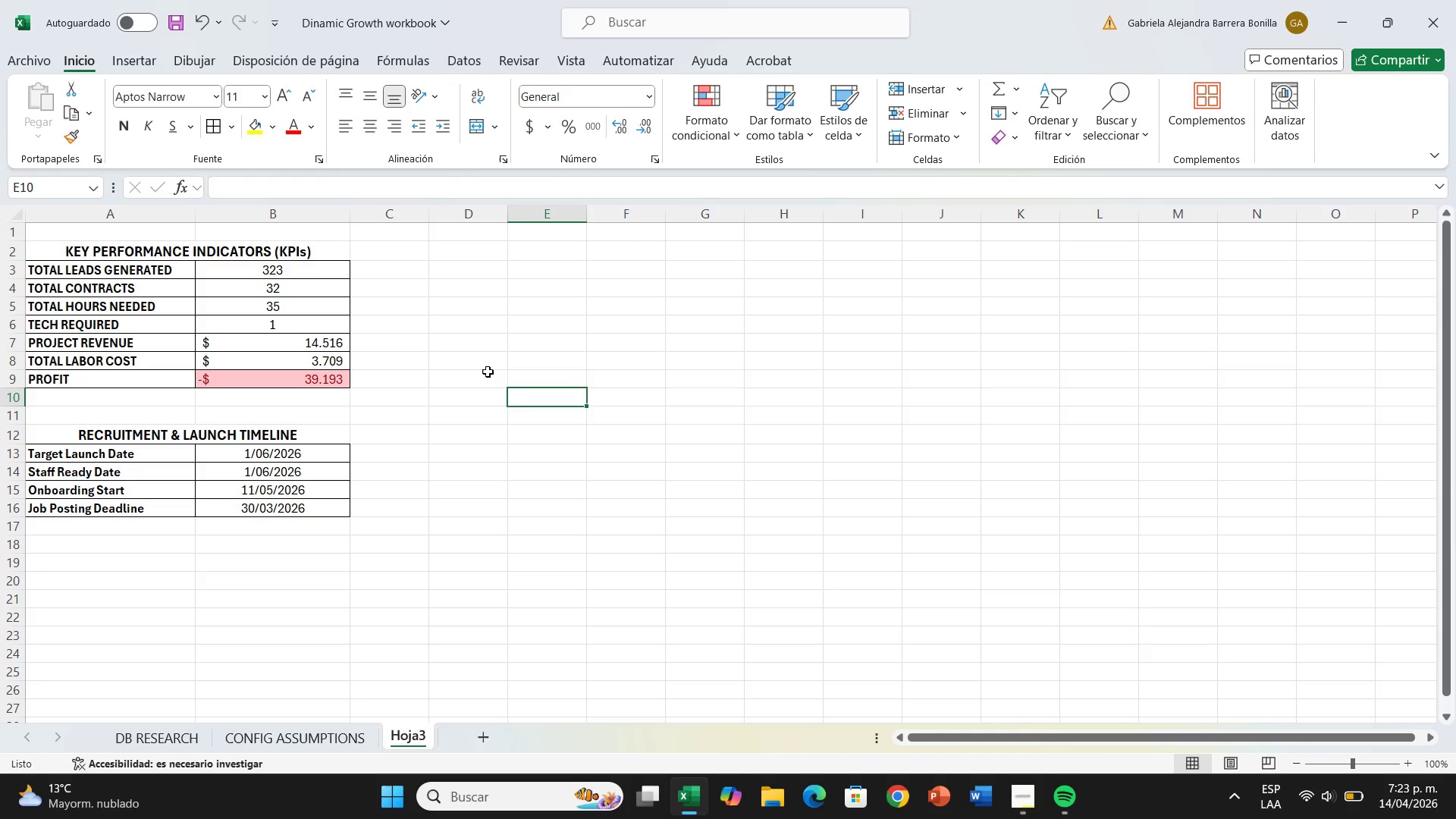 
wait(56.09)
 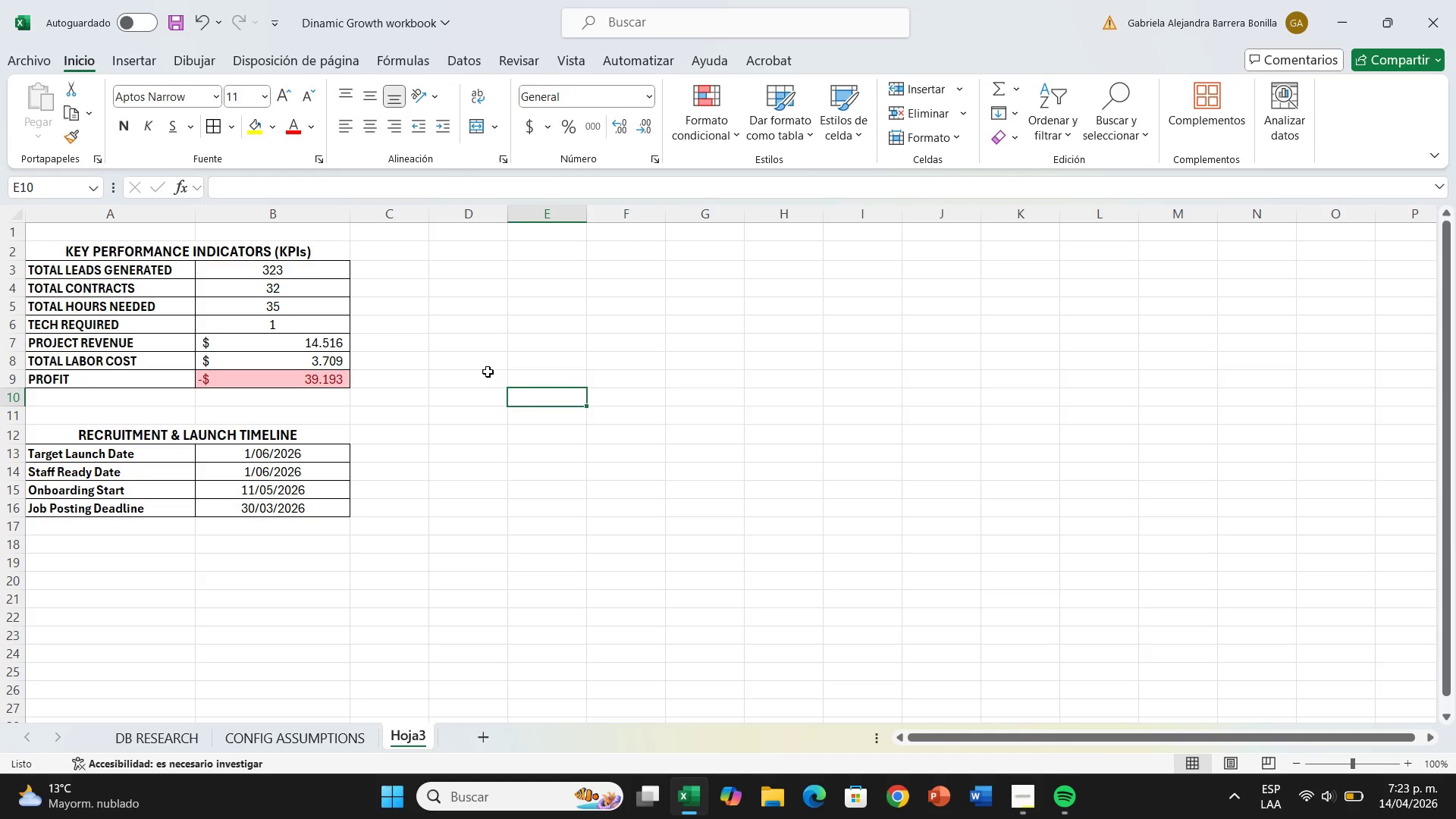 
left_click([320, 730])
 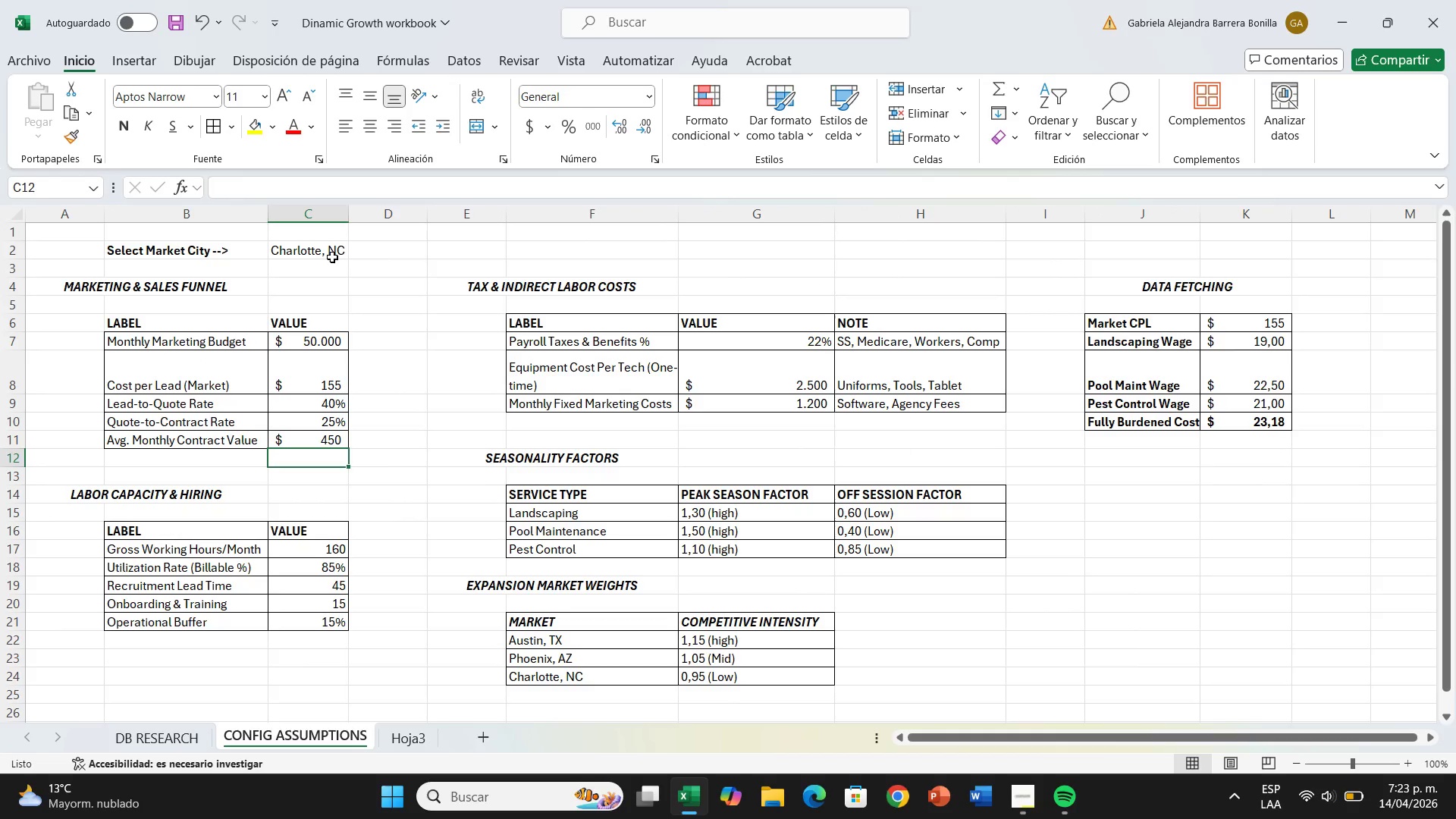 
left_click([331, 257])
 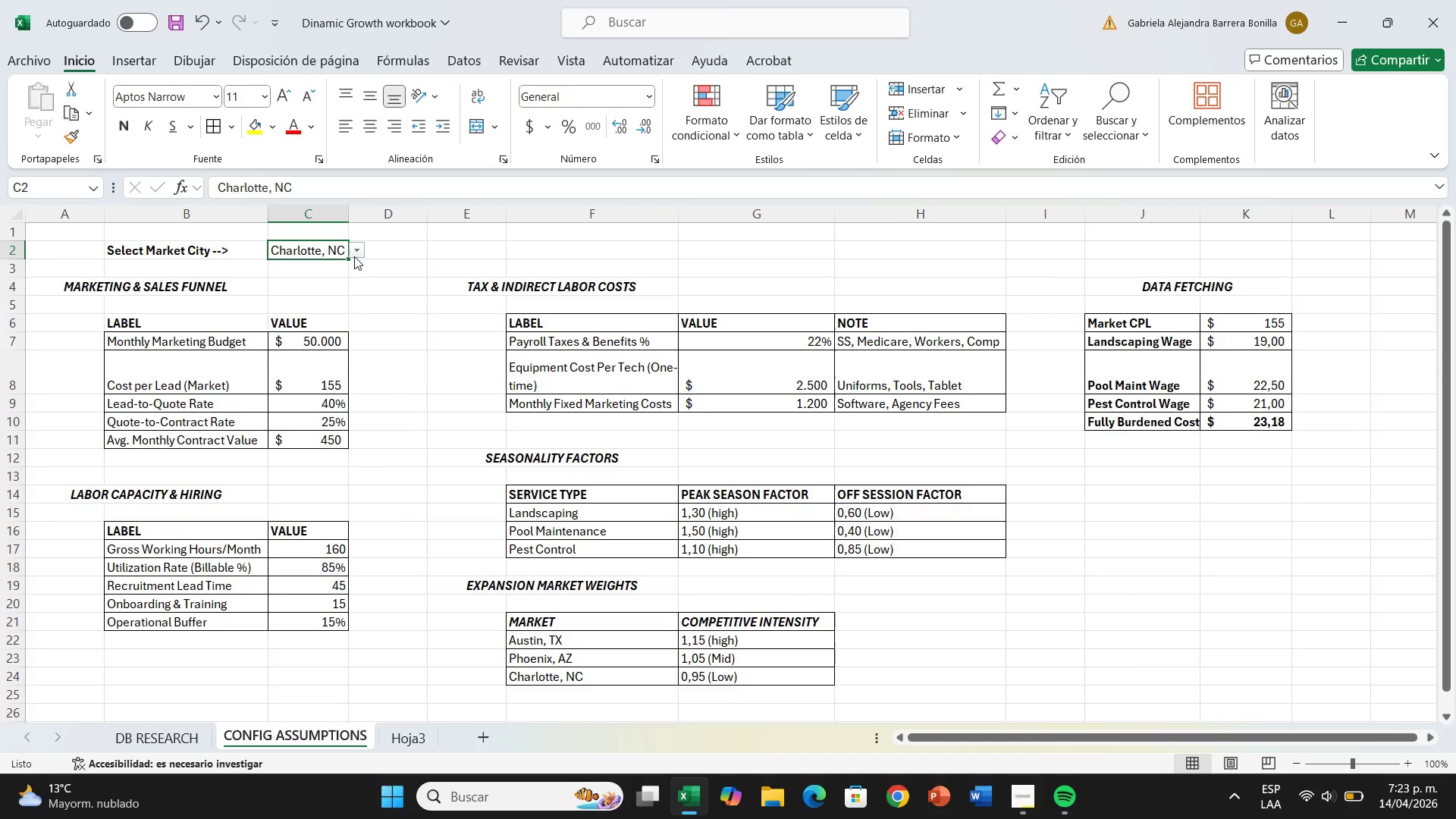 
left_click([354, 256])
 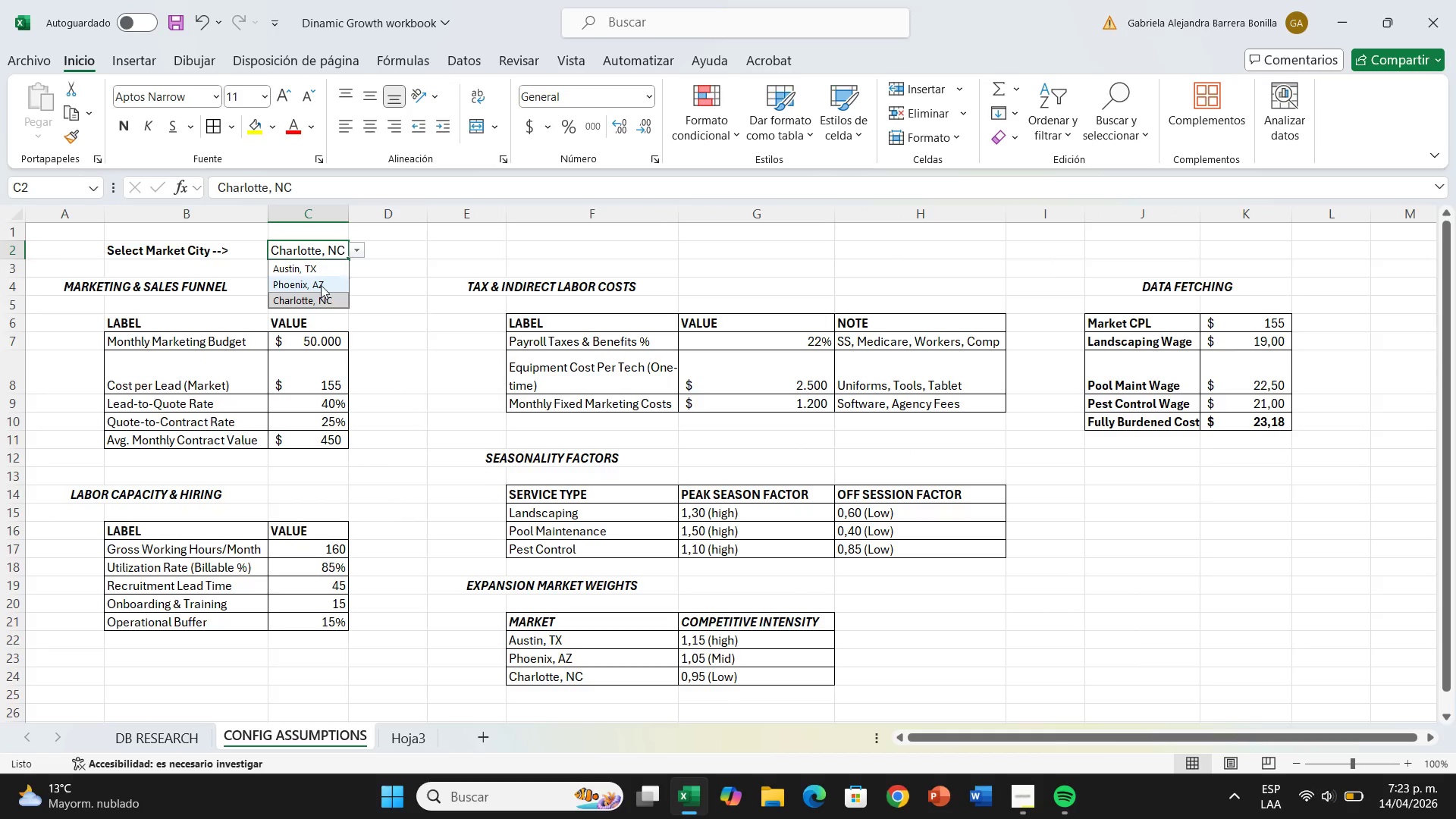 
left_click([321, 284])
 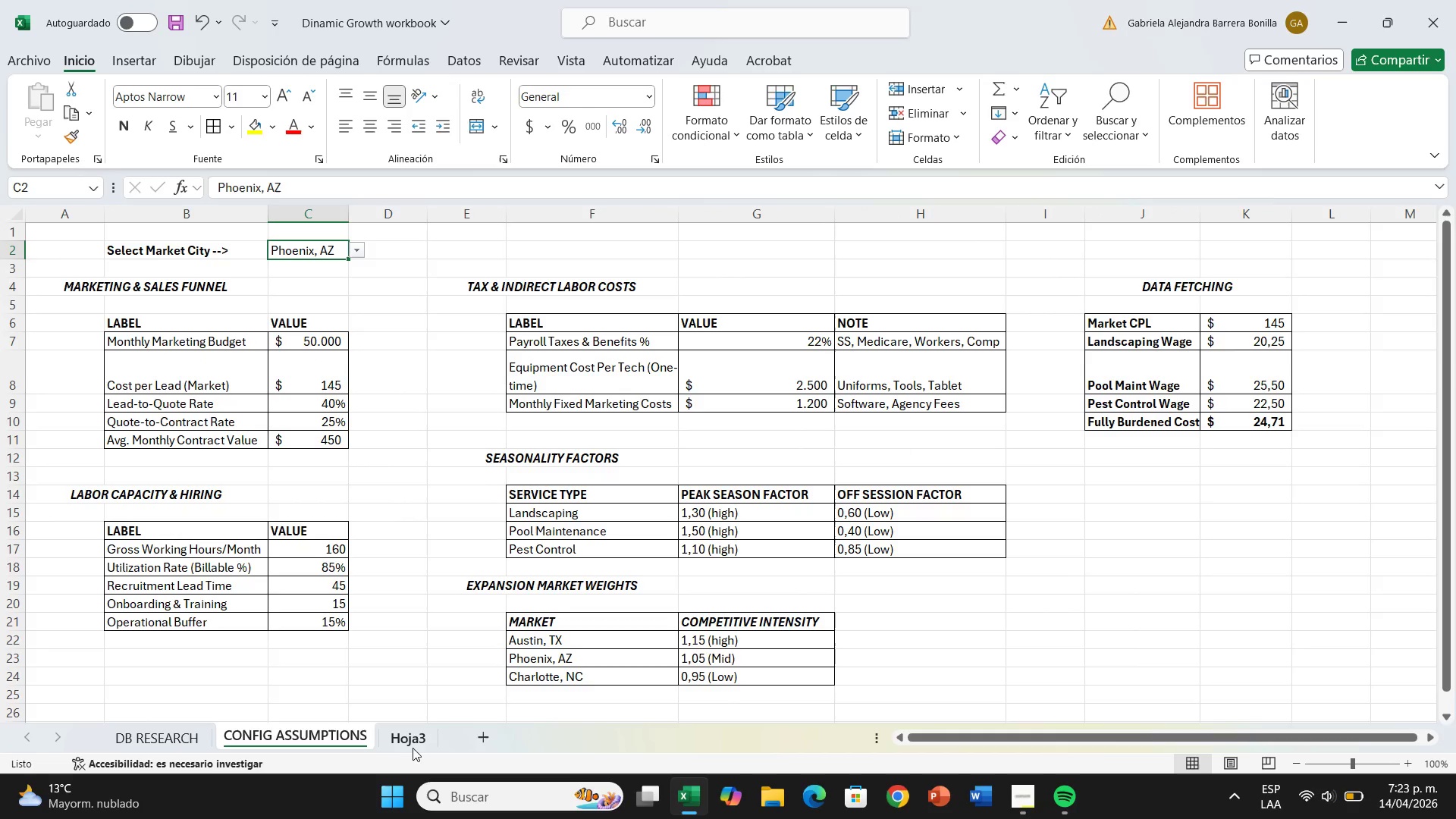 
left_click([409, 742])
 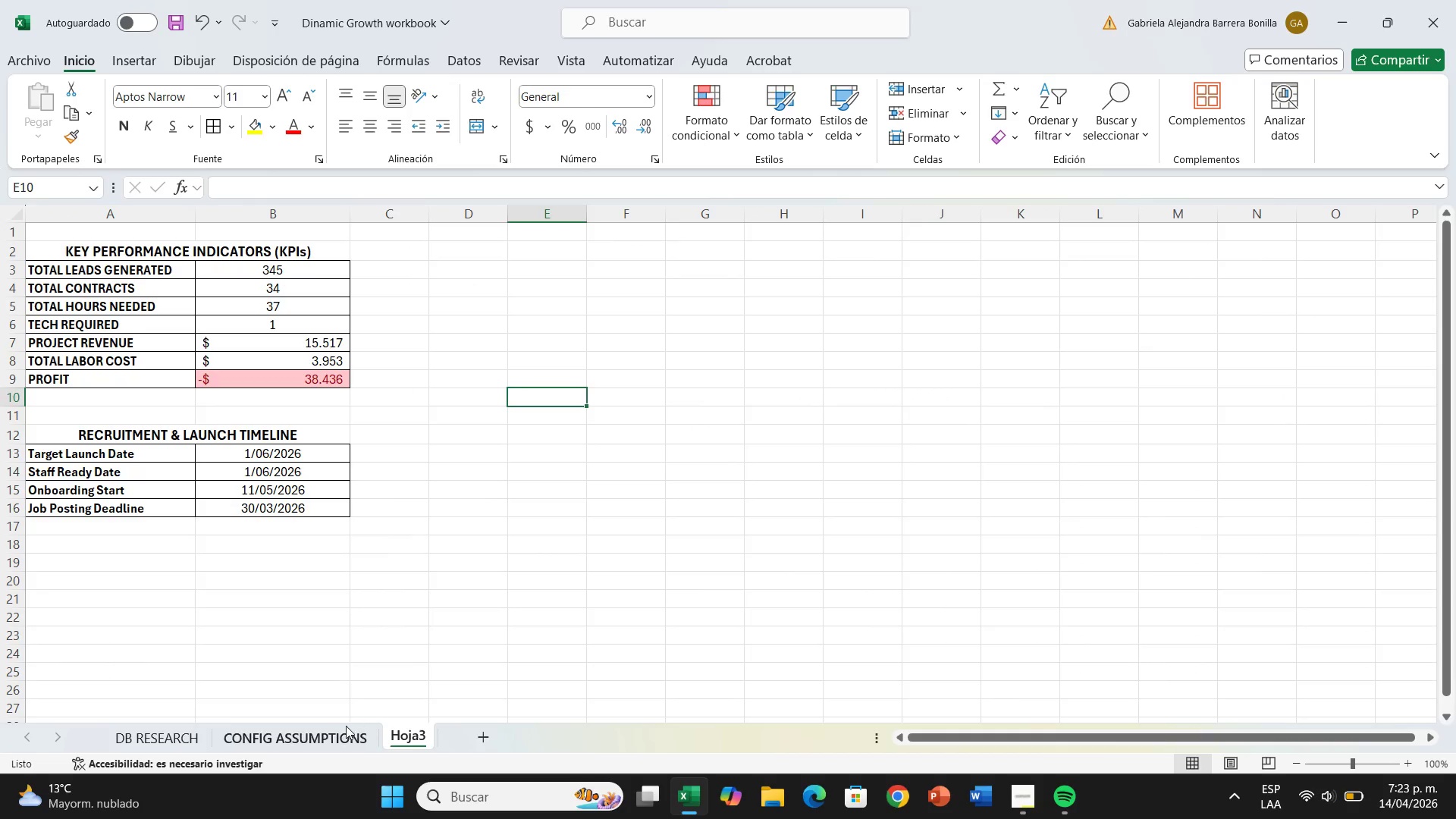 
left_click([340, 733])
 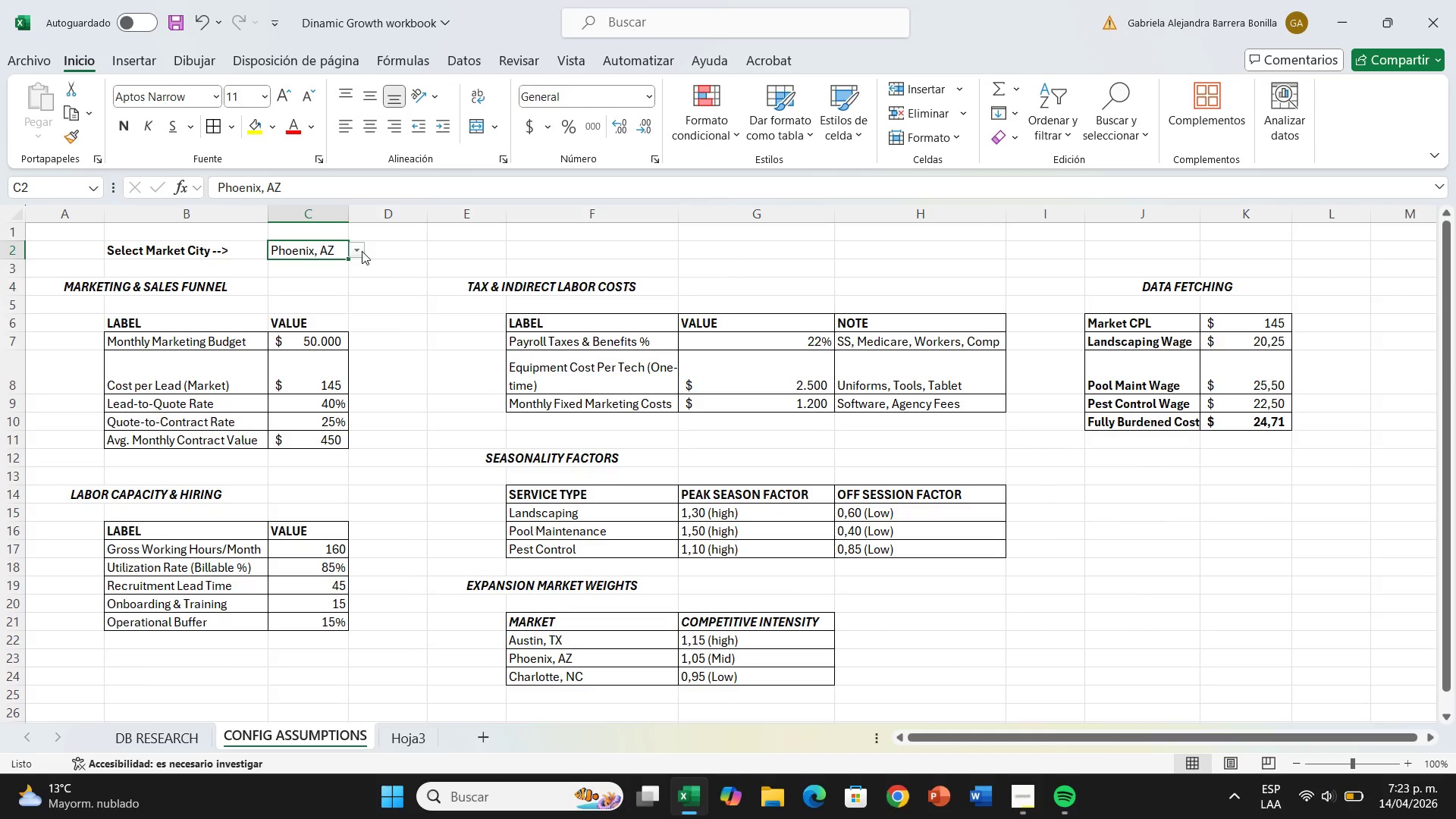 
left_click([361, 251])
 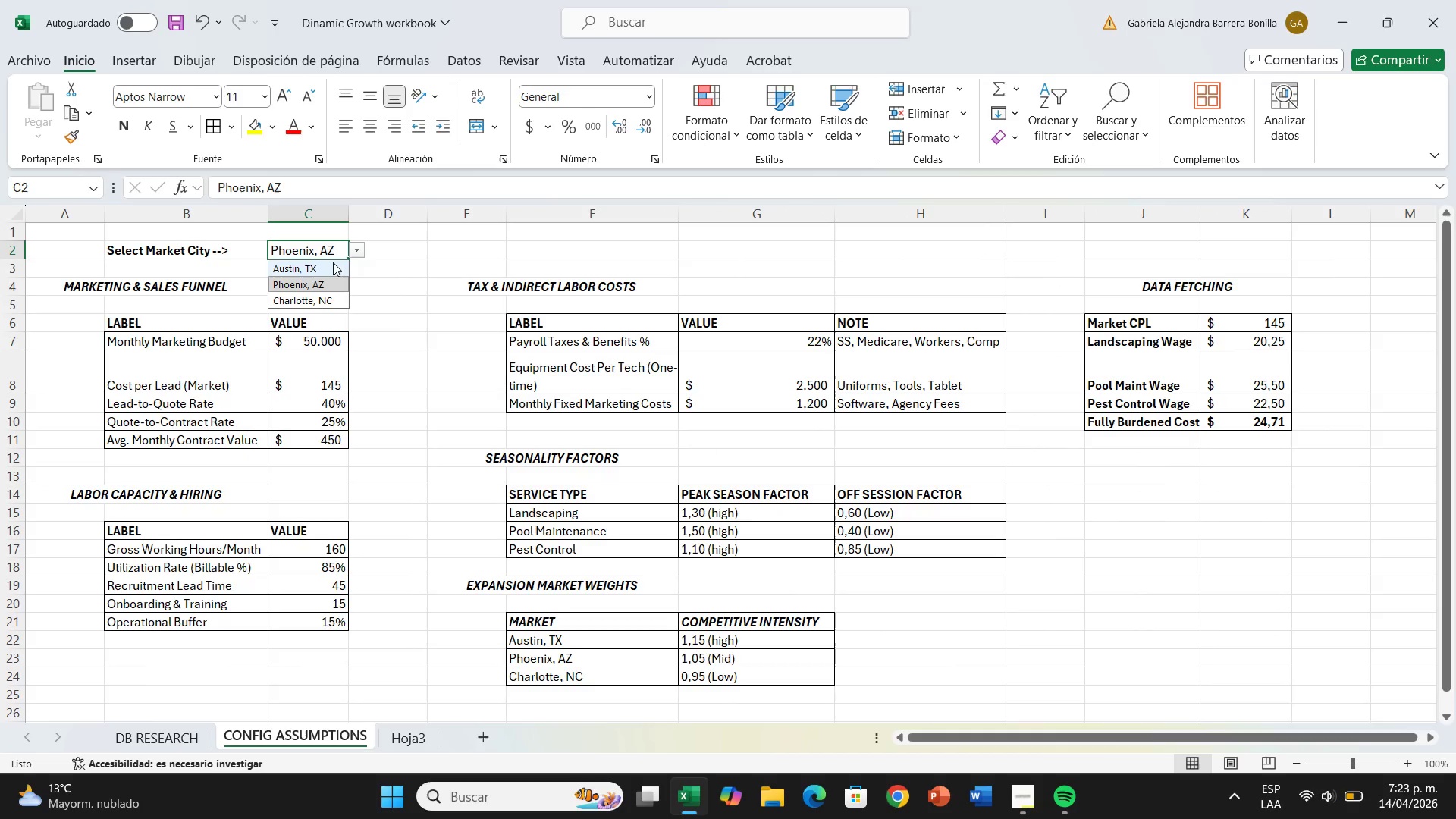 
left_click([333, 262])
 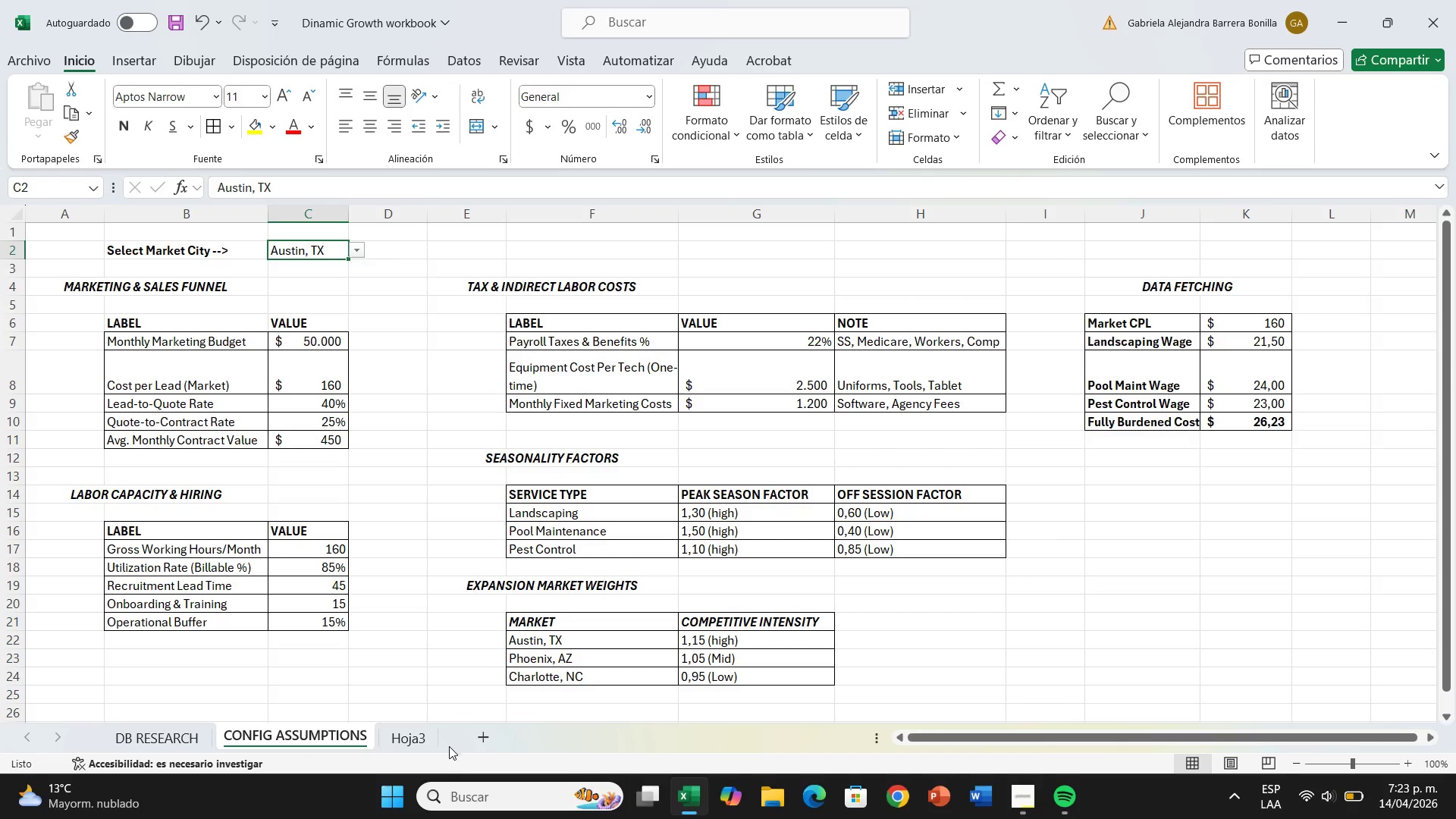 
left_click([430, 745])
 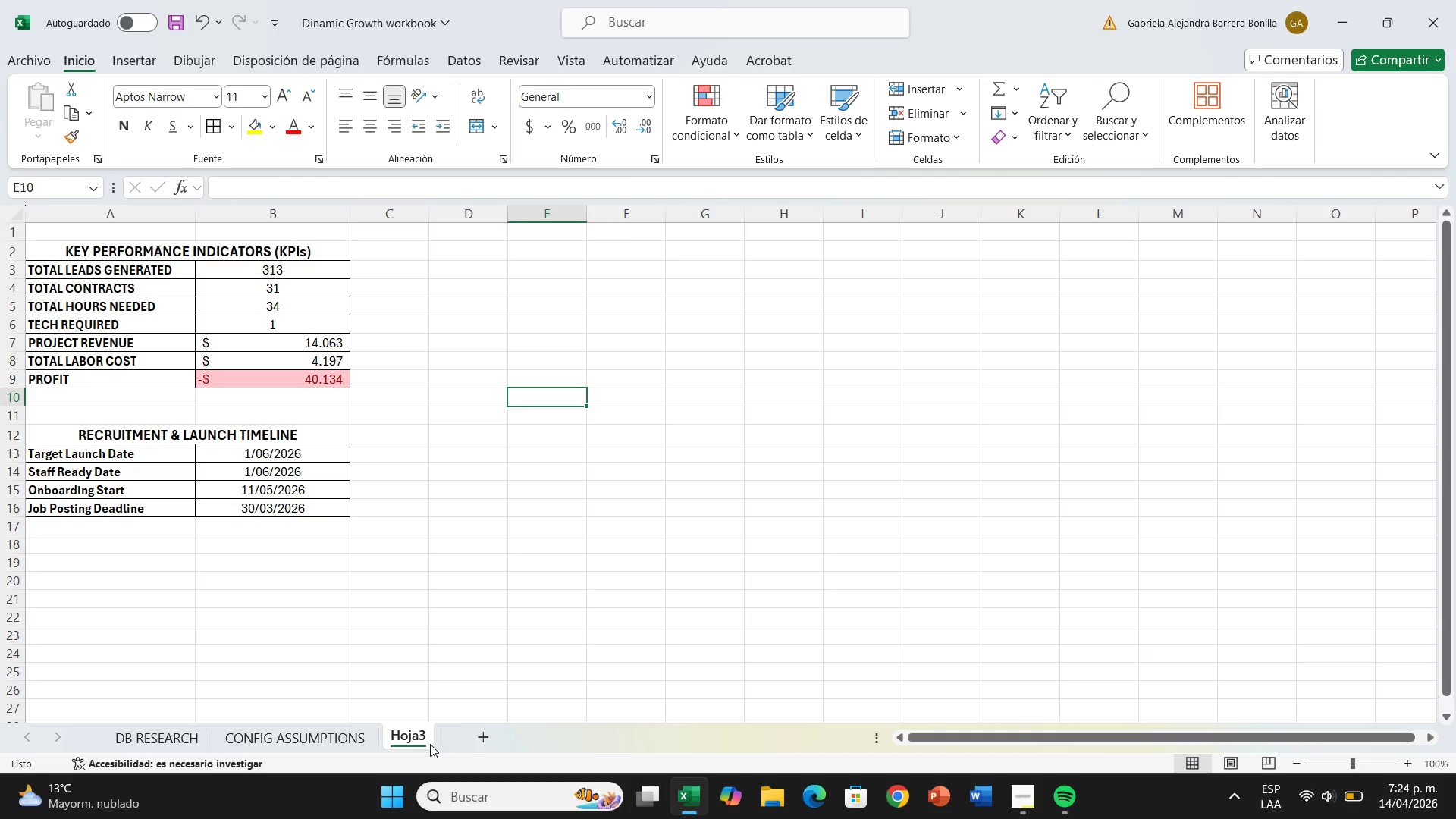 
wait(17.27)
 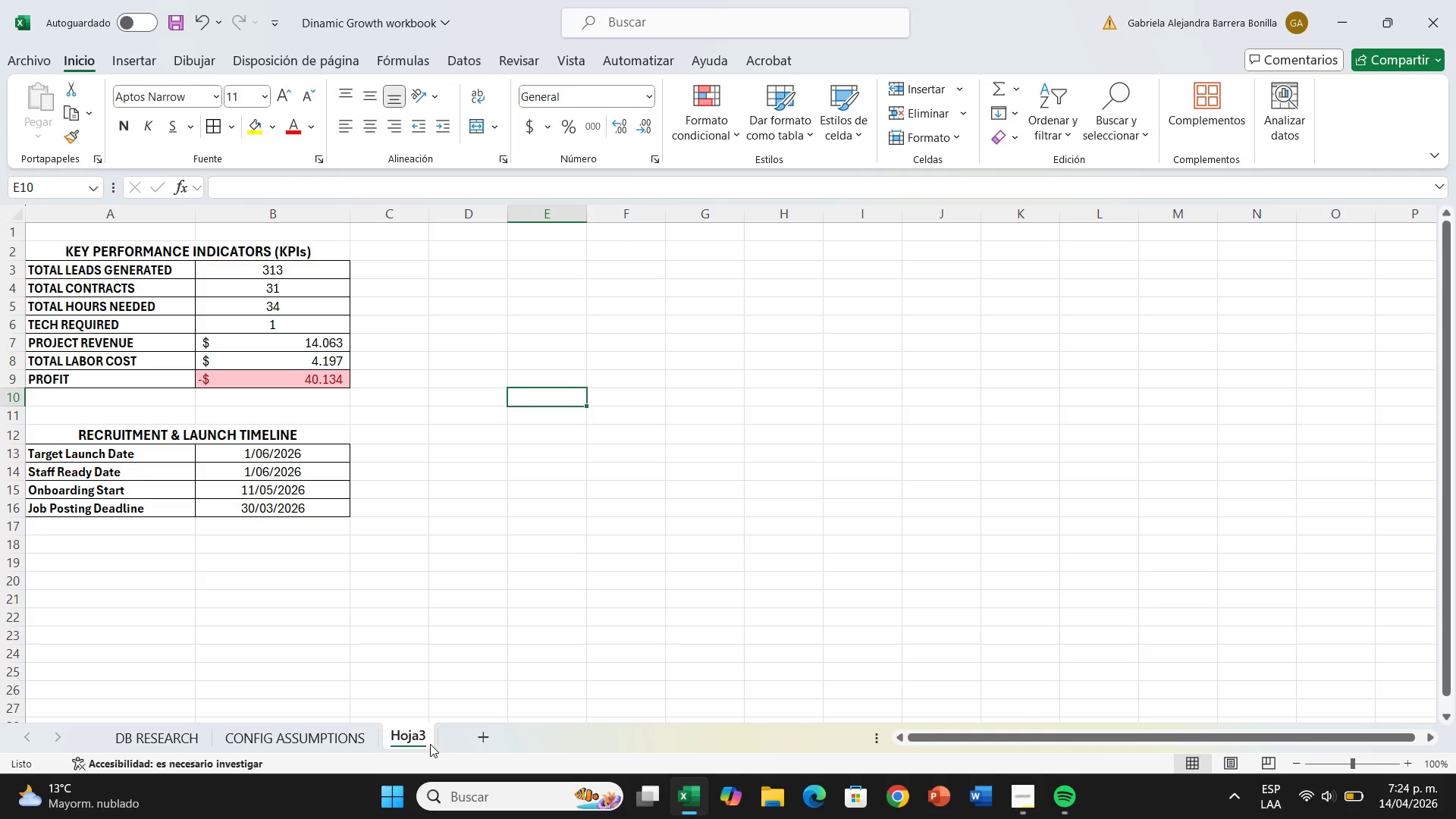 
mouse_move([647, 823])
 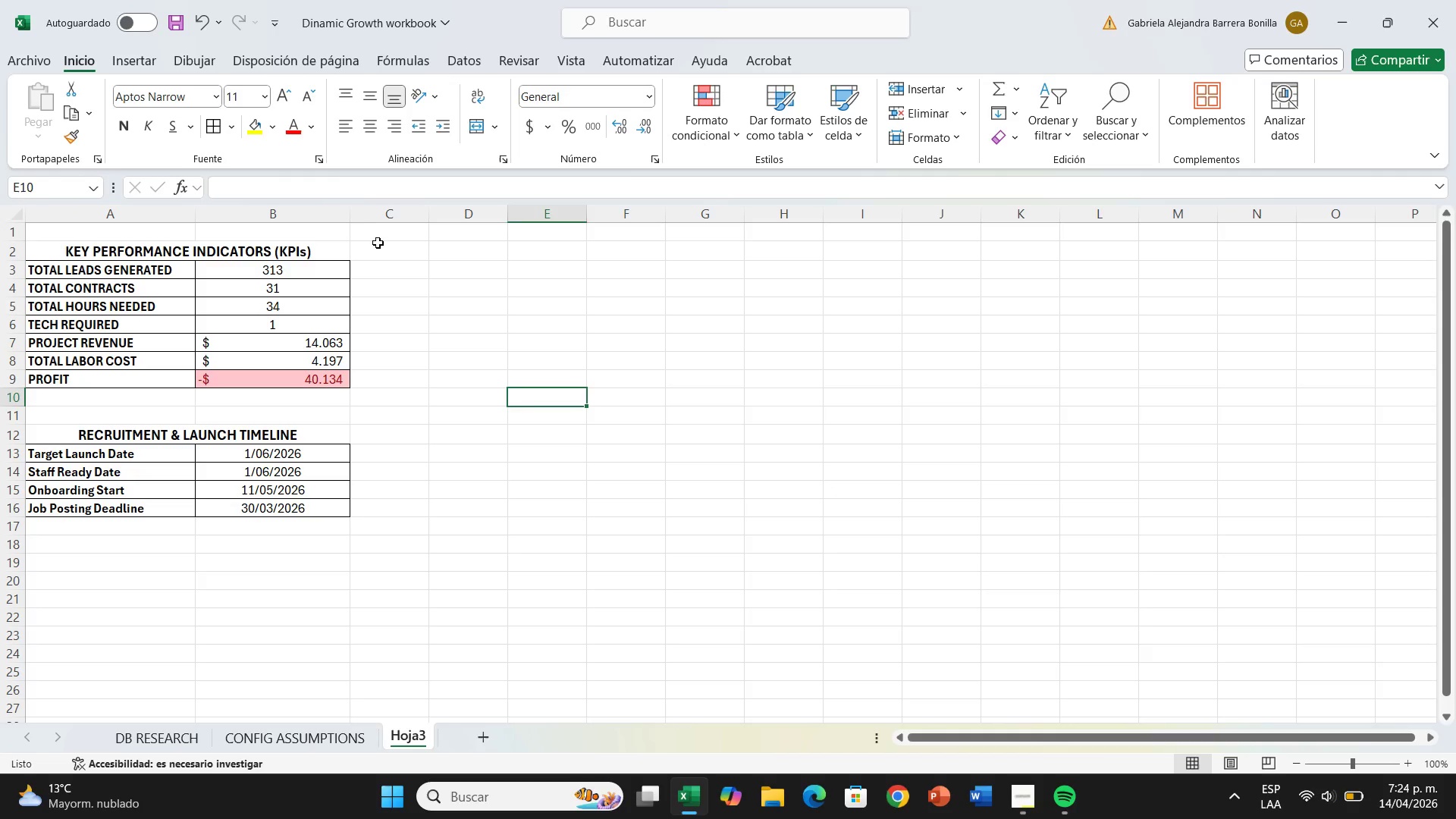 
left_click([416, 274])
 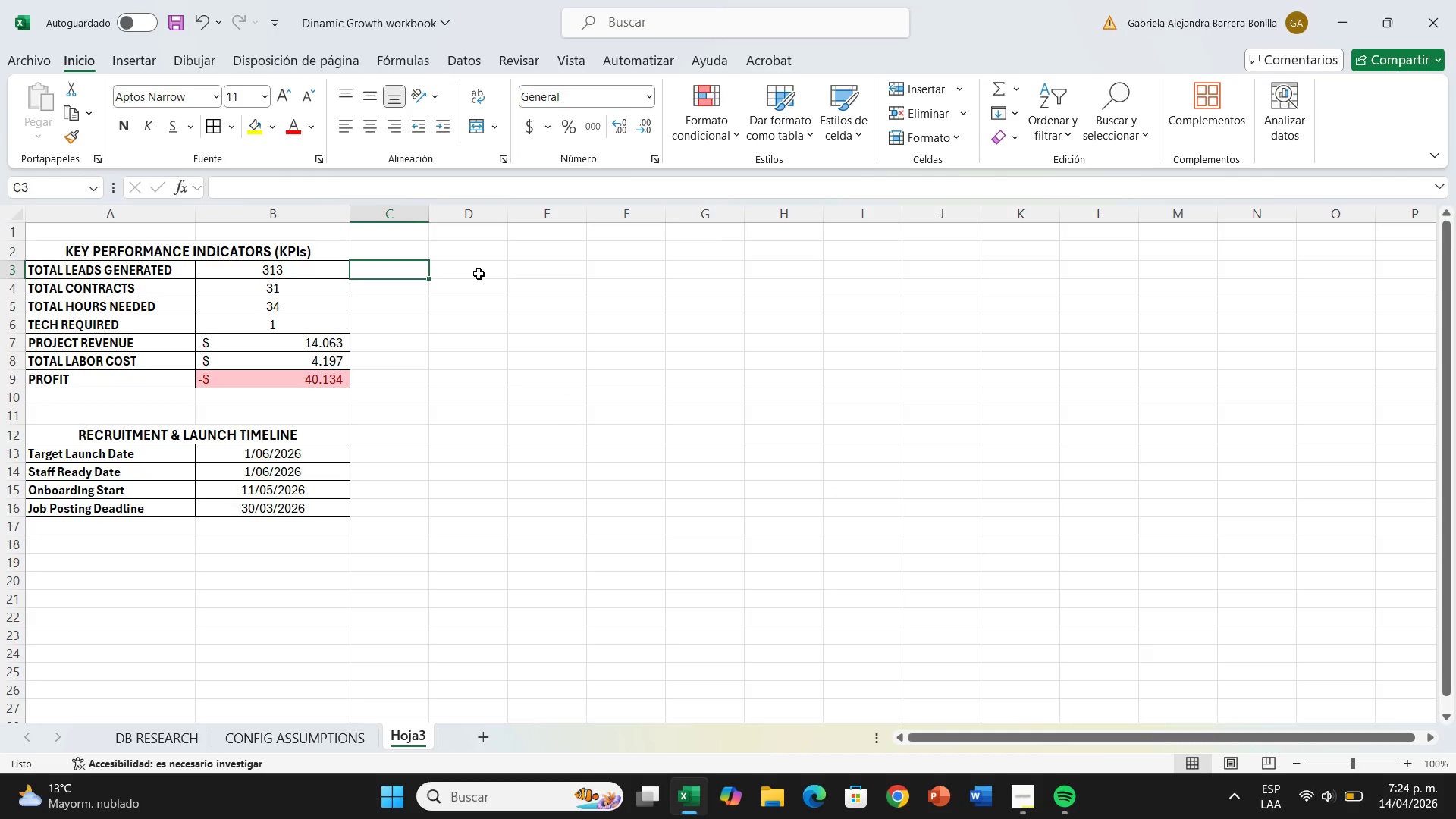 
left_click([479, 274])
 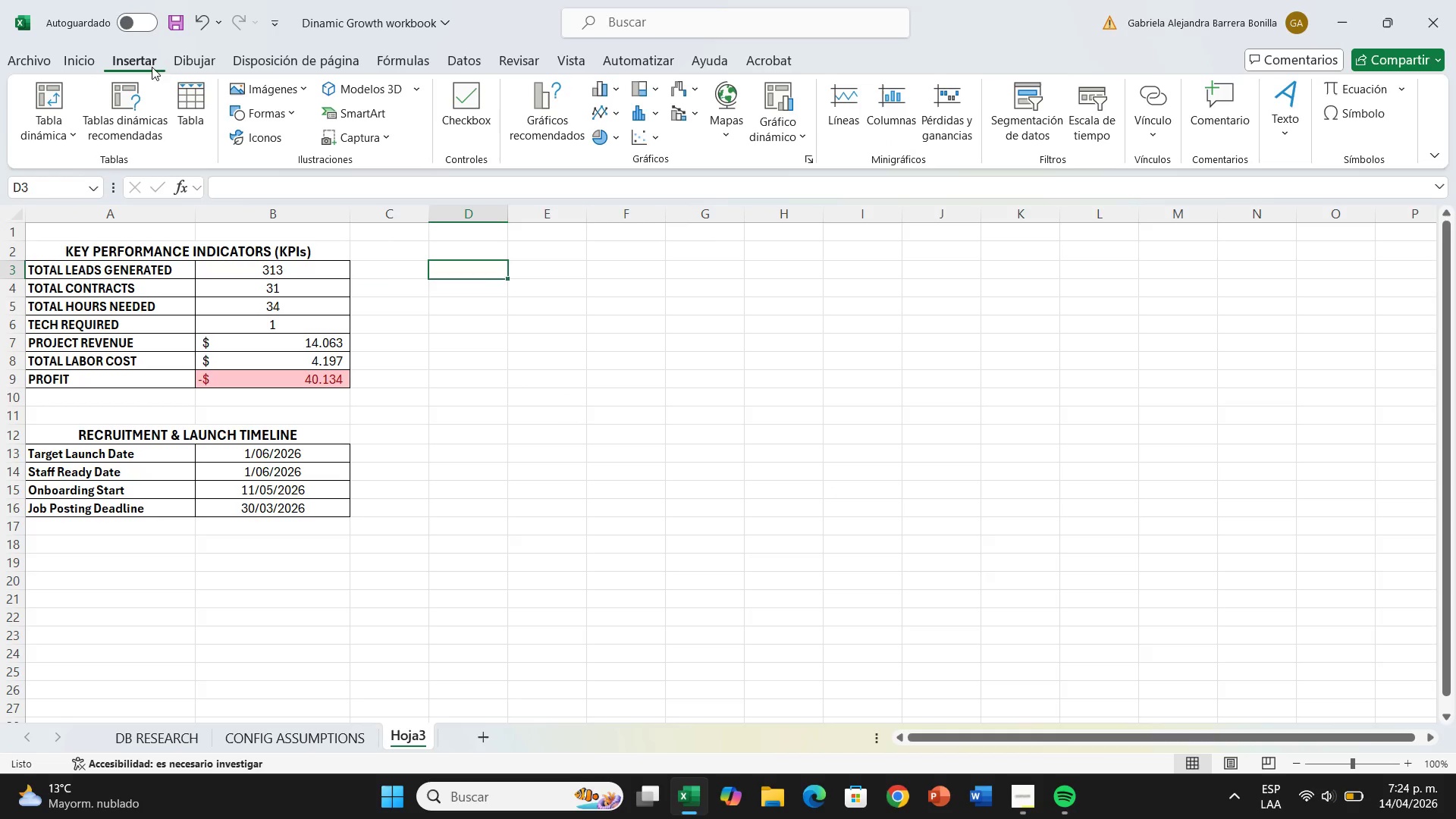 
wait(6.83)
 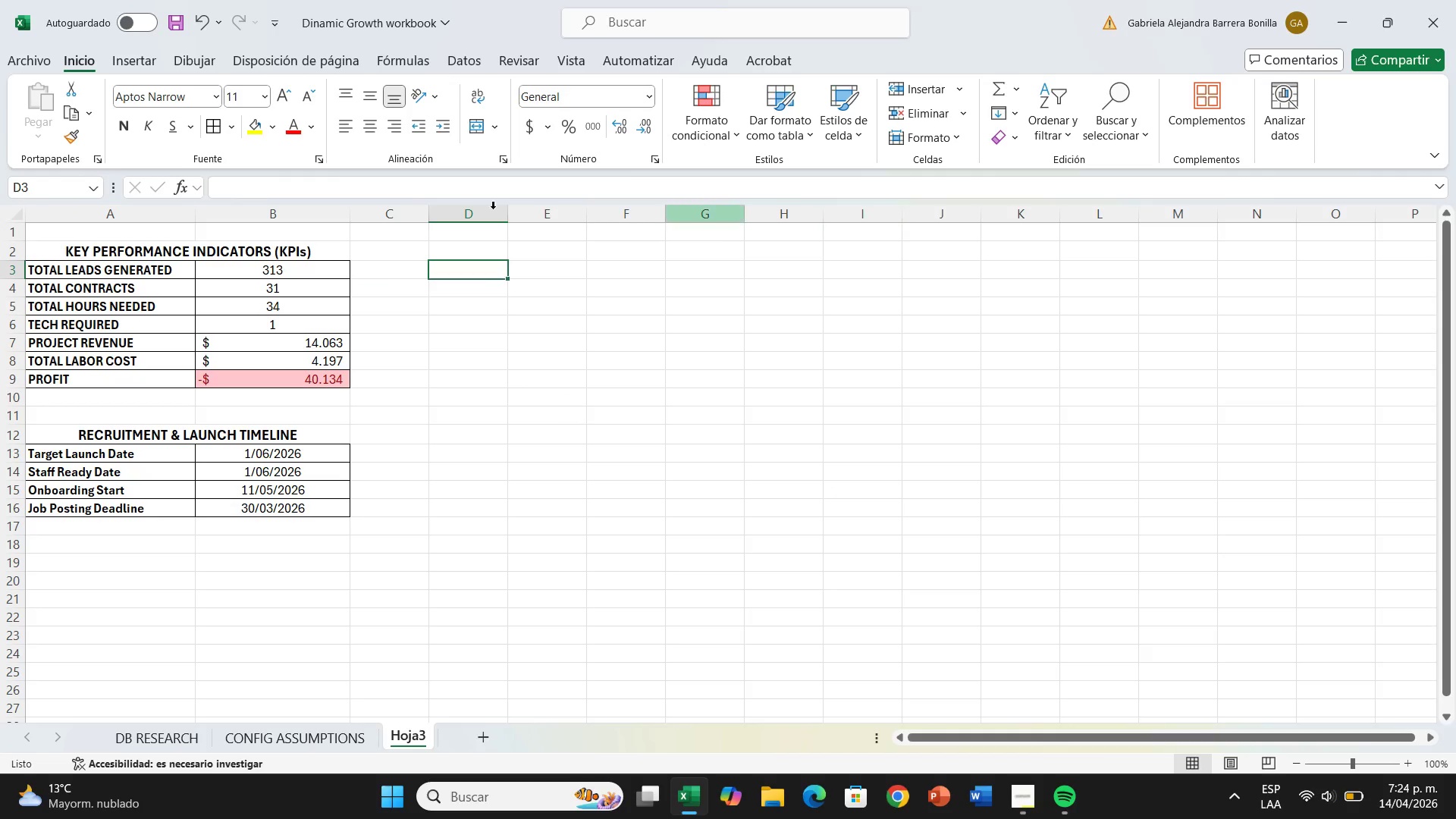 
left_click([1285, 122])
 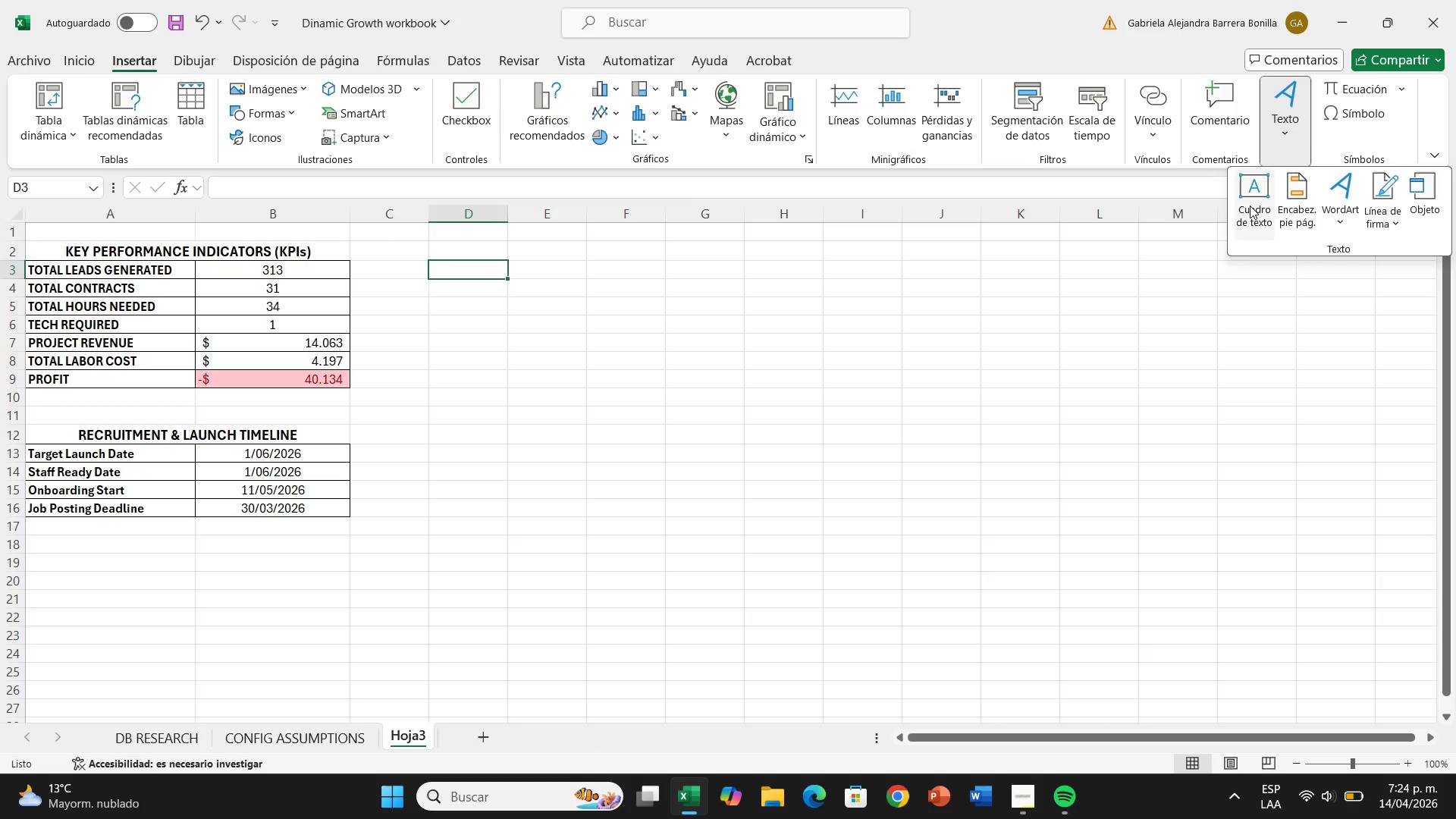 
left_click([1250, 206])
 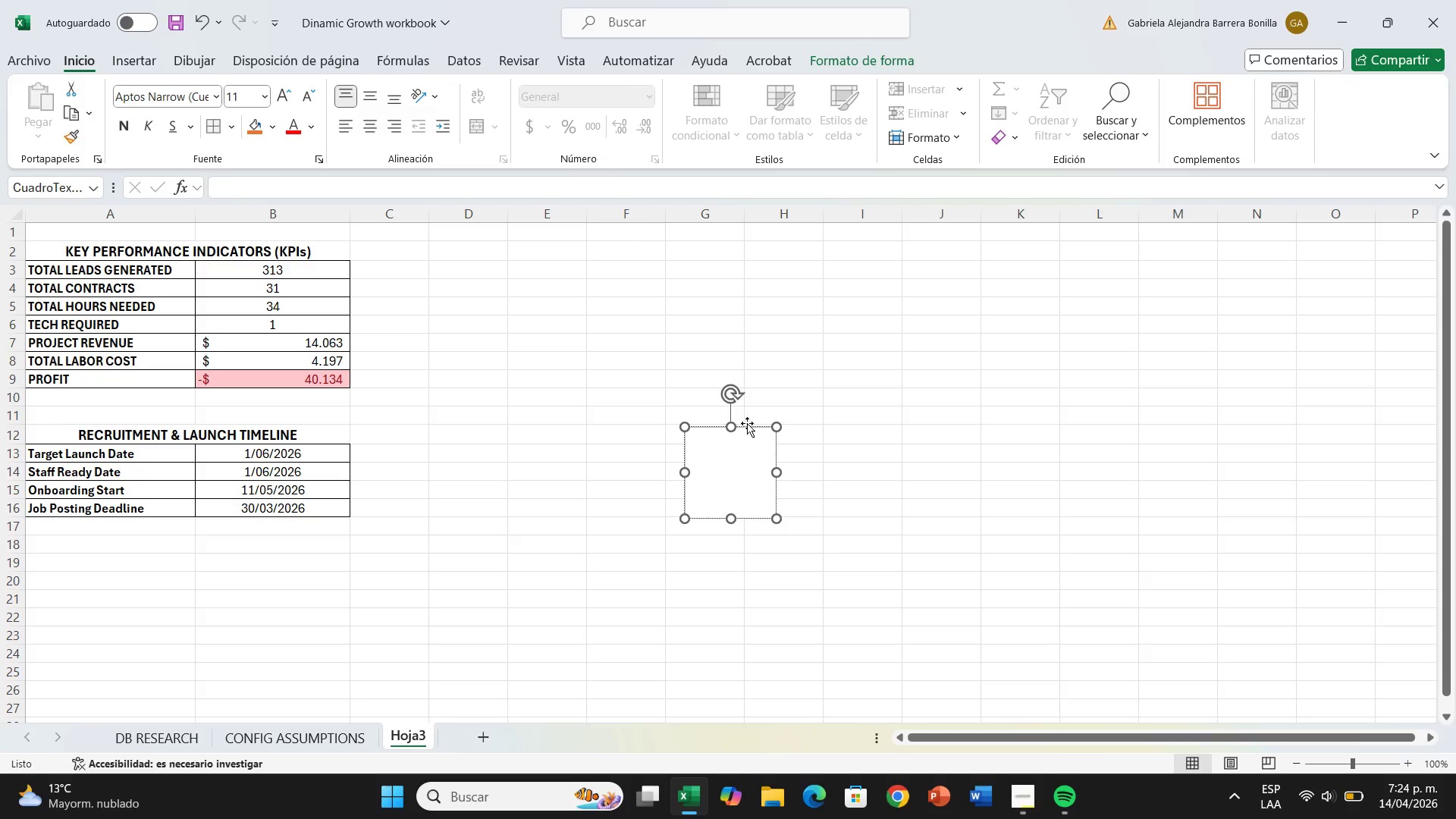 
left_click_drag(start_coordinate=[747, 424], to_coordinate=[494, 256])
 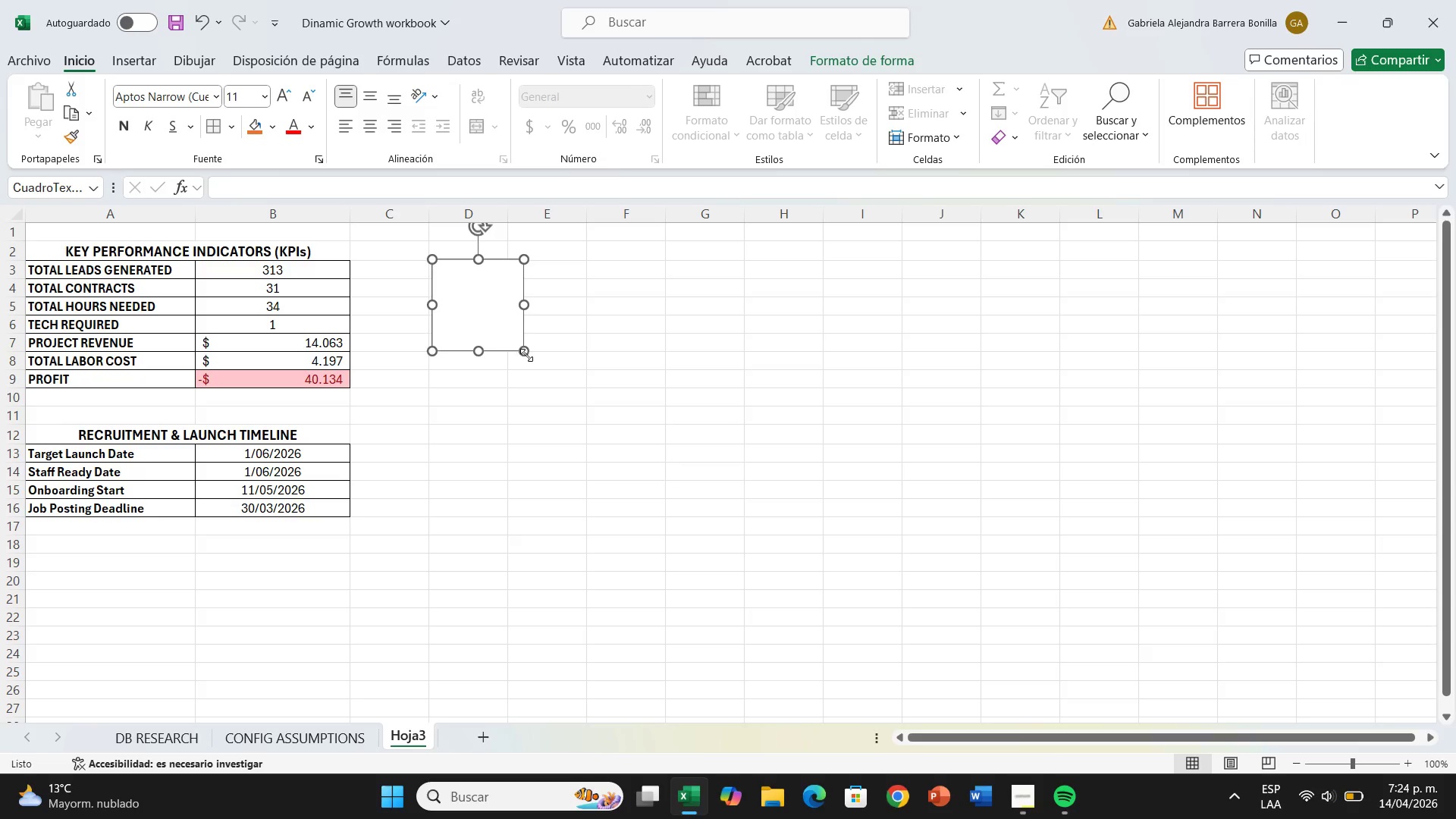 
left_click_drag(start_coordinate=[526, 355], to_coordinate=[802, 424])
 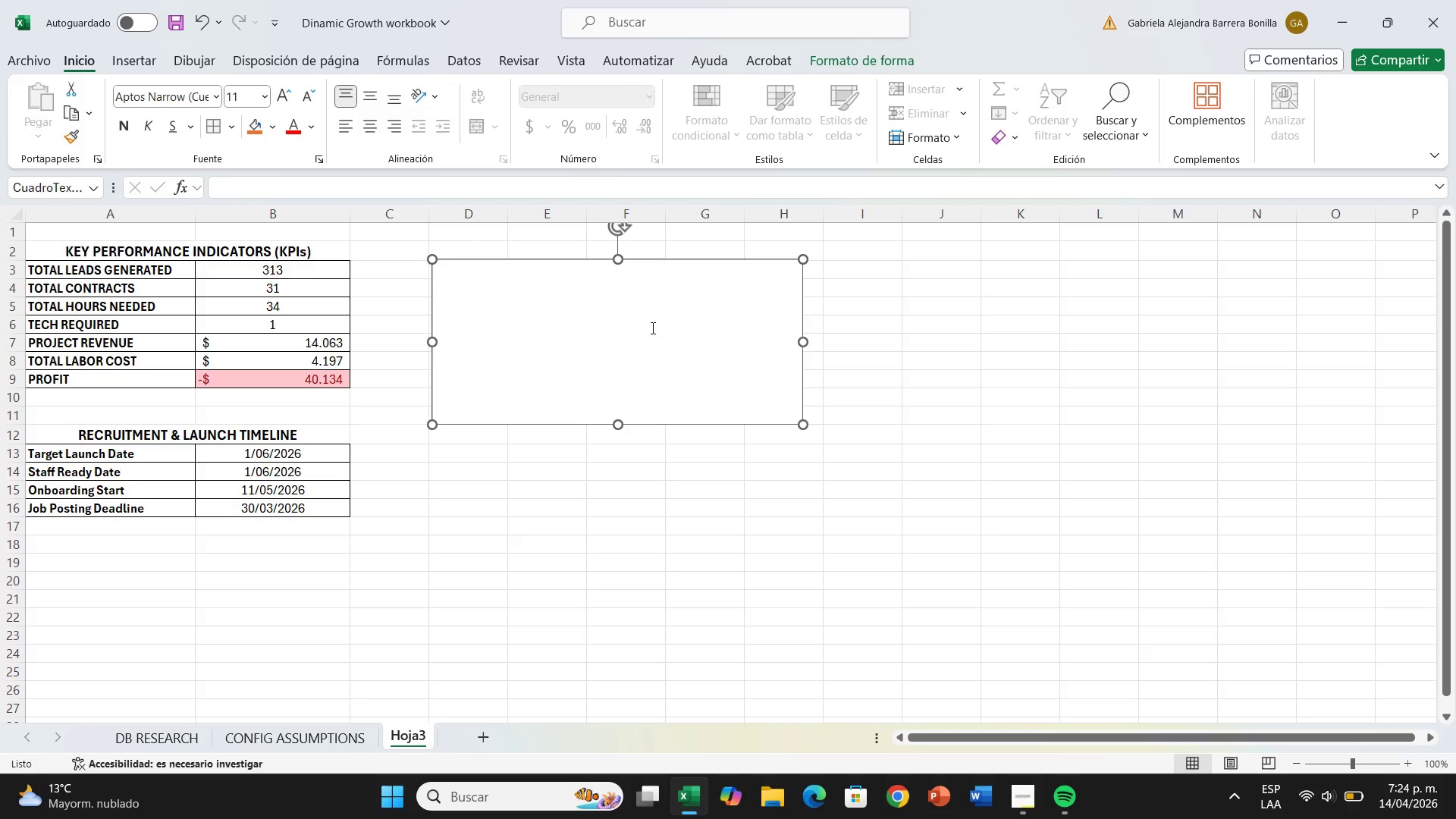 
left_click([651, 328])
 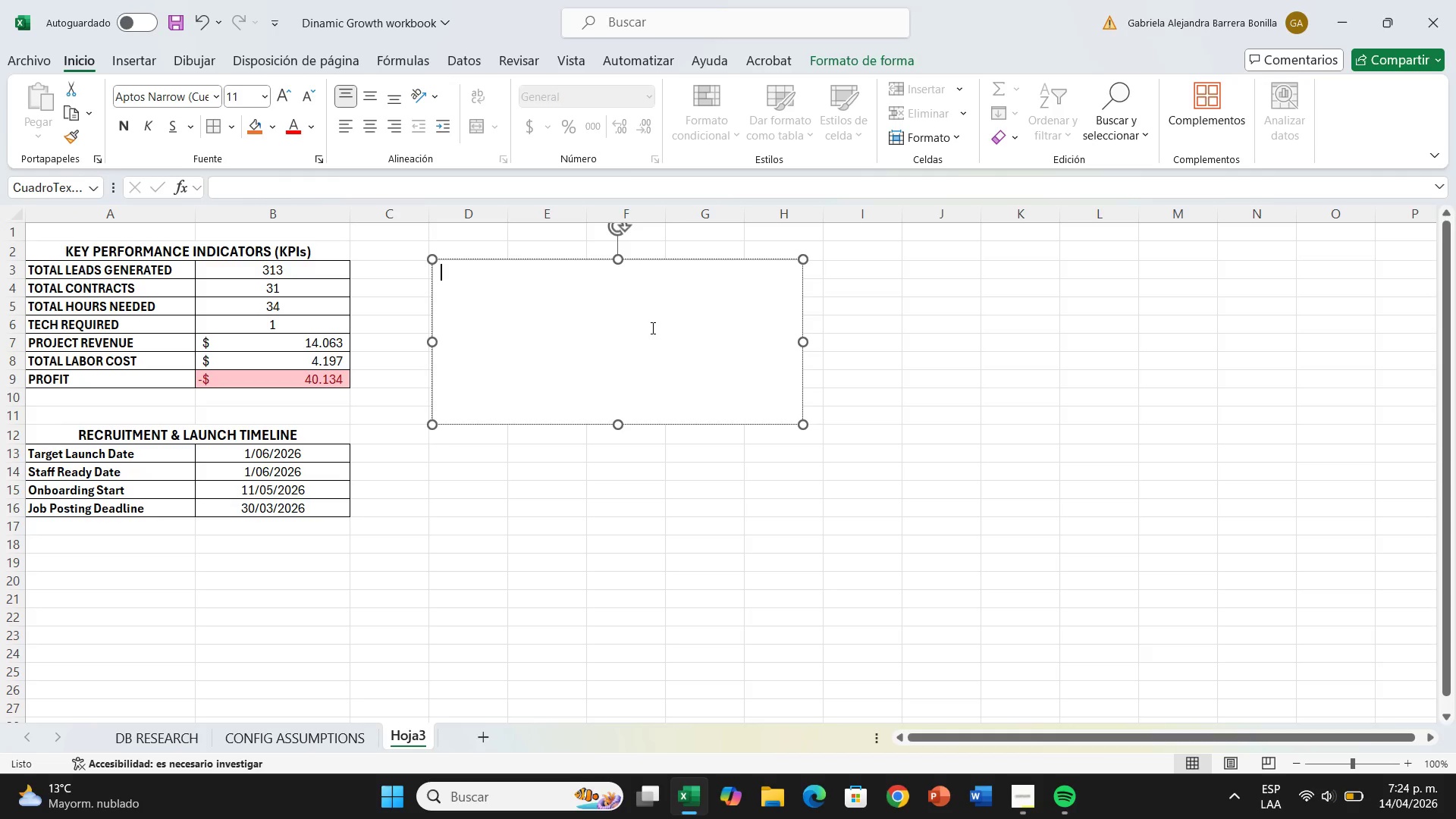 
type(tO ACHIEVE A POSITIVE NET MARGIN<)
key(Backspace)
type(, )
 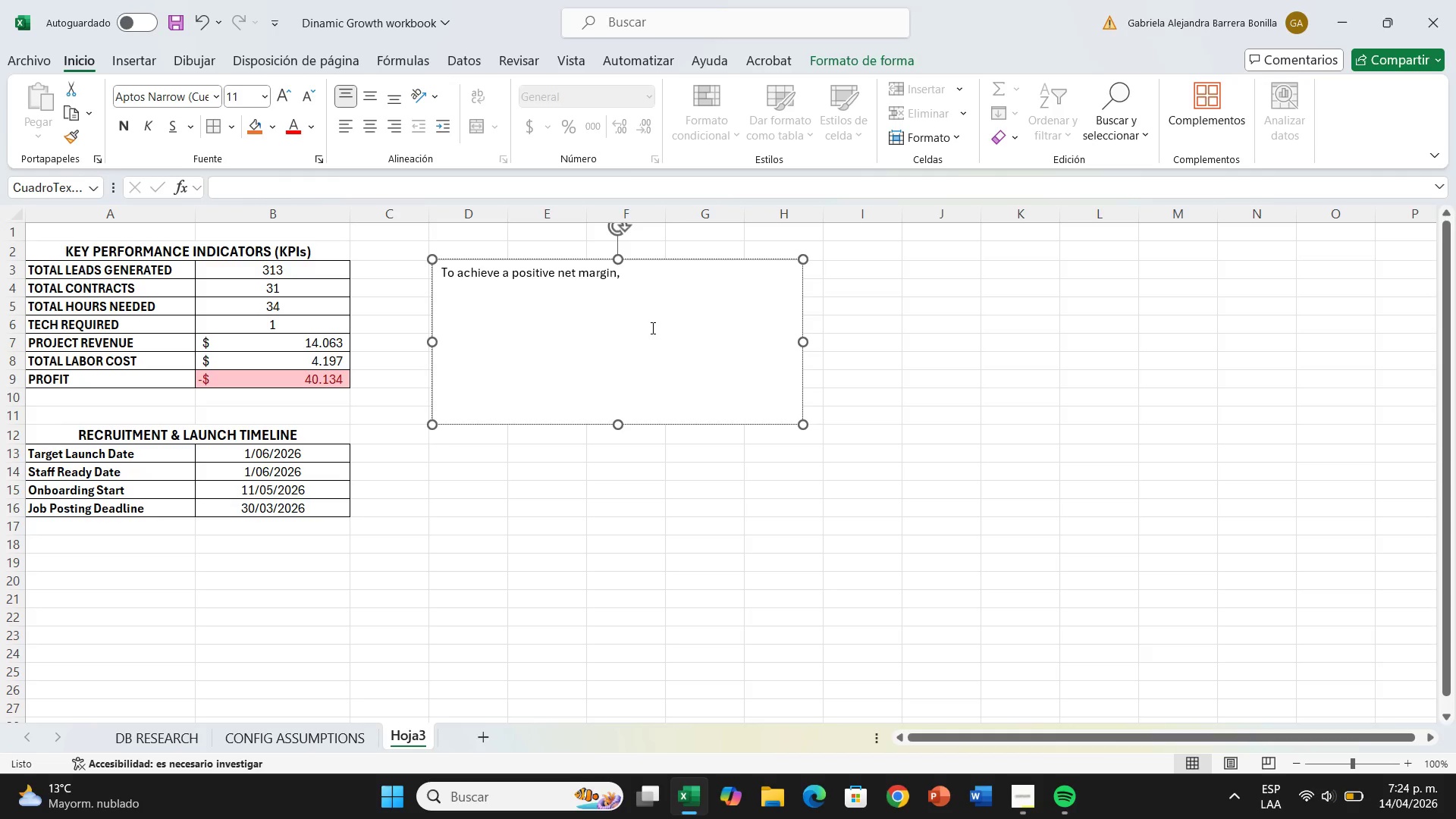 
type(marketing-to-sales funnel. Currently )
key(Backspace)
type(, the hif)
key(Backspace)
type(gh )
 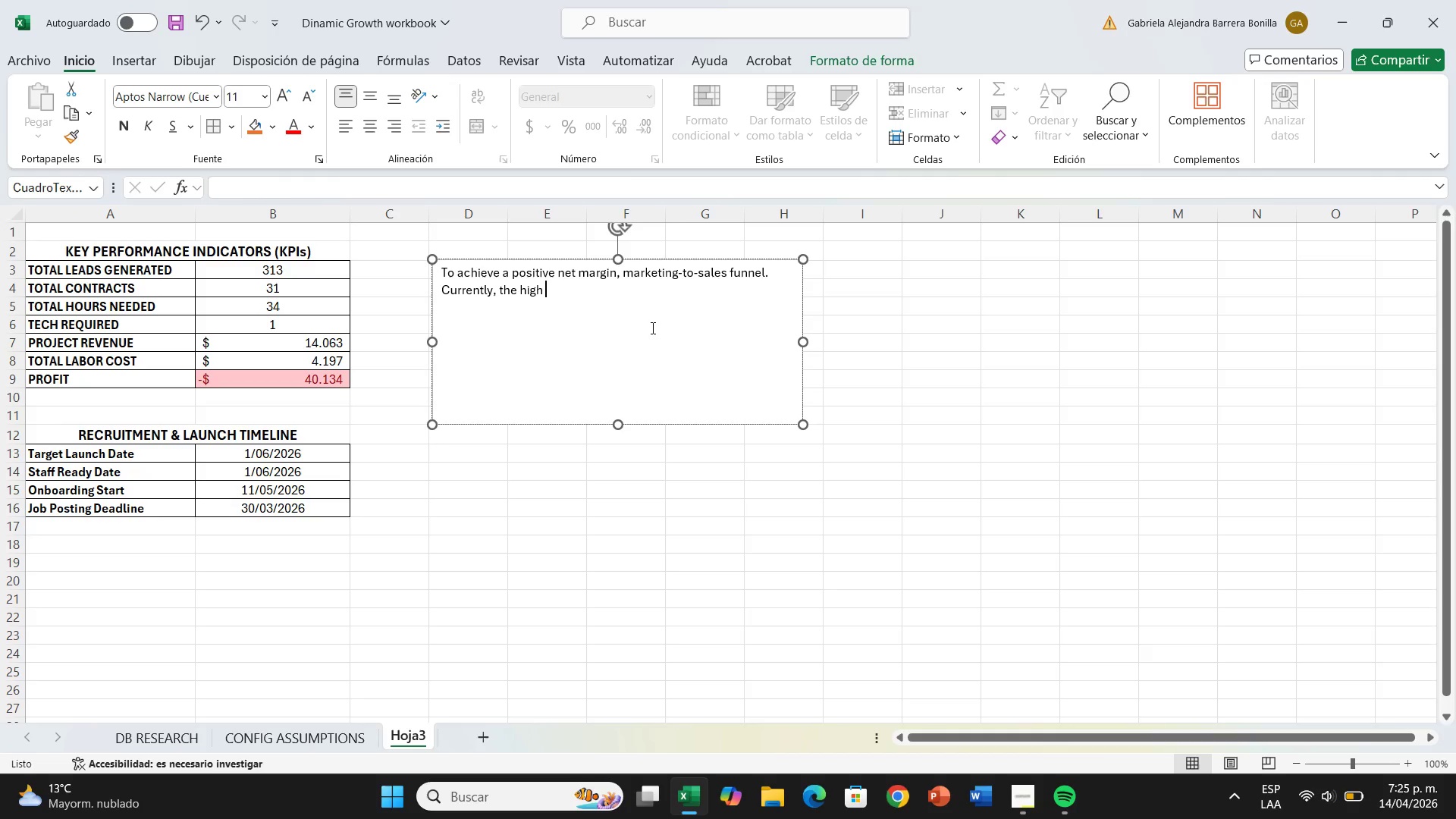 
type(Cost per Lead )
 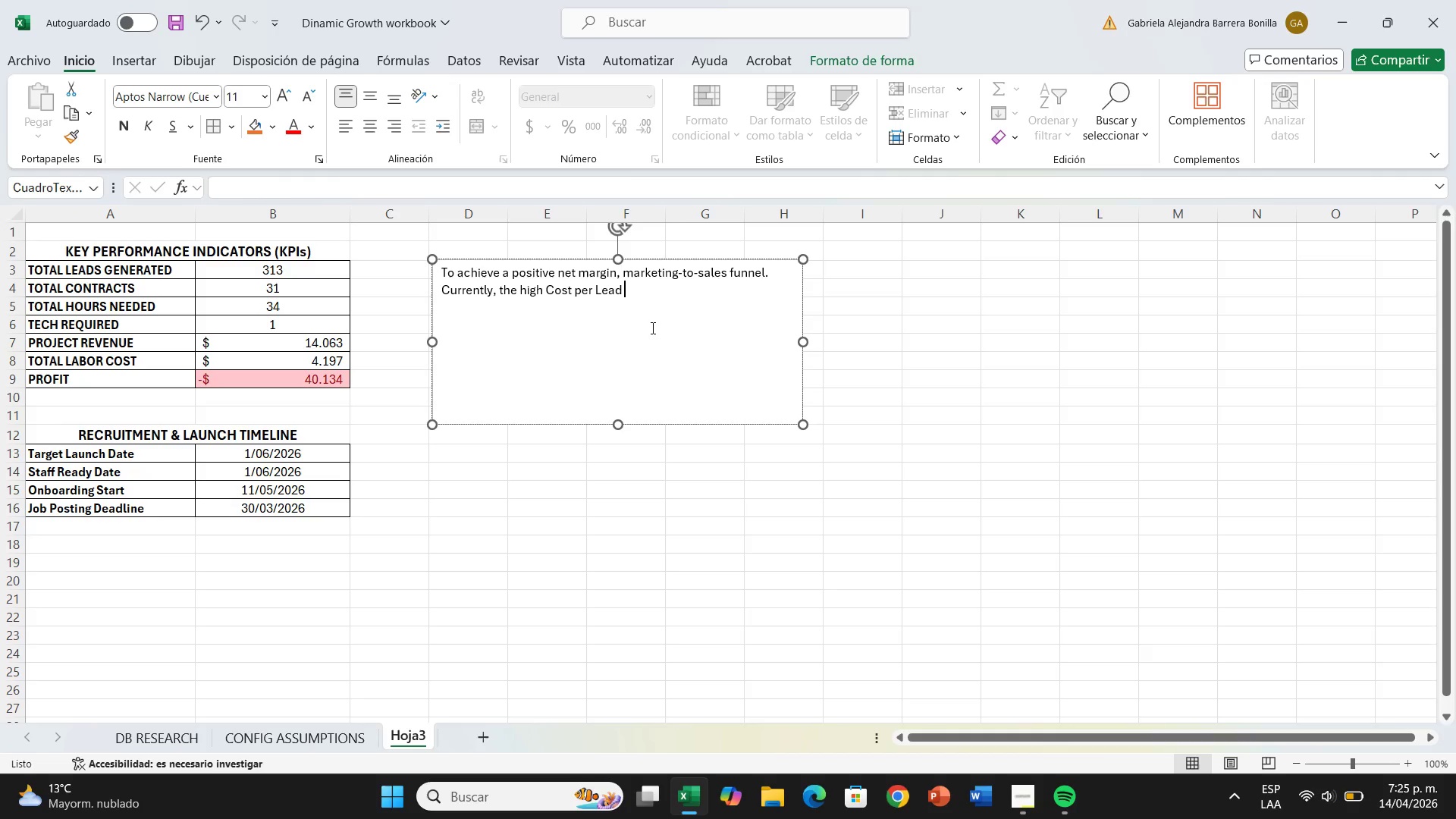 
hold_key(key=ShiftRight, duration=0.72)
 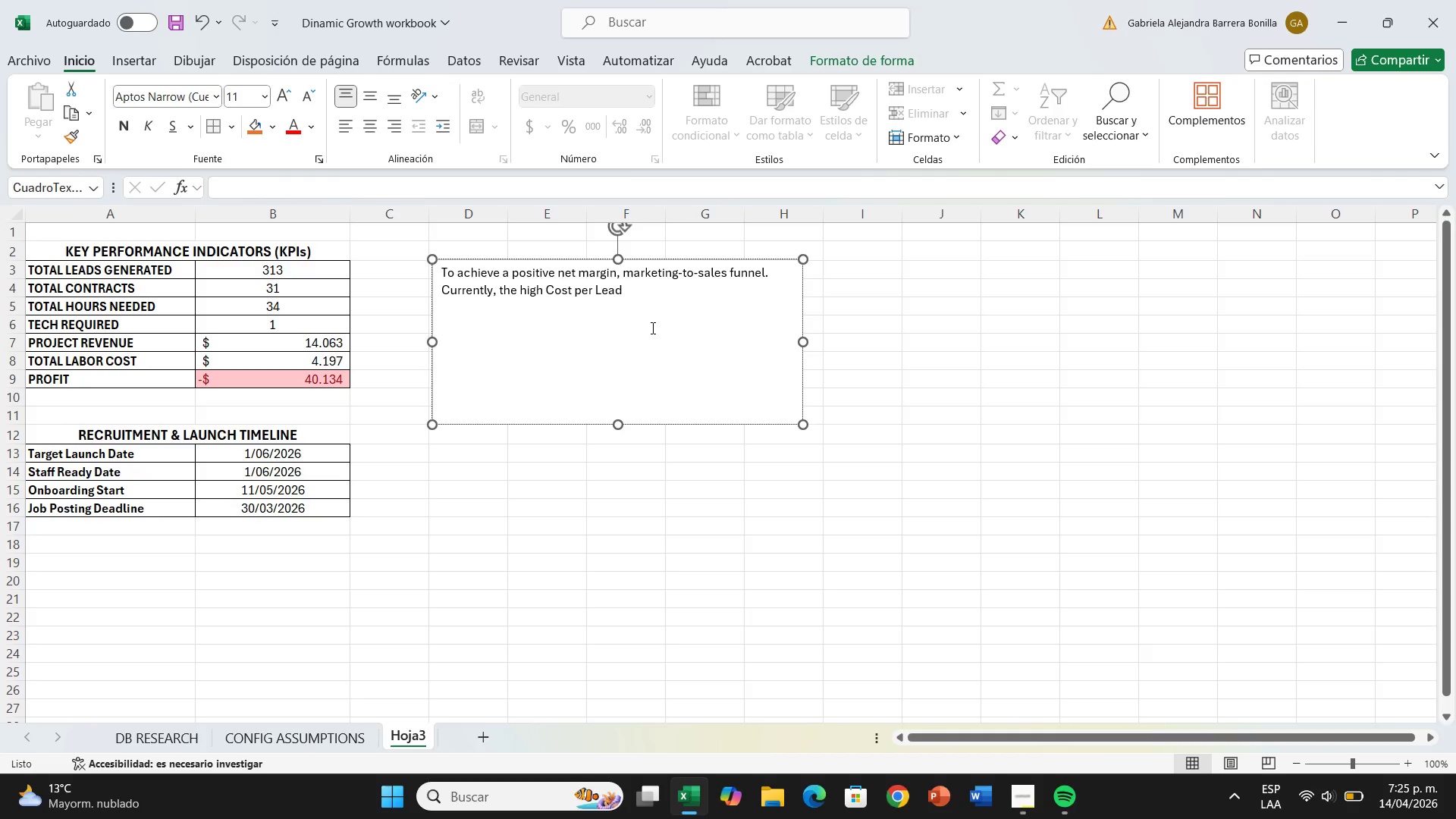 
type(relative y)
key(Backspace)
type(to the Contract Value)
 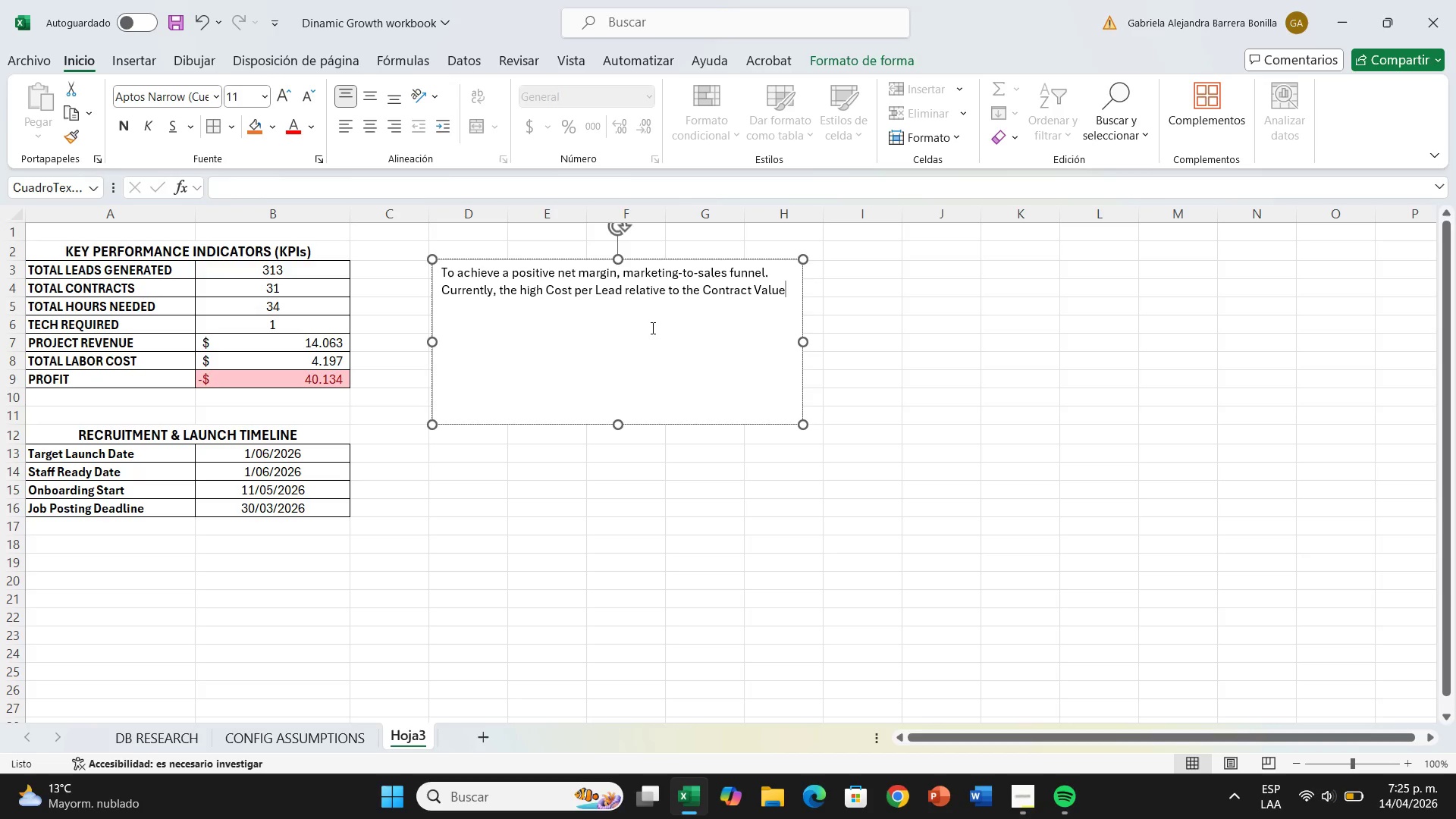 
type(m)
key(Backspace)
type( creates a deficit)
 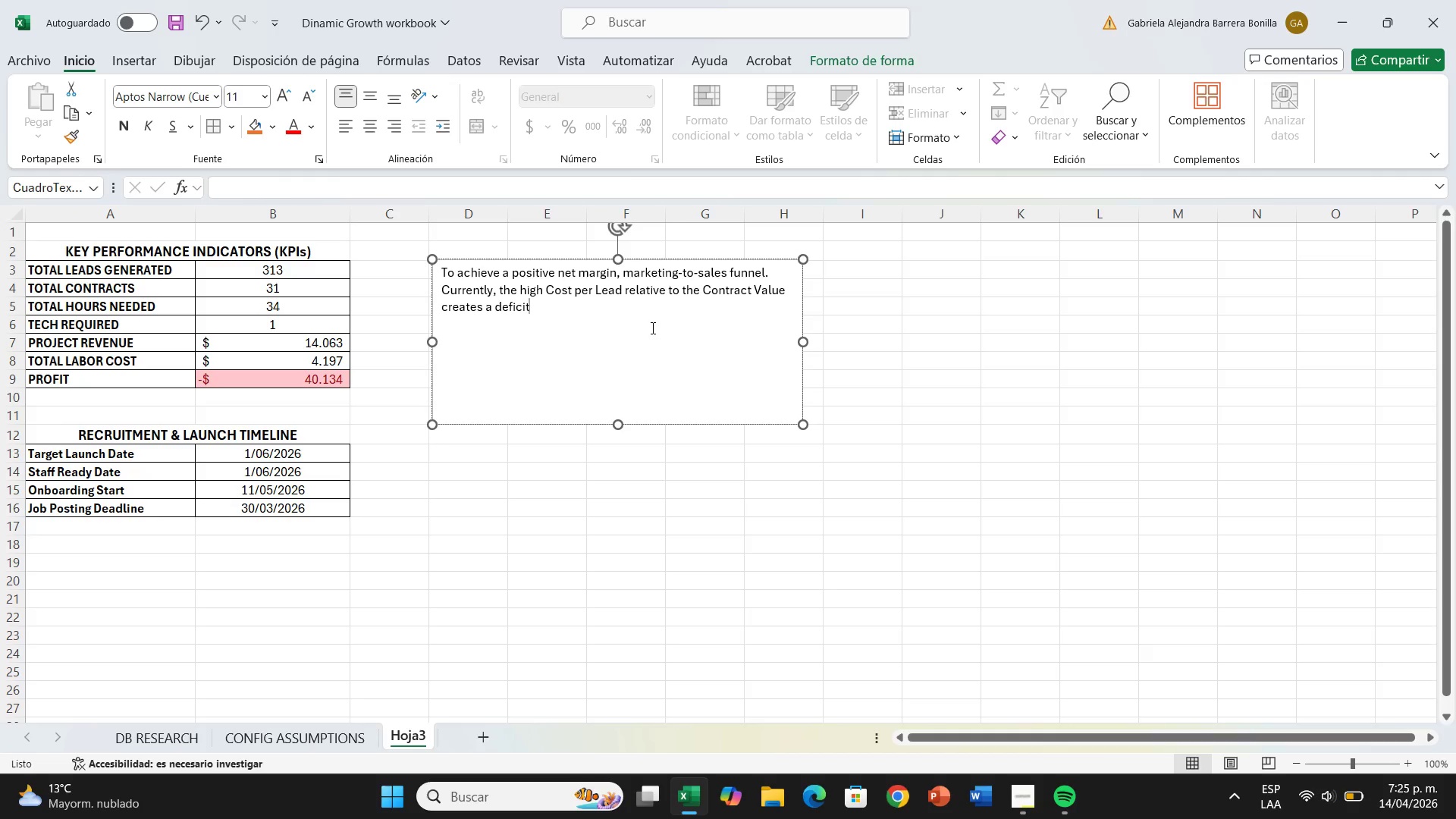 
wait(9.36)
 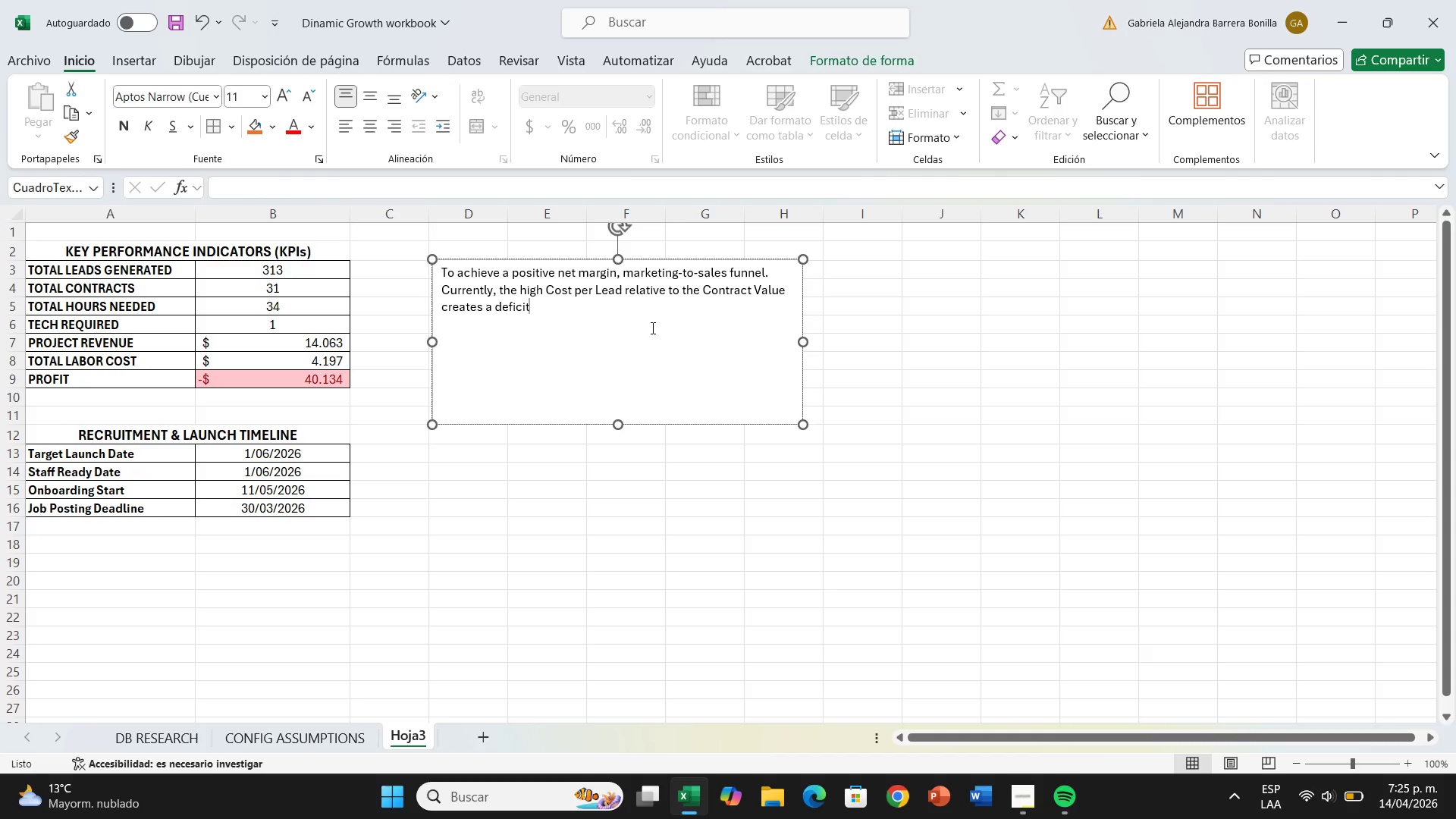 
type(. Profitability can be reacher)
key(Backspace)
type(d by eitje)
key(Backspace)
key(Backspace)
type(her reducing )
 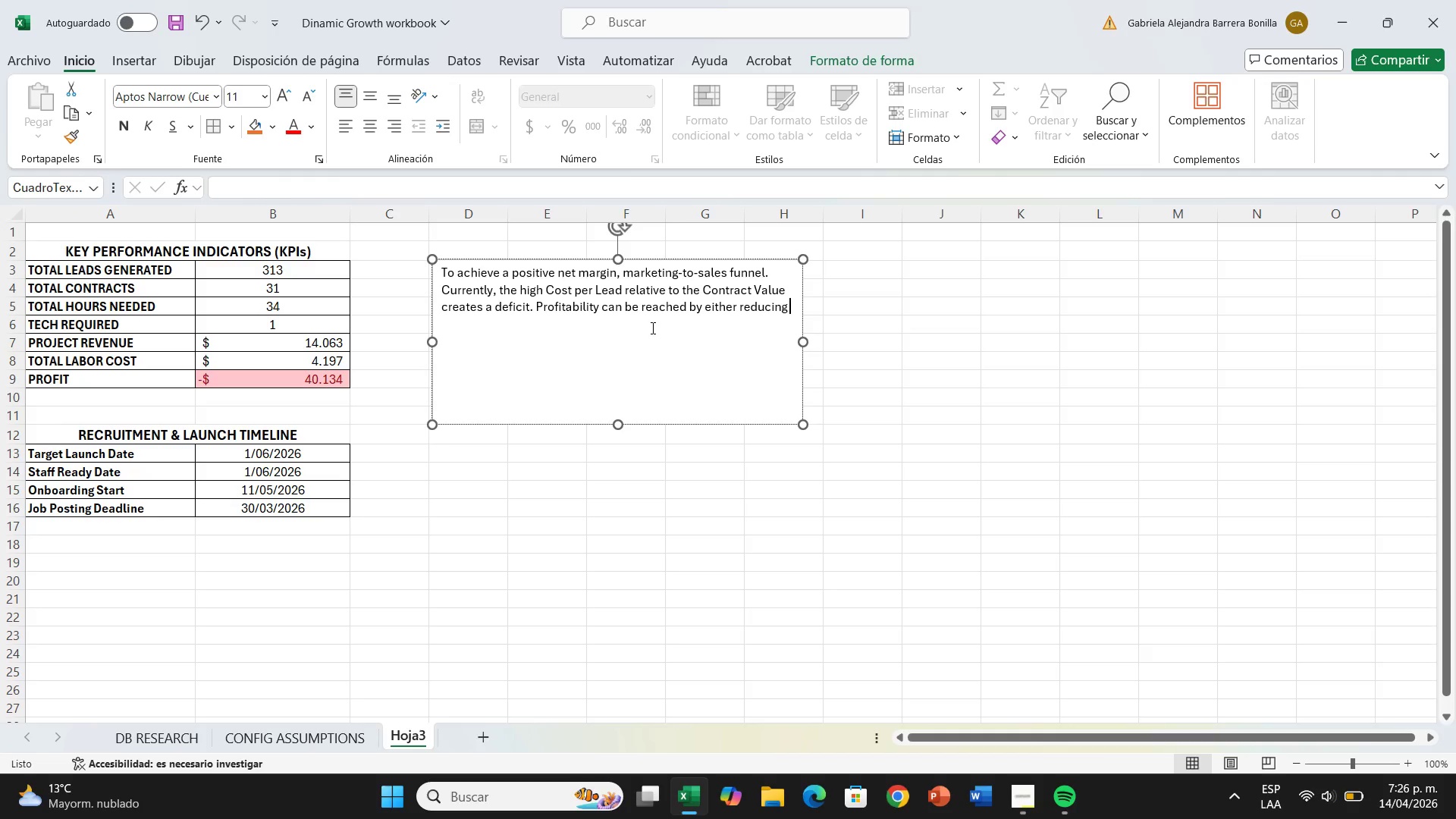 
wait(5.78)
 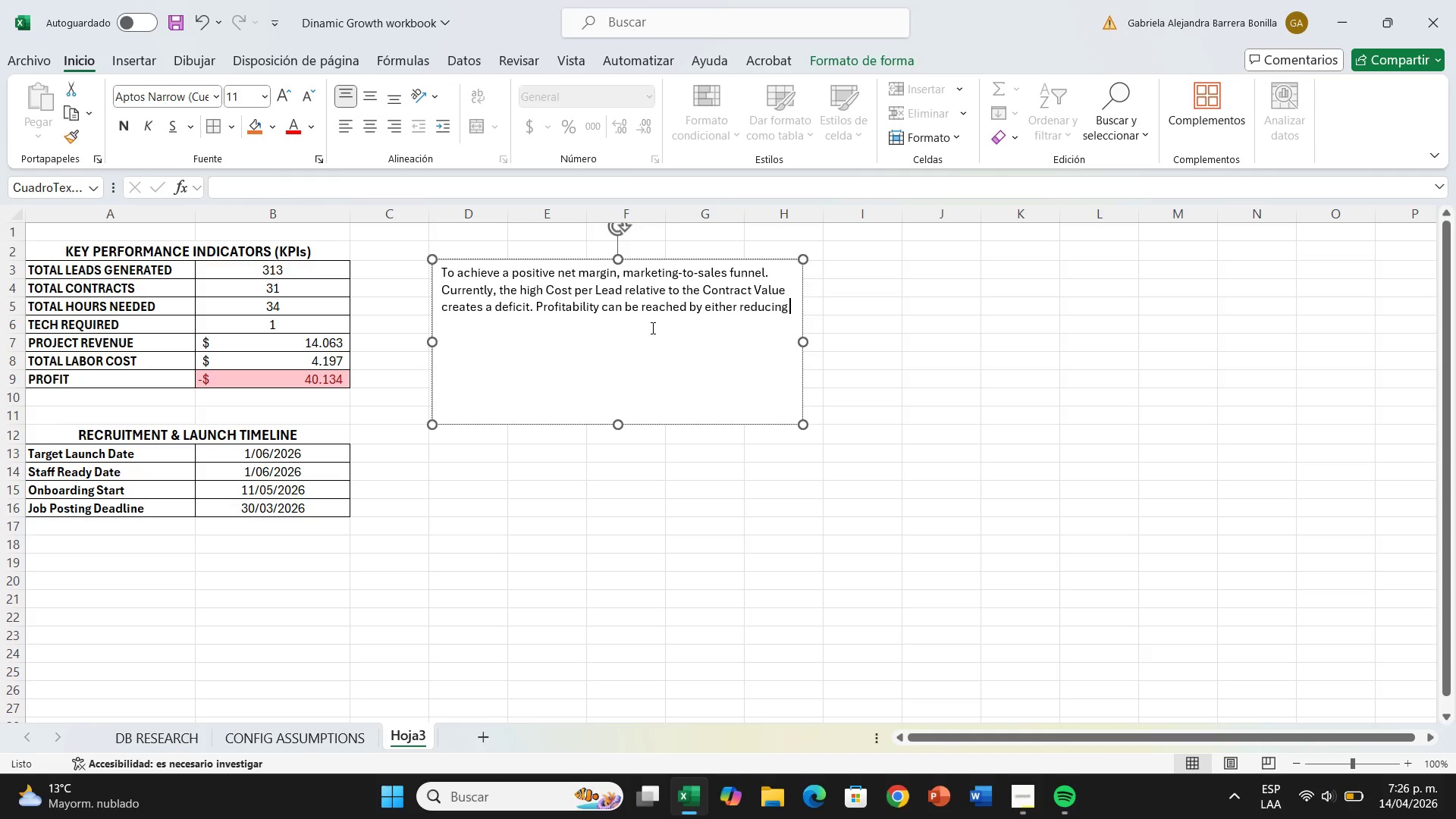 
type(the monthly marketing spend, increasing the average cintract value to a premium tier, on )
key(Backspace)
key(Backspace)
type(r improving conversation rates t )
key(Backspace)
type(o a premium )
 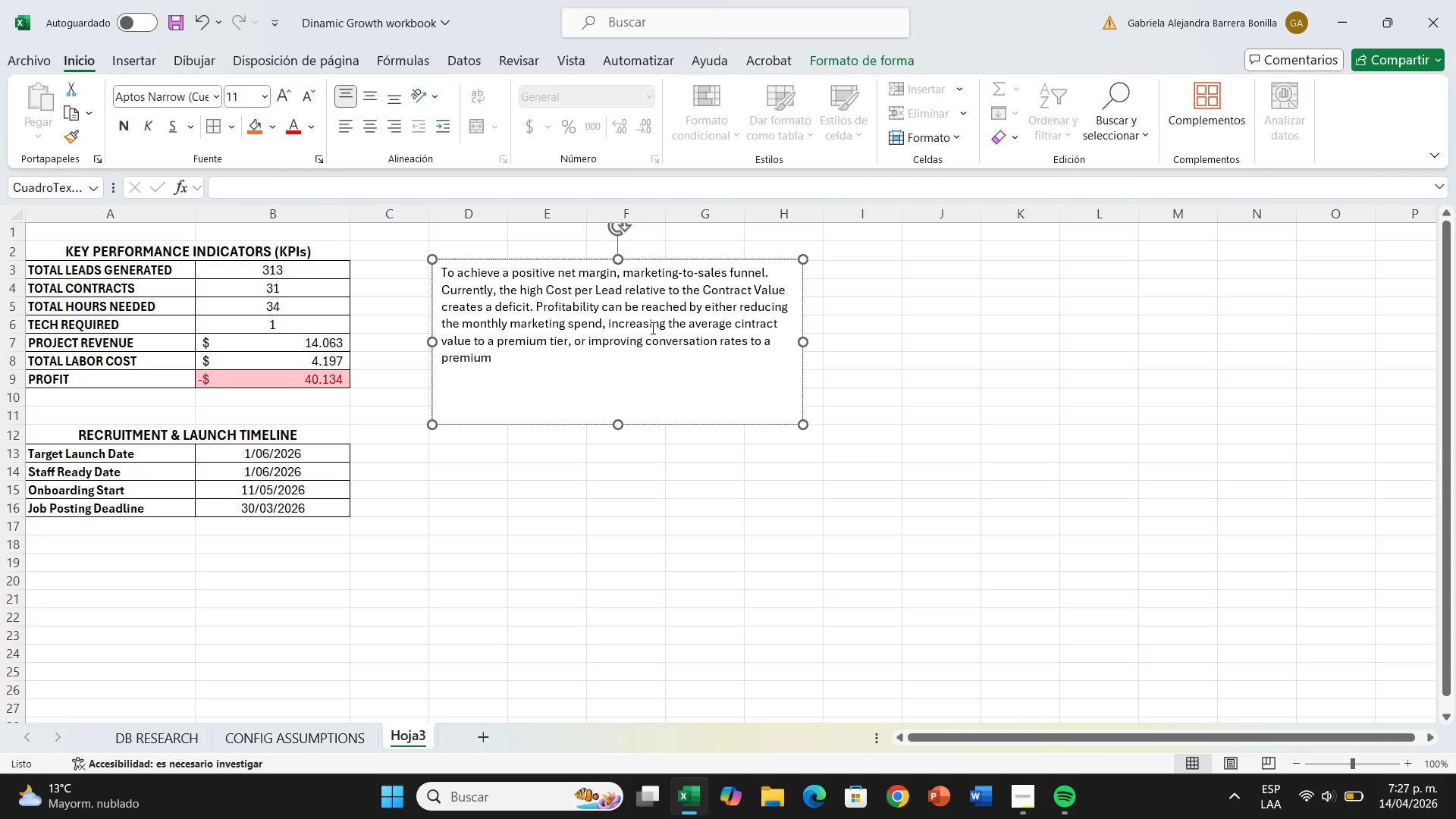 
wait(9.05)
 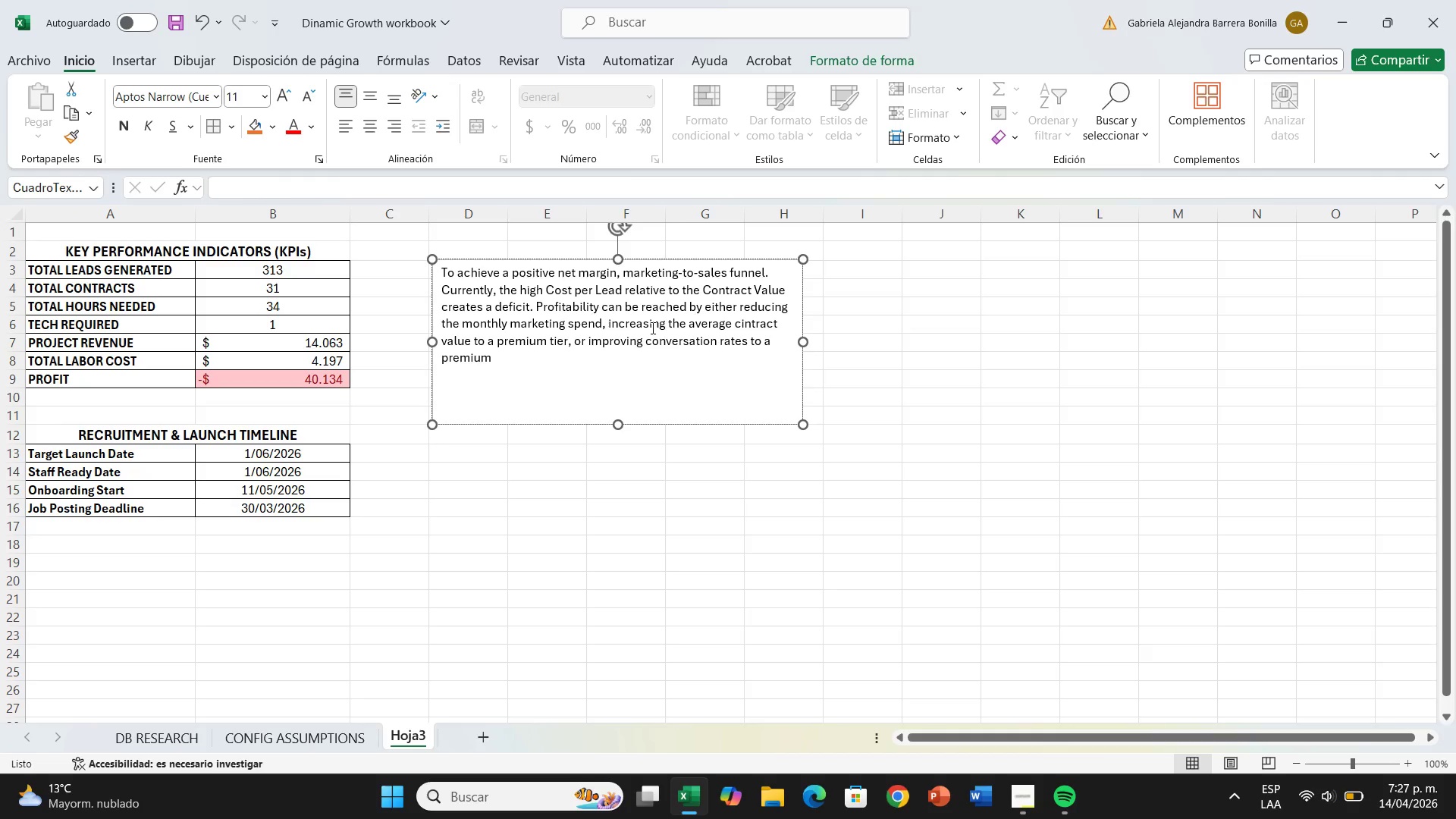 
hold_key(key=Backspace, duration=0.52)
 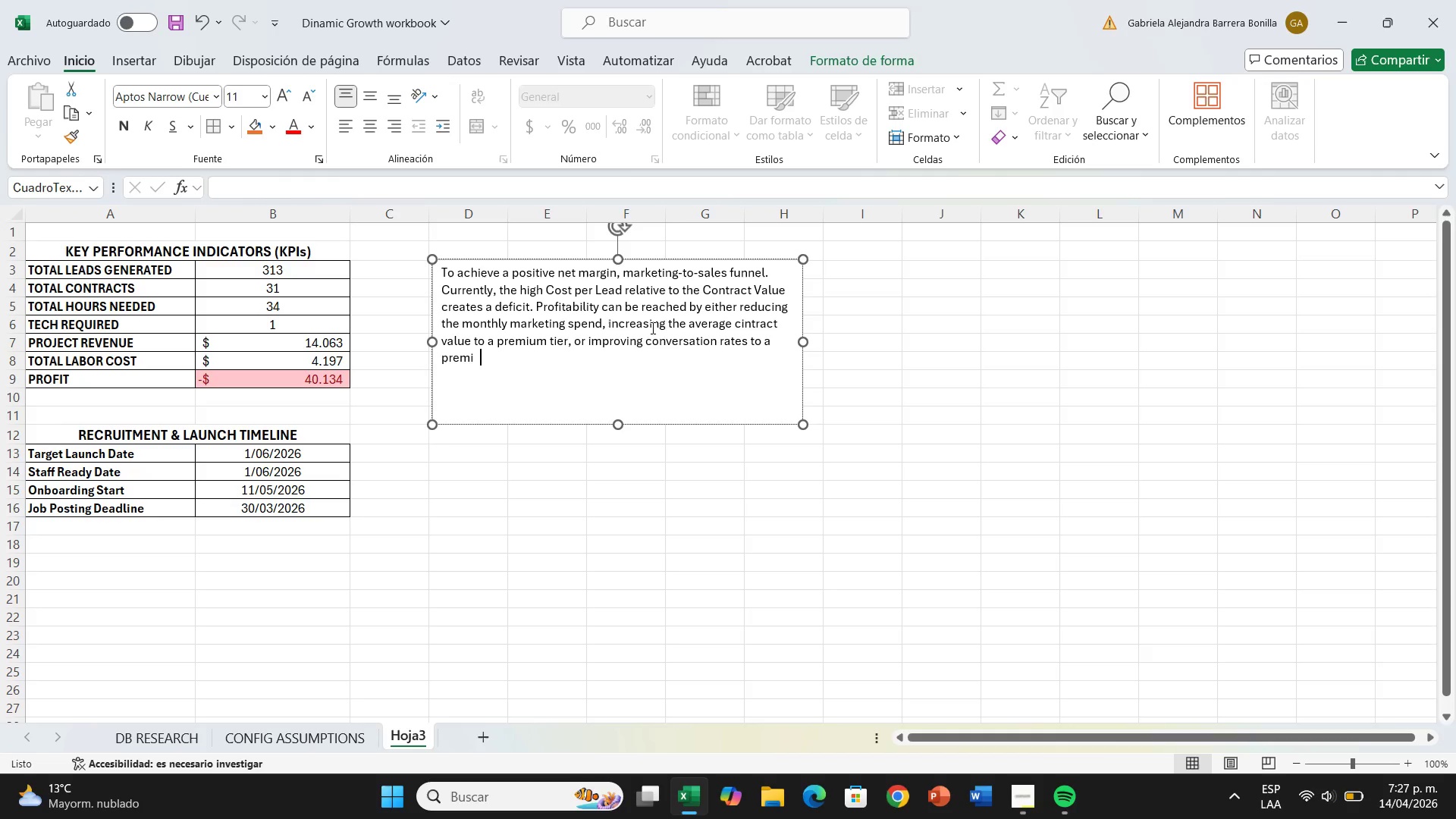 
key(Backspace)
key(Backspace)
key(Backspace)
key(Backspace)
key(Backspace)
key(Backspace)
key(Backspace)
key(Backspace)
type(maximize the return on the existing $50000)
 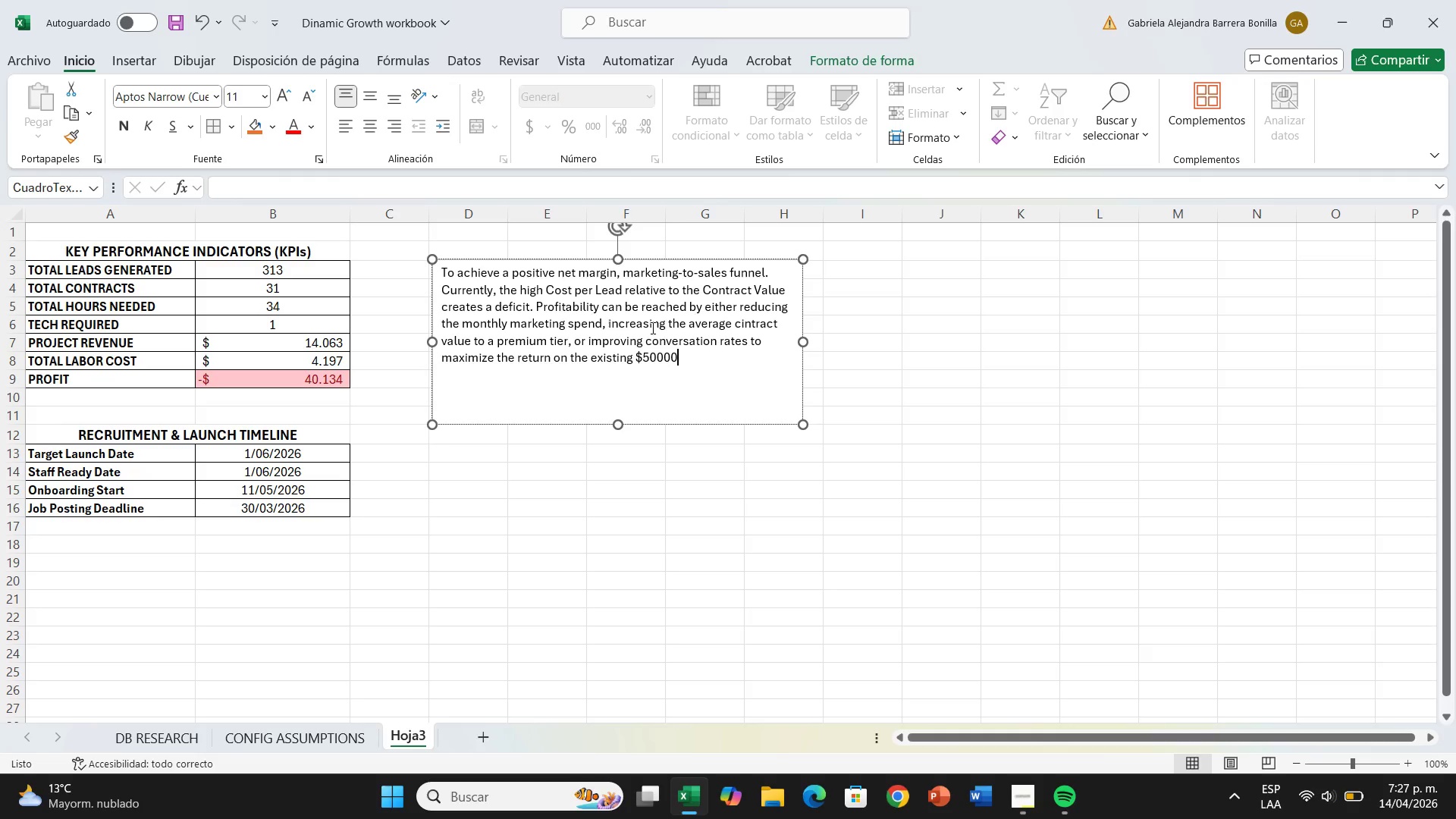 
left_click([659, 353])
 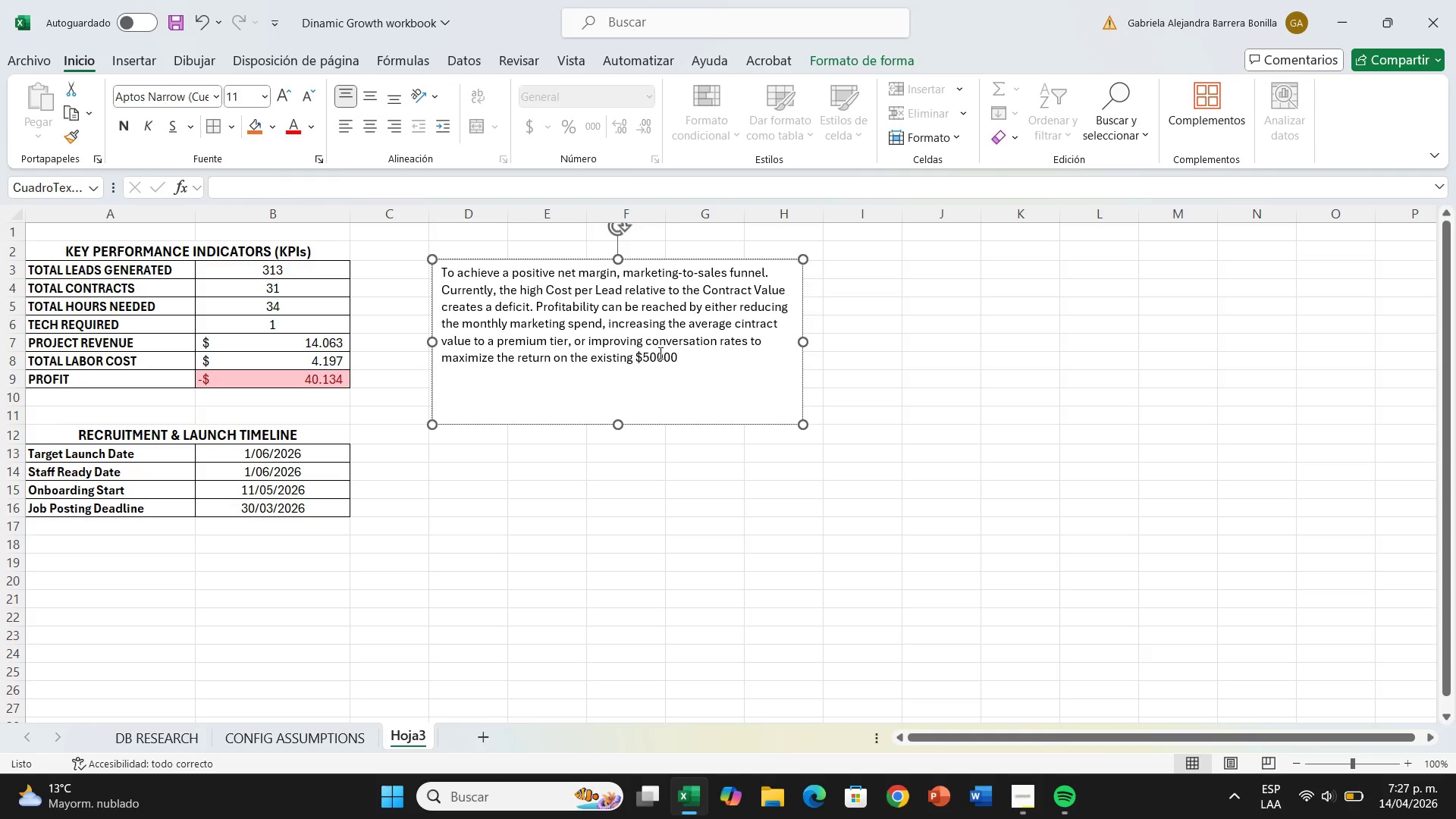 
key(Period)
 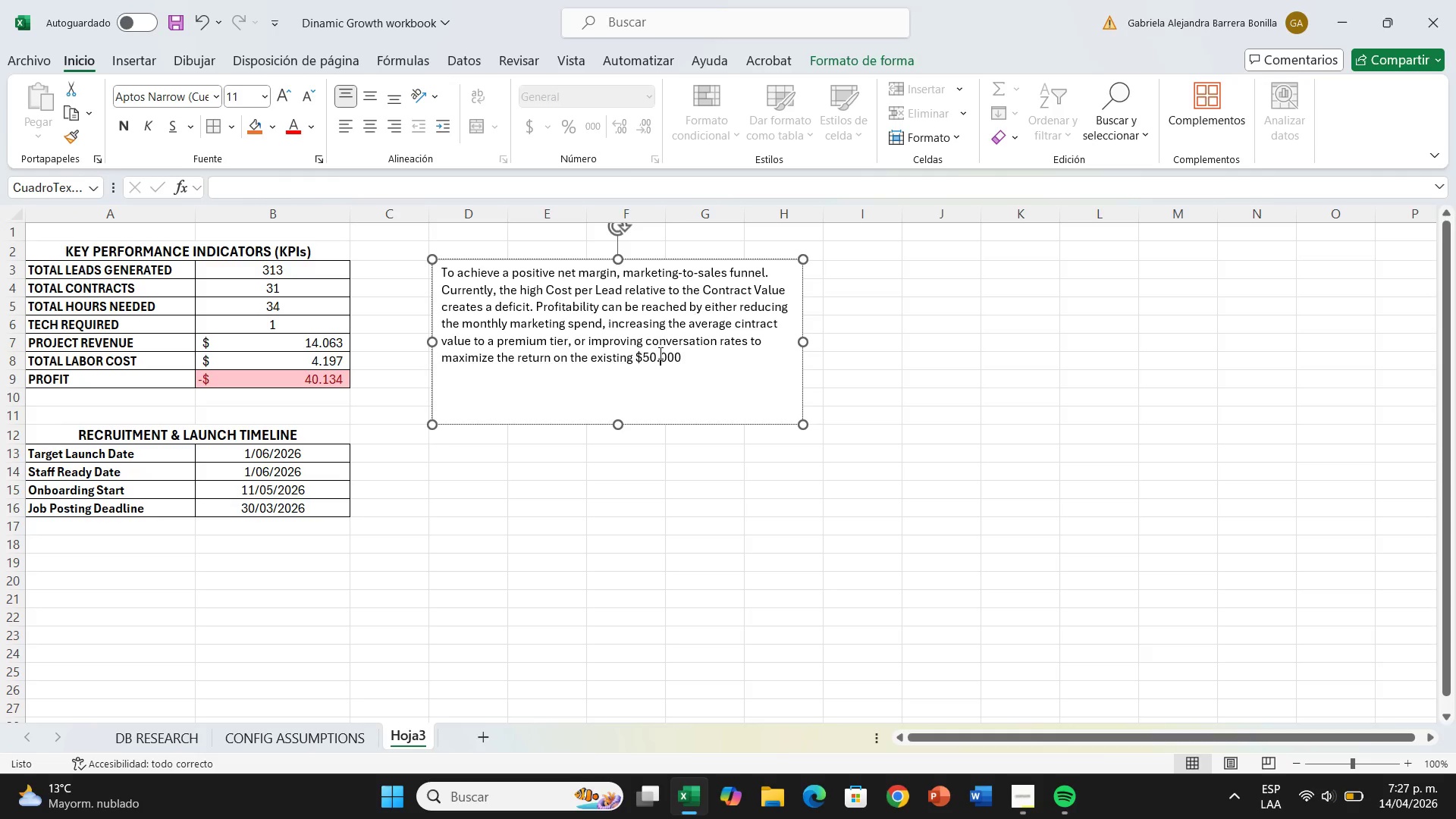 
key(ArrowRight)
 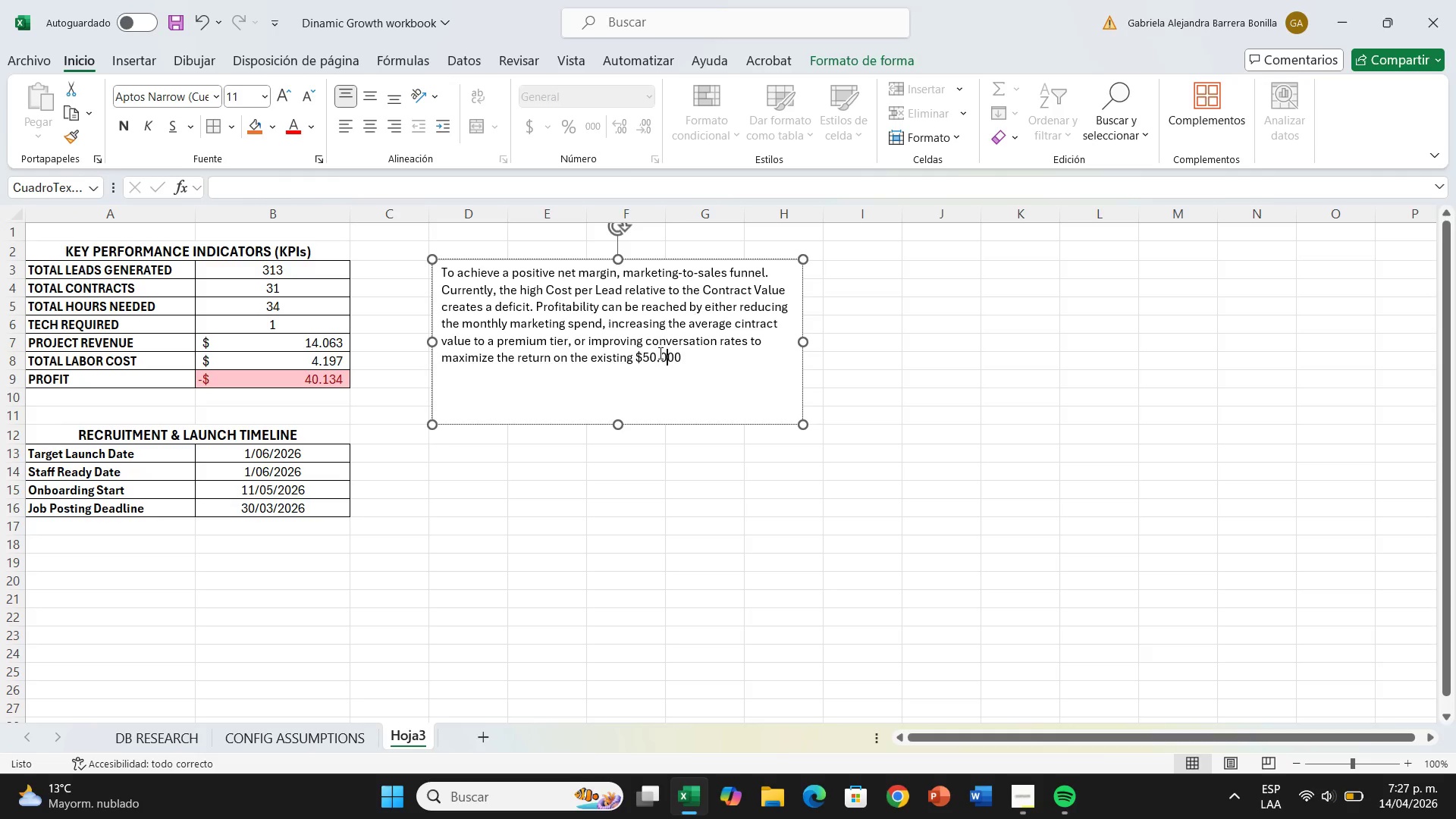 
key(ArrowRight)
 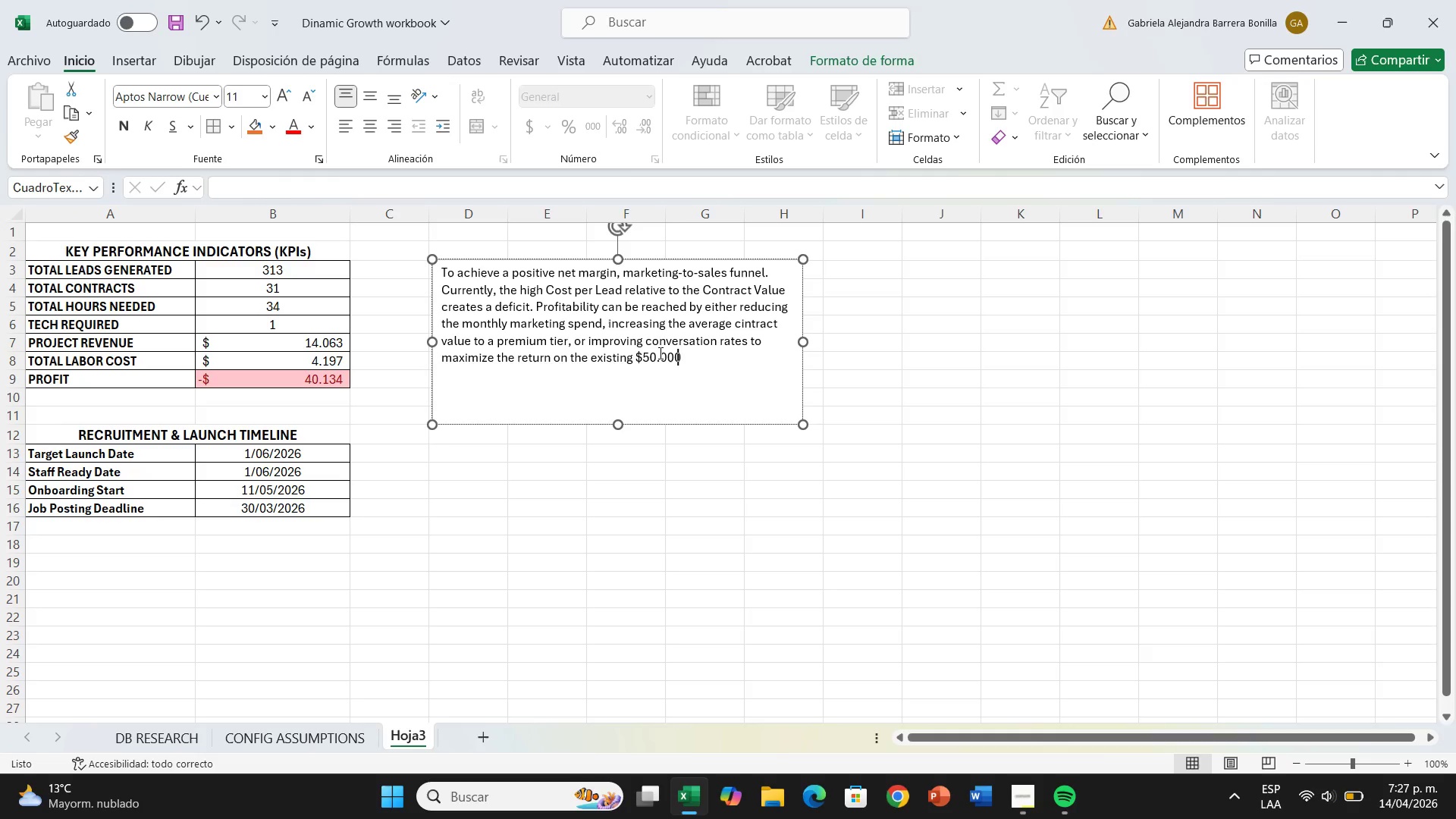 
key(ArrowRight)
 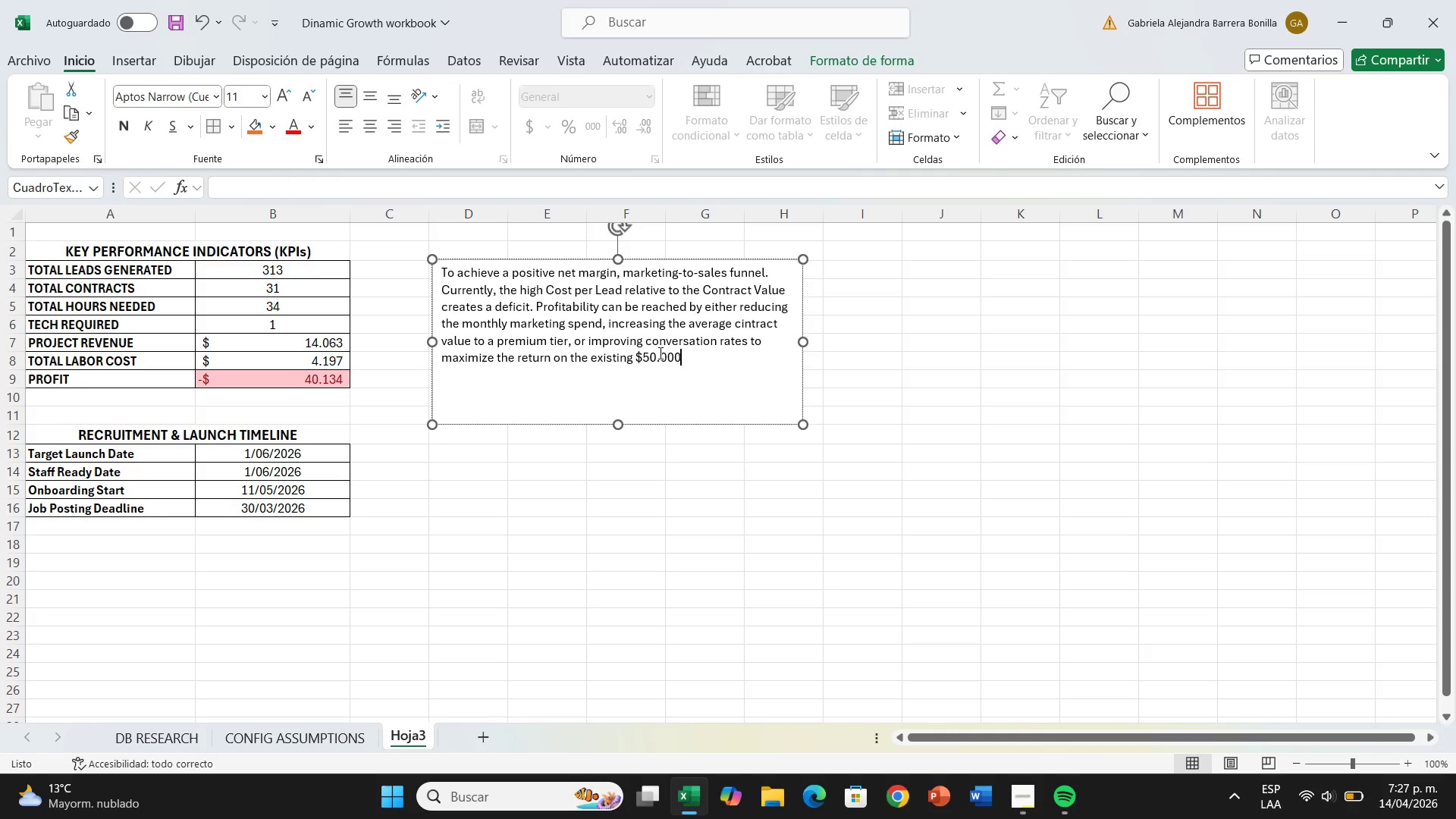 
key(ArrowRight)
 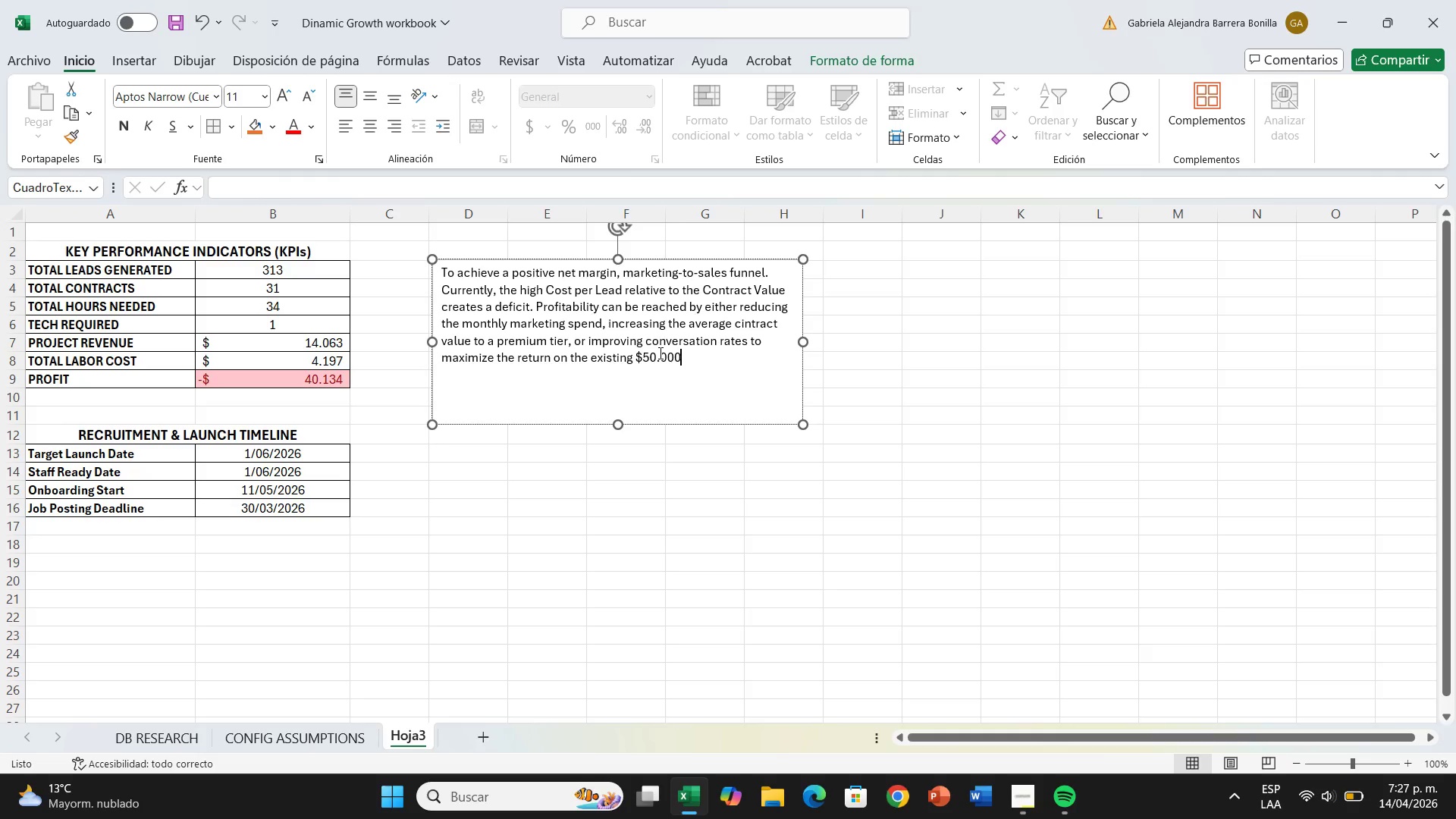 
key(ArrowRight)
 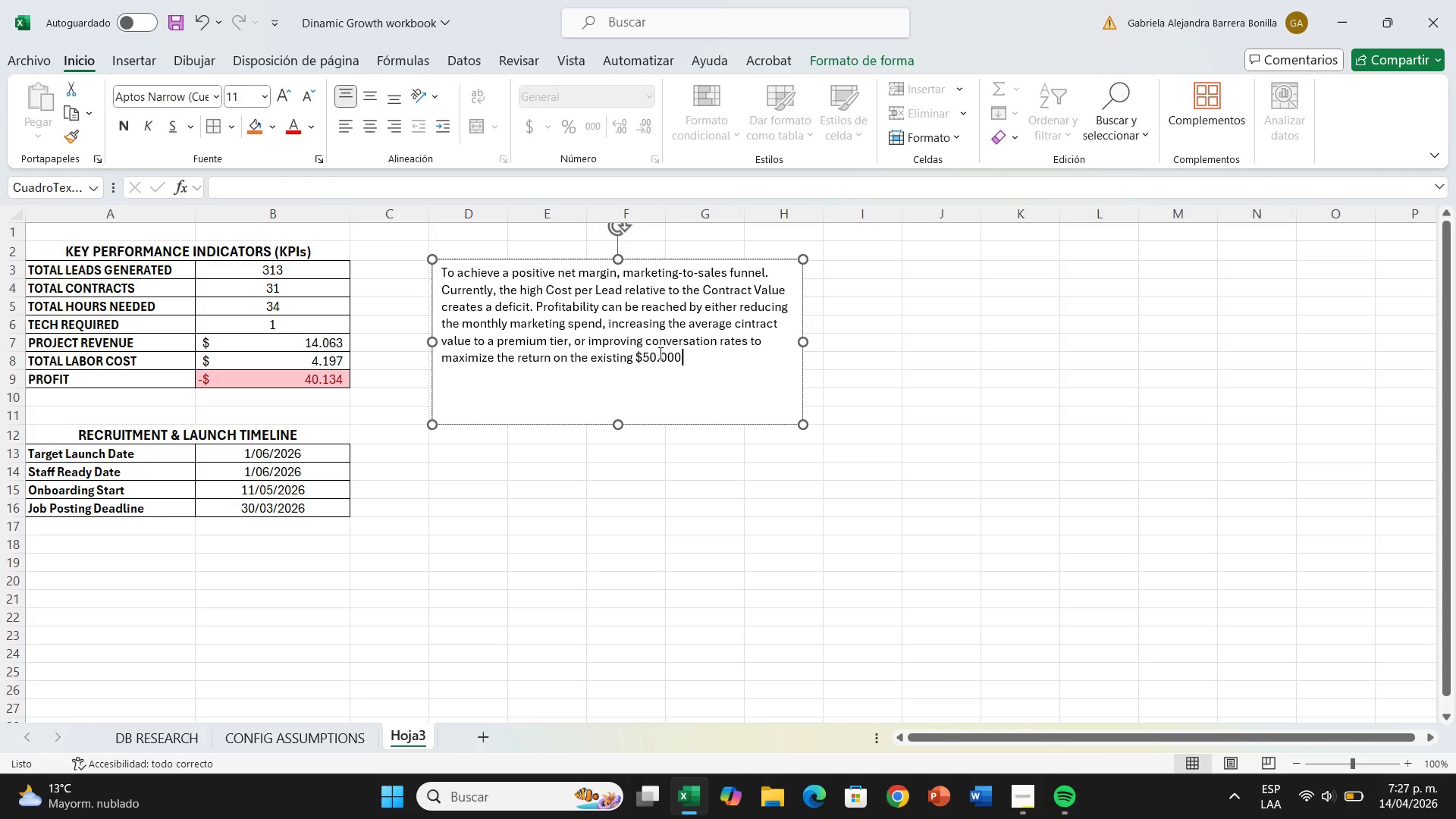 
type( investmen)
key(Backspace)
type(t)
key(Backspace)
type(m)
key(Backspace)
type(nt.)
 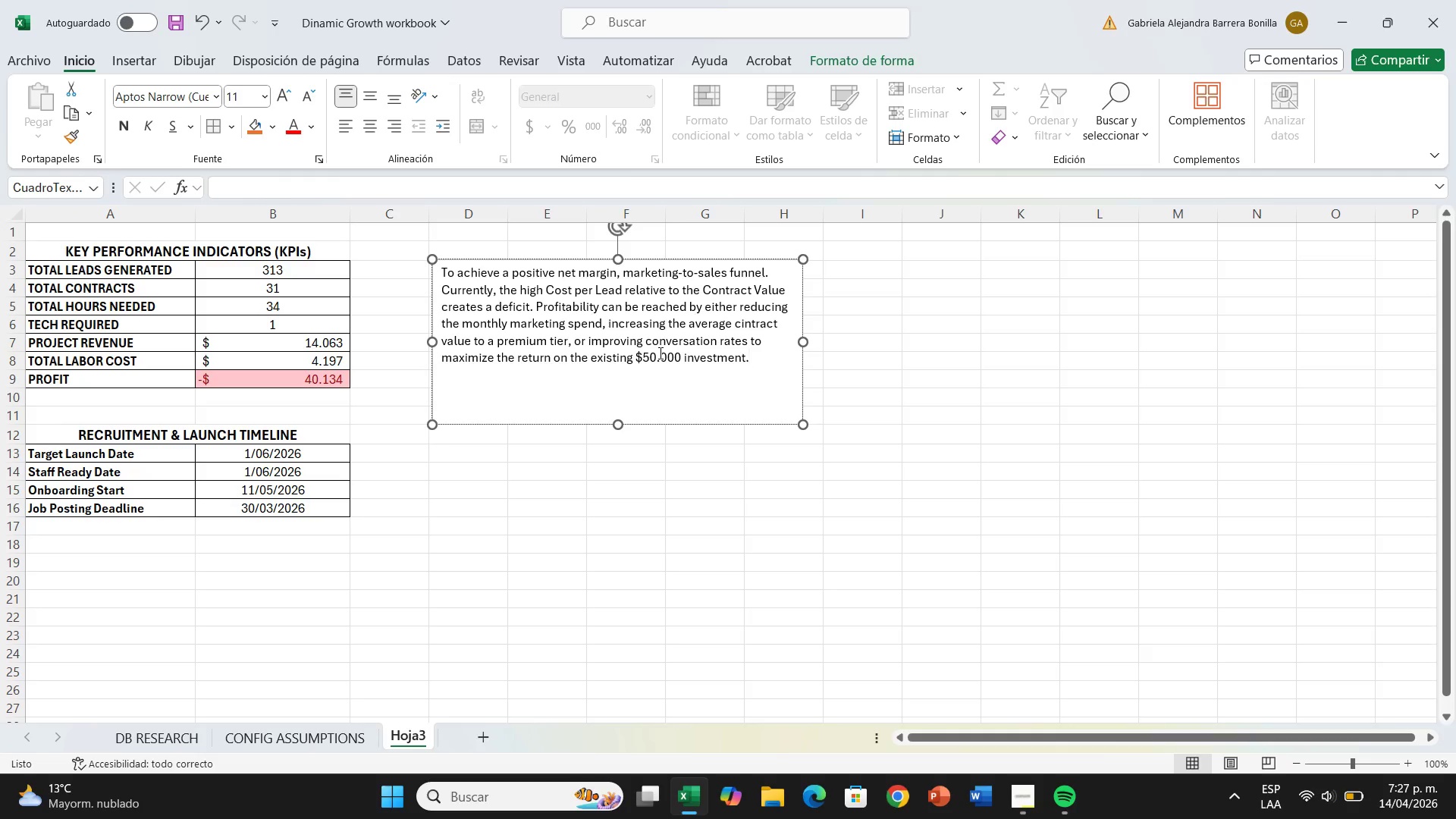 
key(Enter)
 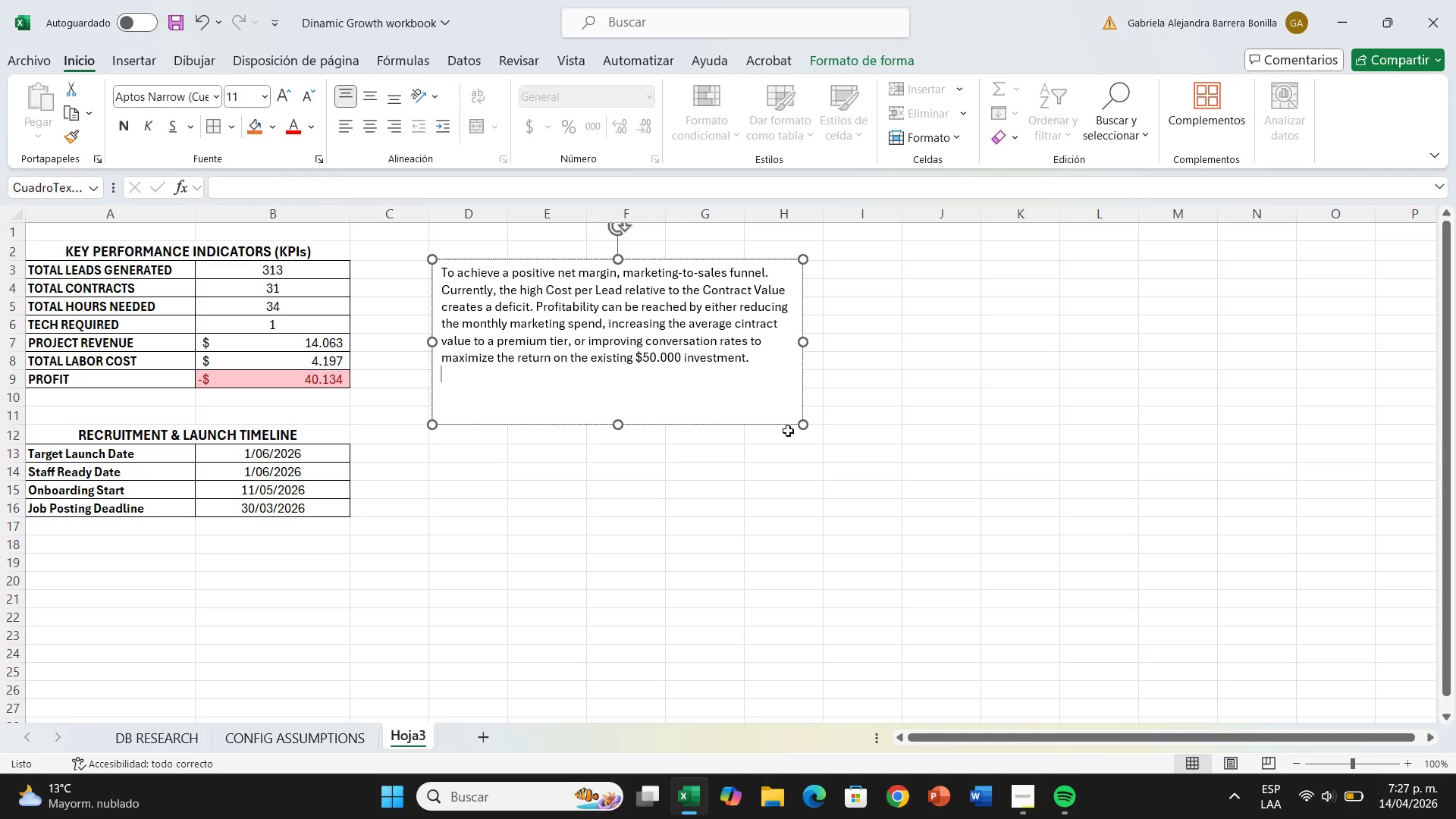 
left_click([787, 416])
 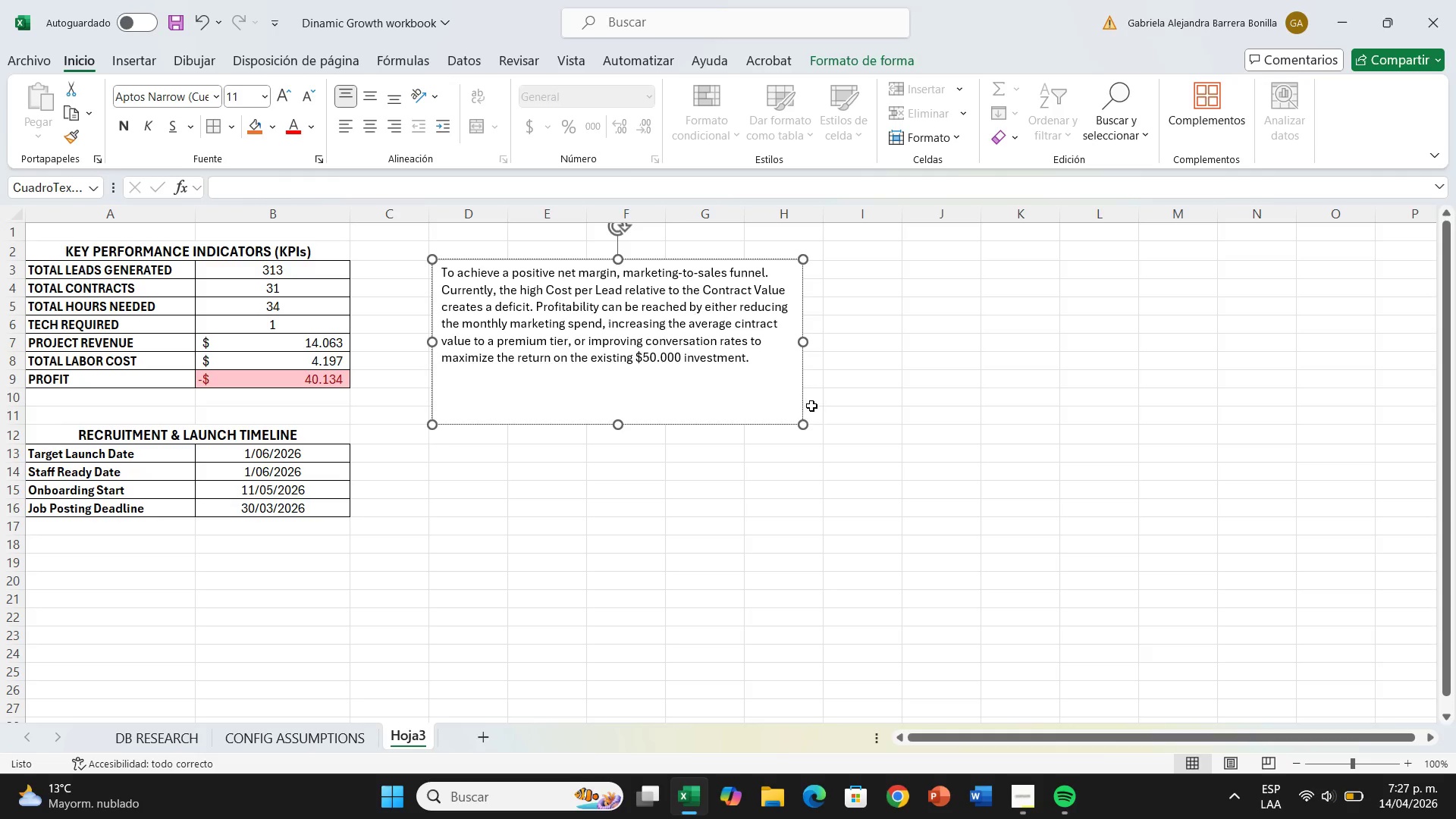 
left_click([811, 406])
 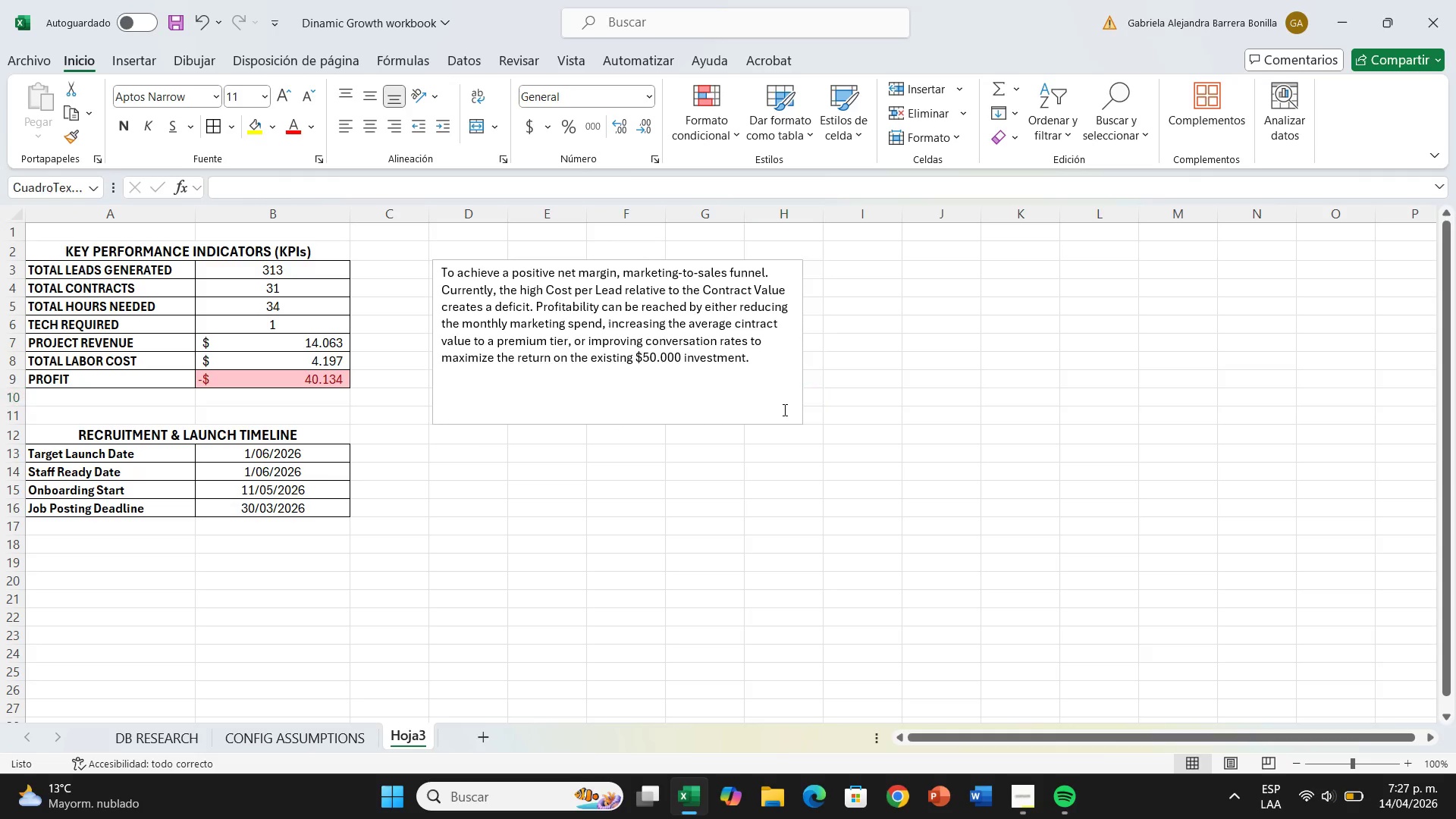 
left_click([783, 410])
 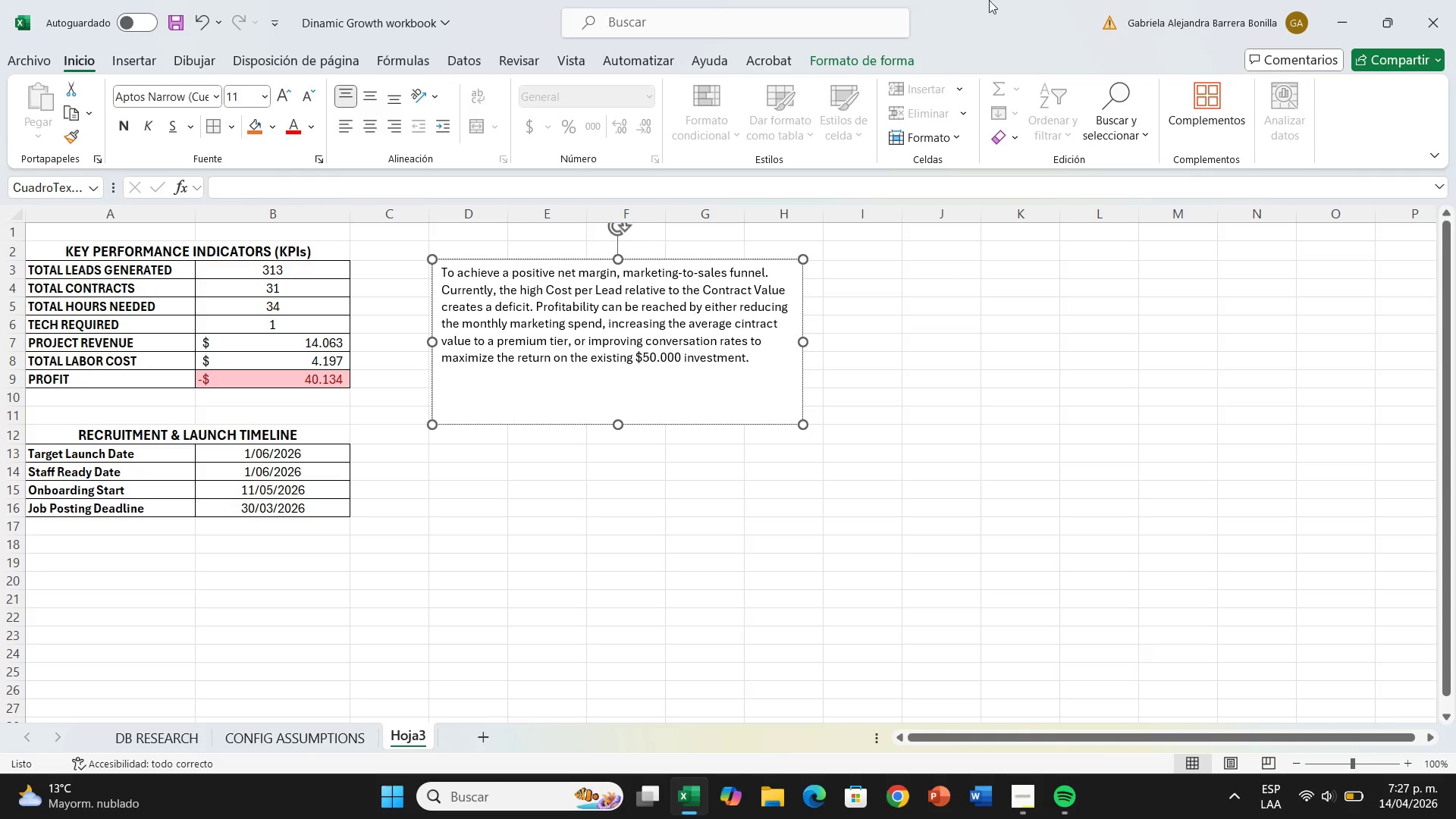 
left_click([839, 50])
 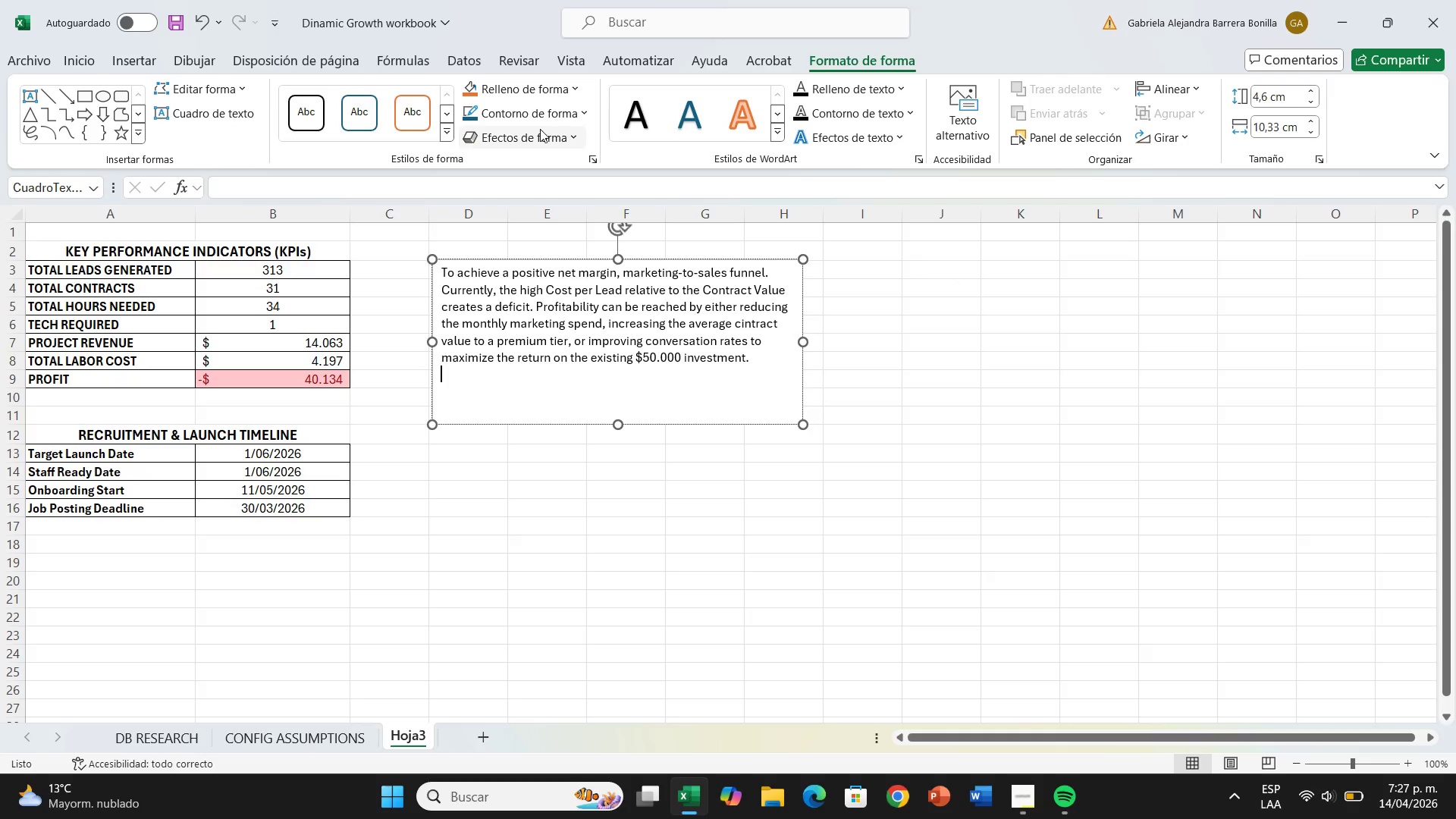 
left_click([548, 119])
 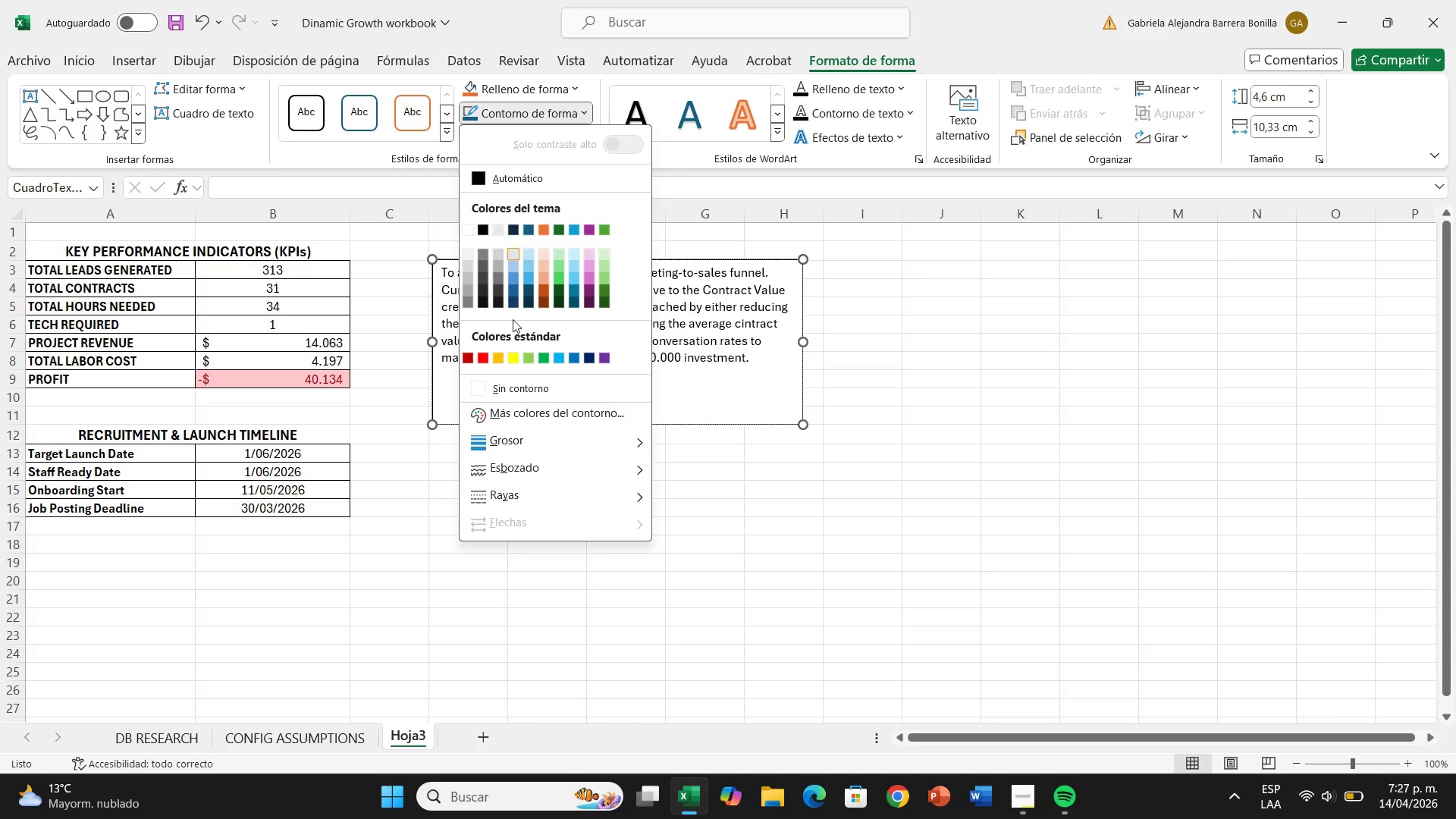 
left_click([510, 382])
 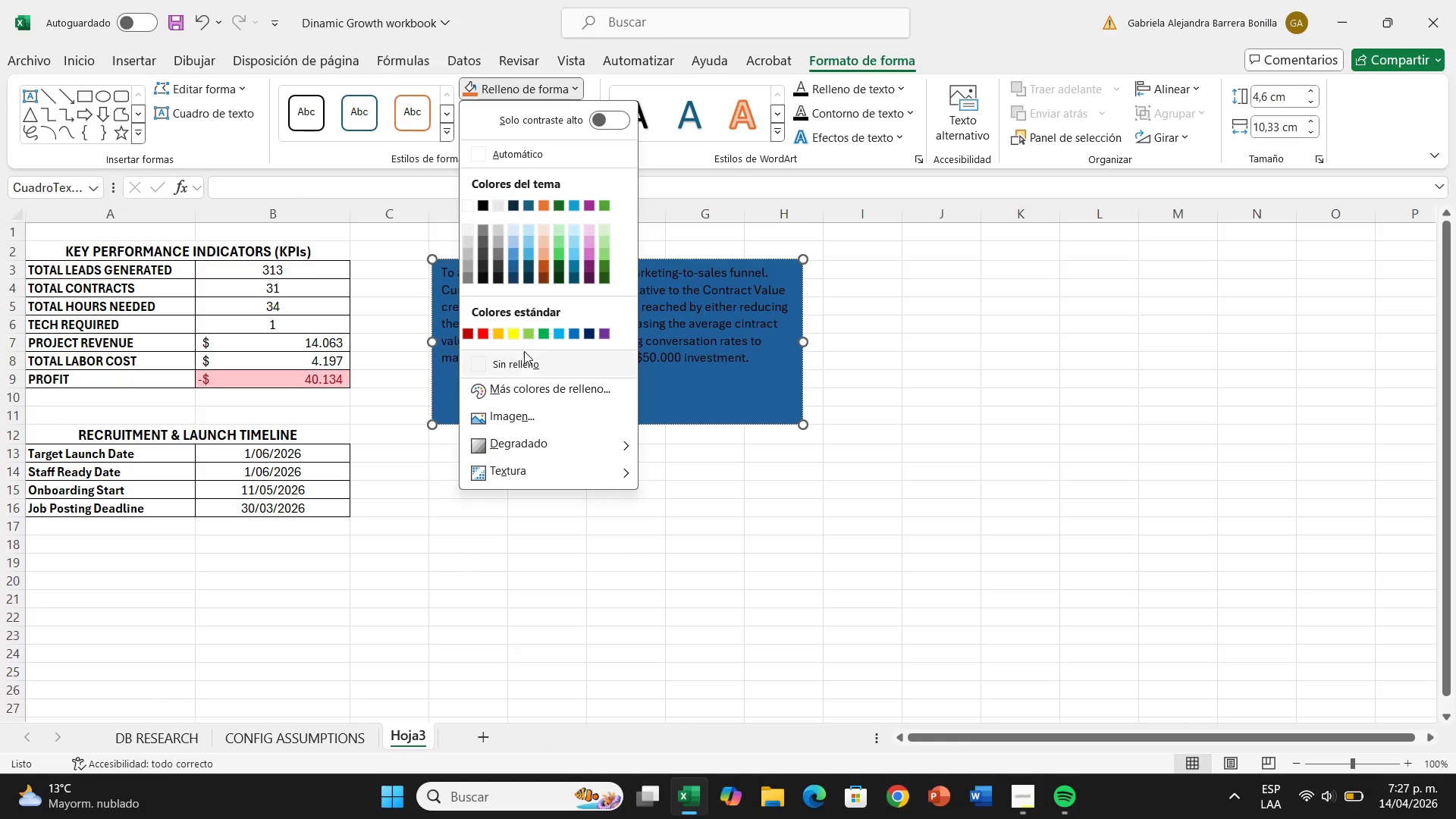 
left_click([527, 374])
 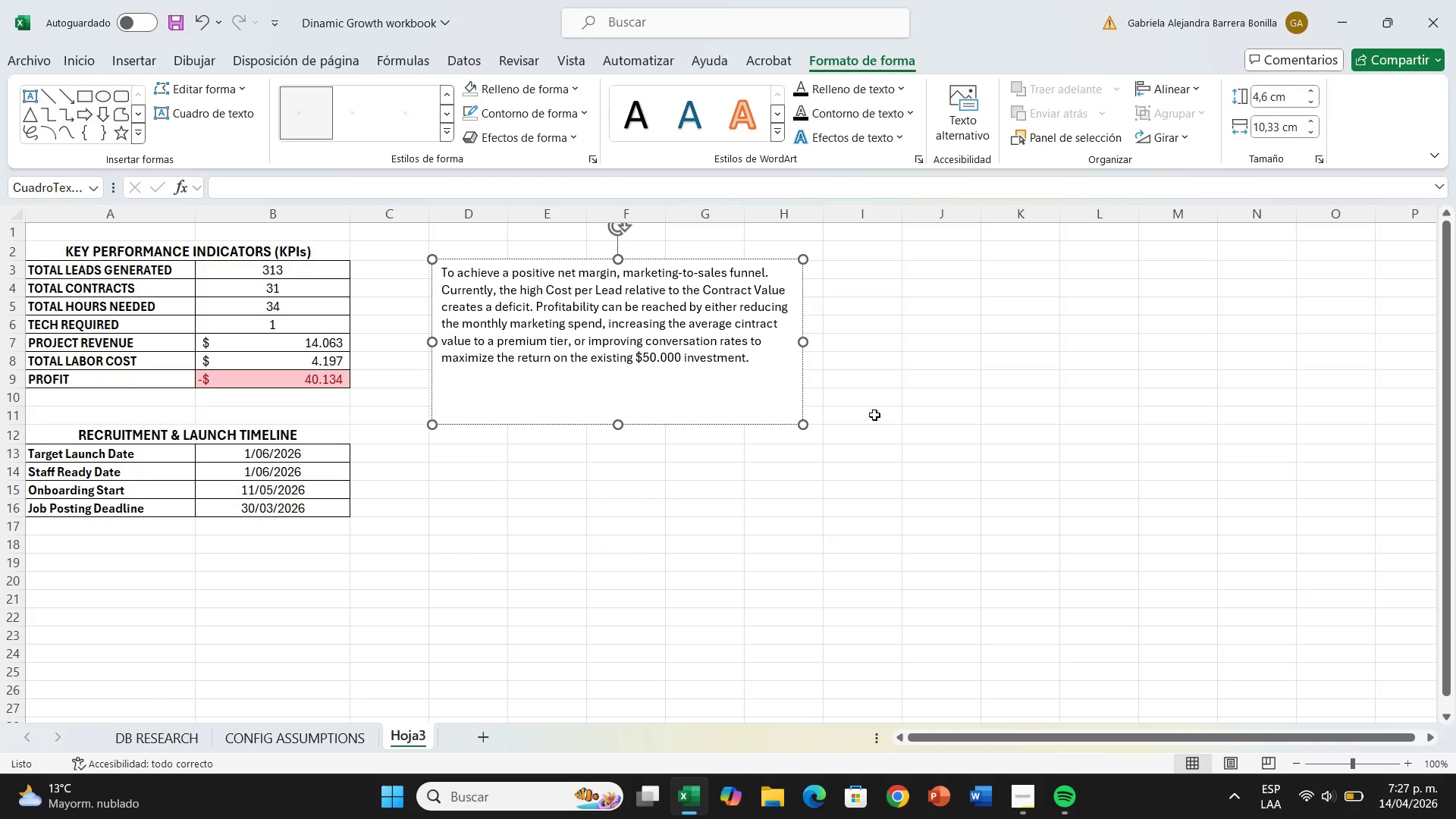 
left_click([874, 416])
 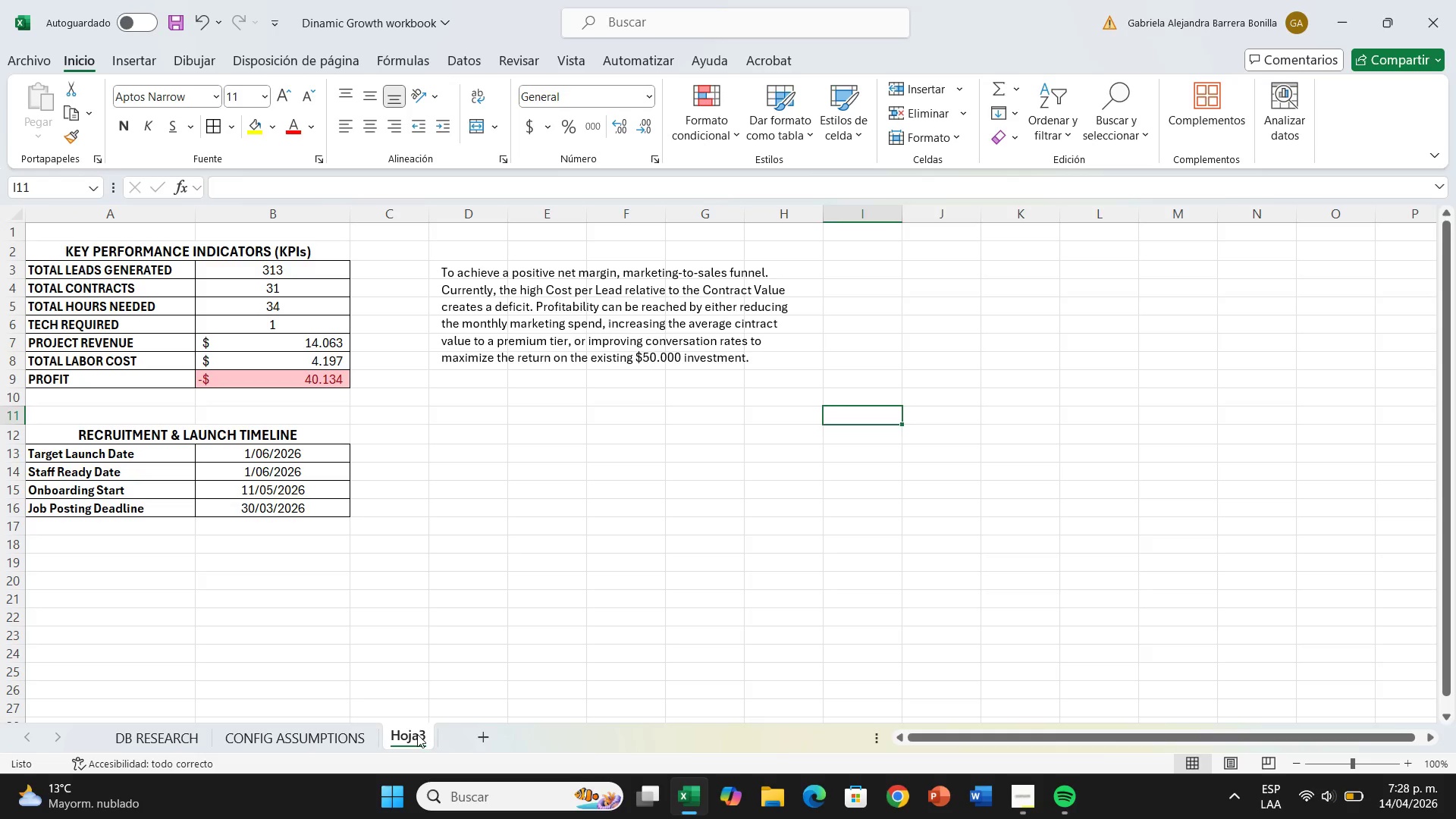 
wait(26.62)
 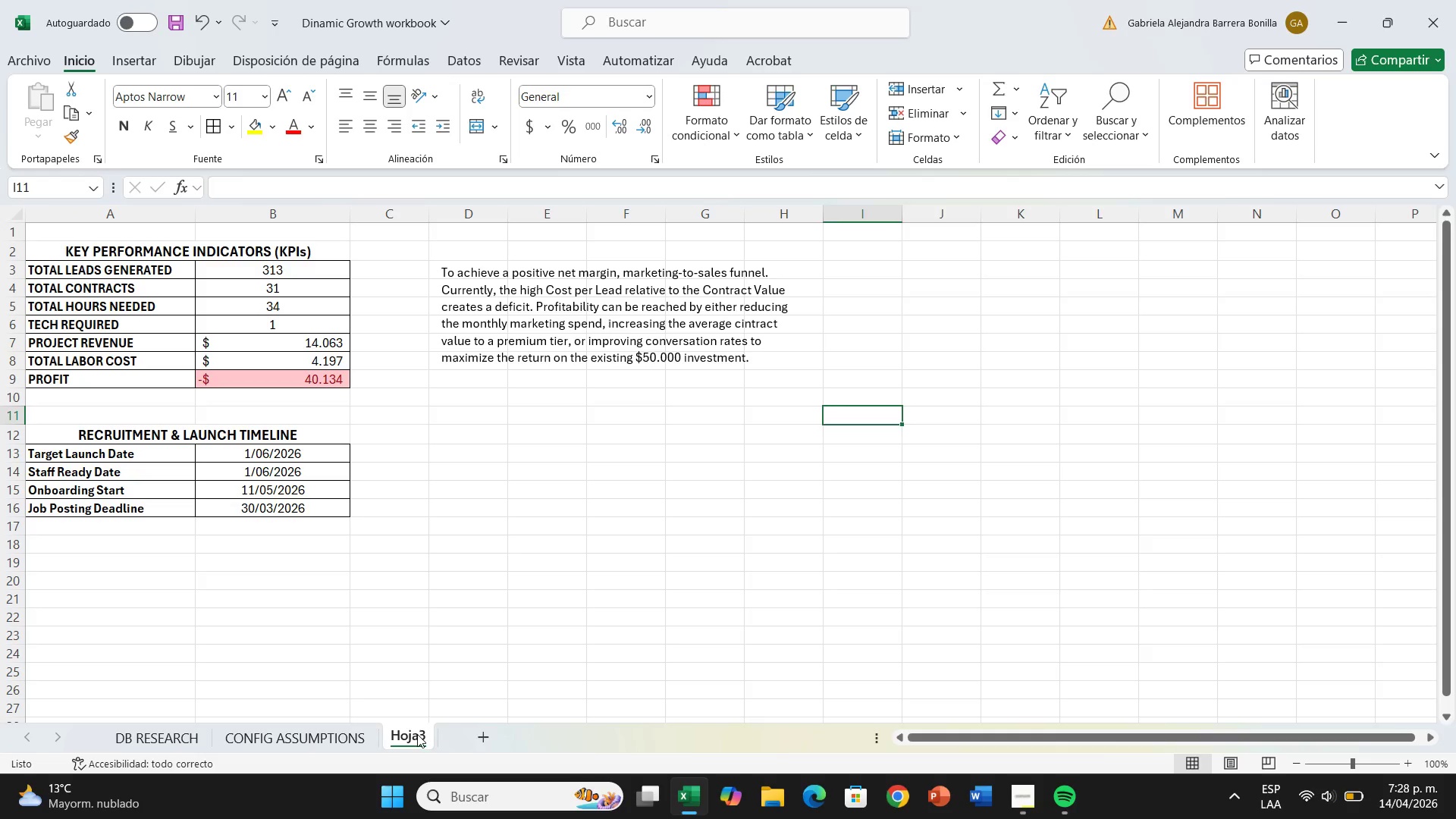 
right_click([417, 734])
 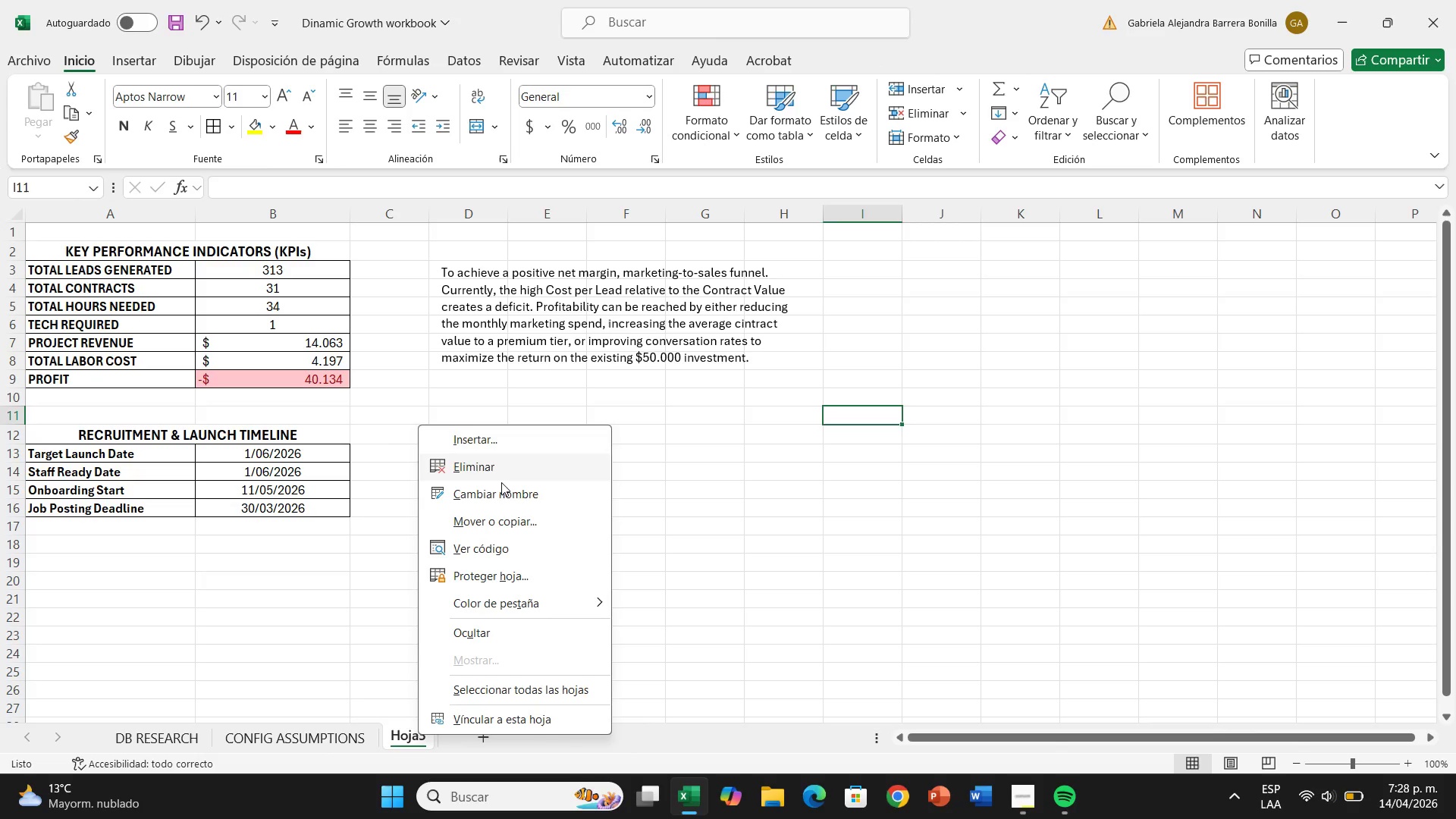 
left_click([500, 492])
 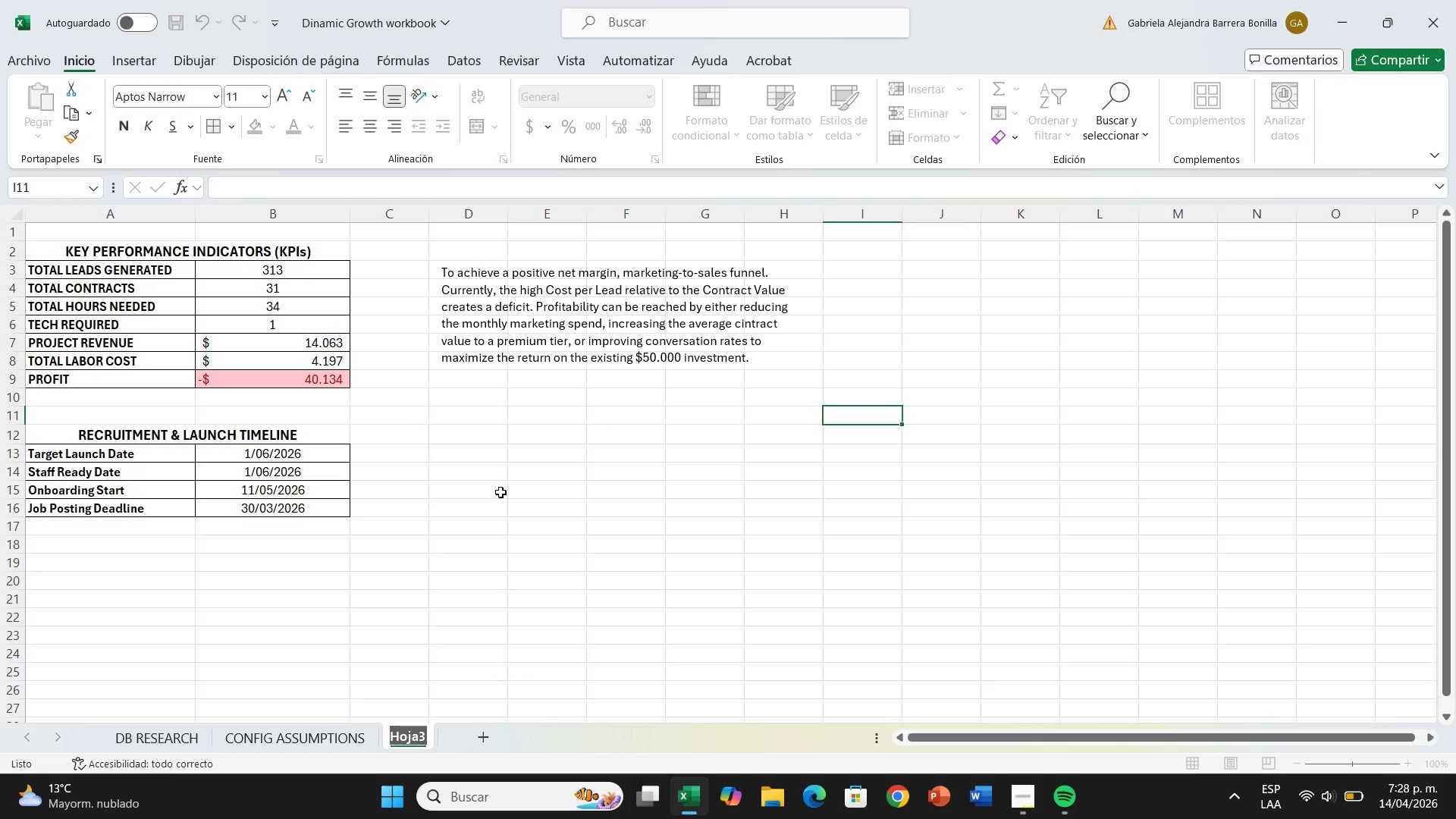 
key(Backspace)
 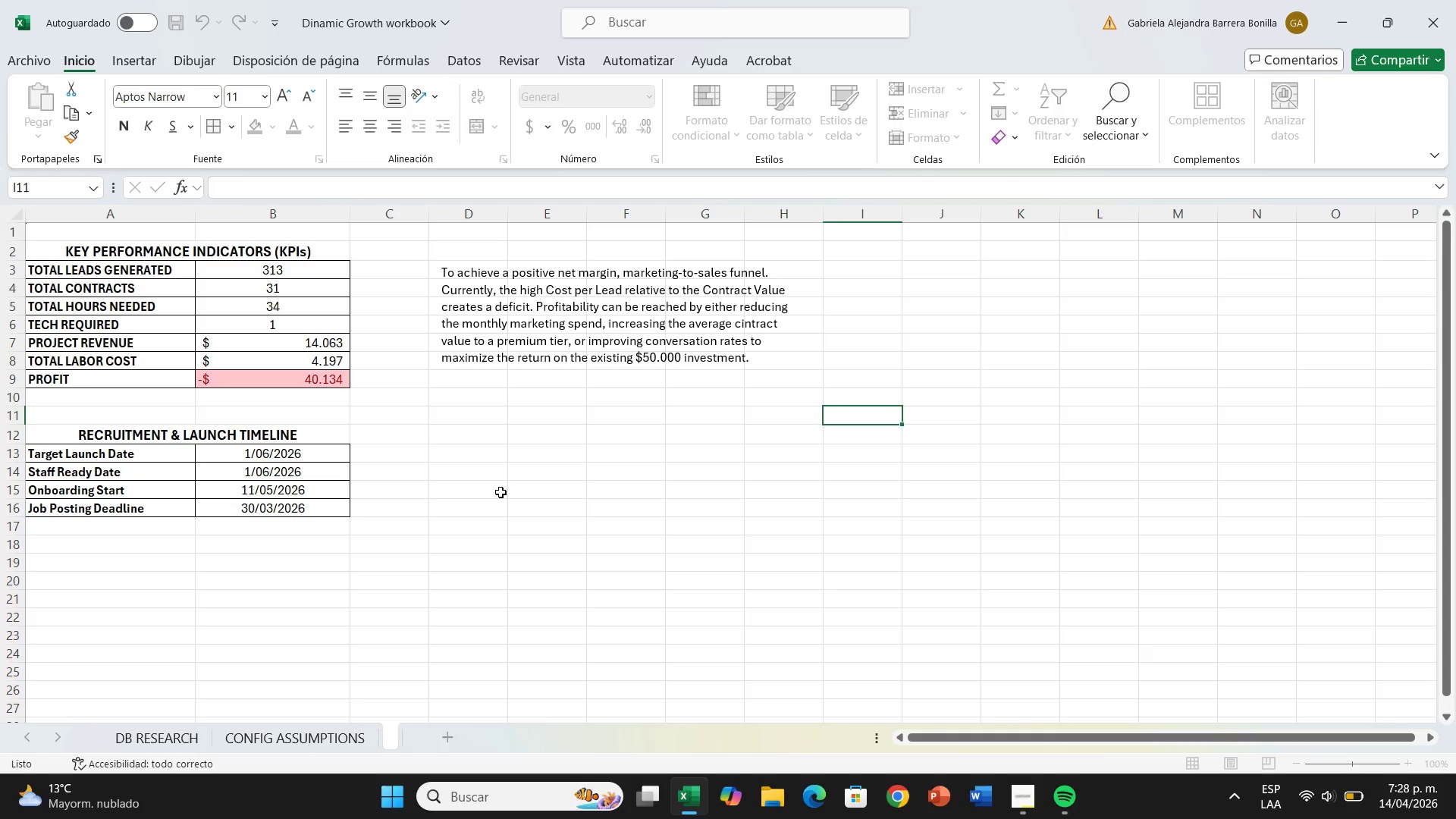 
wait(27.31)
 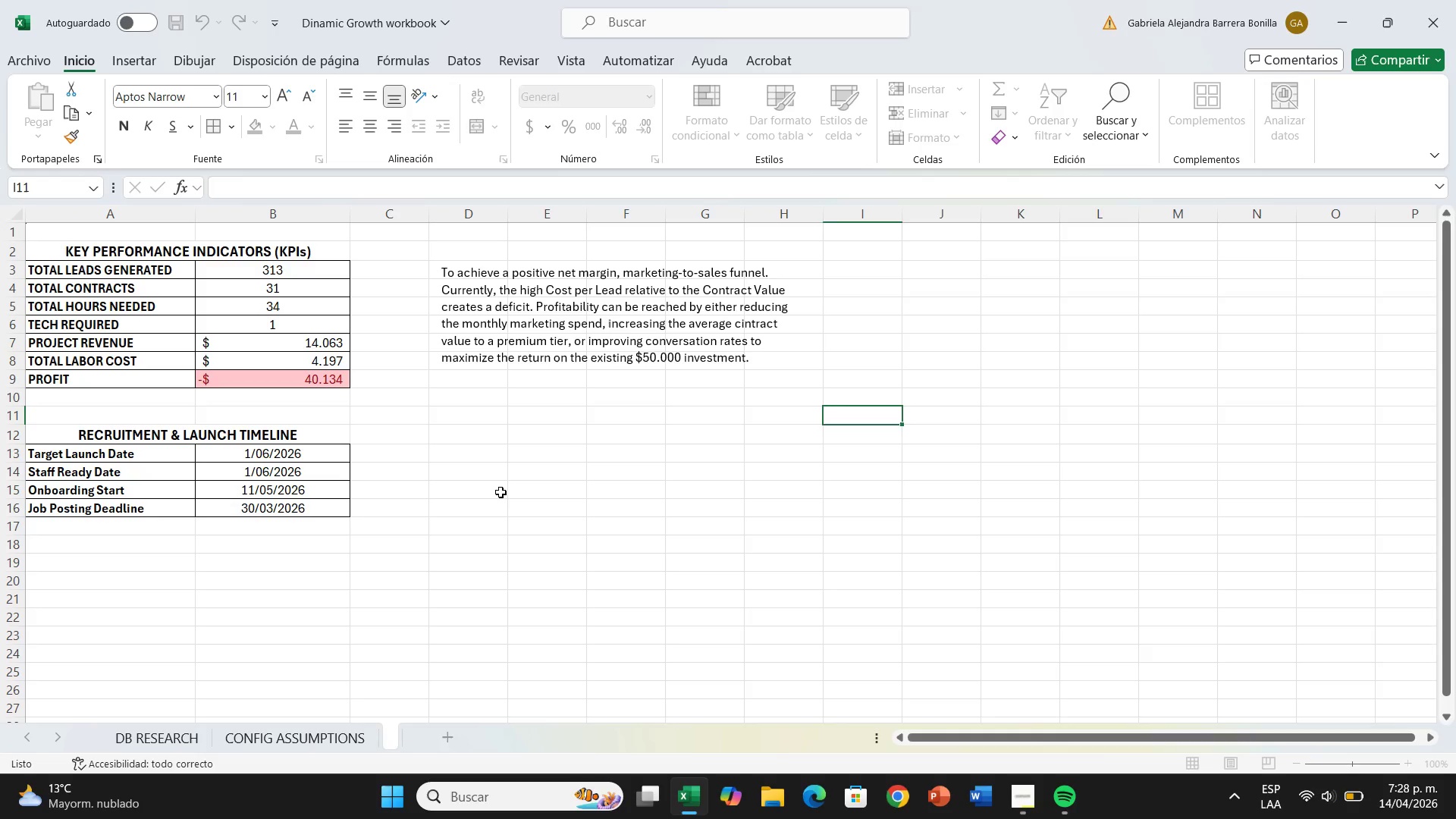 
type(FINNANCIAL MODEL)
 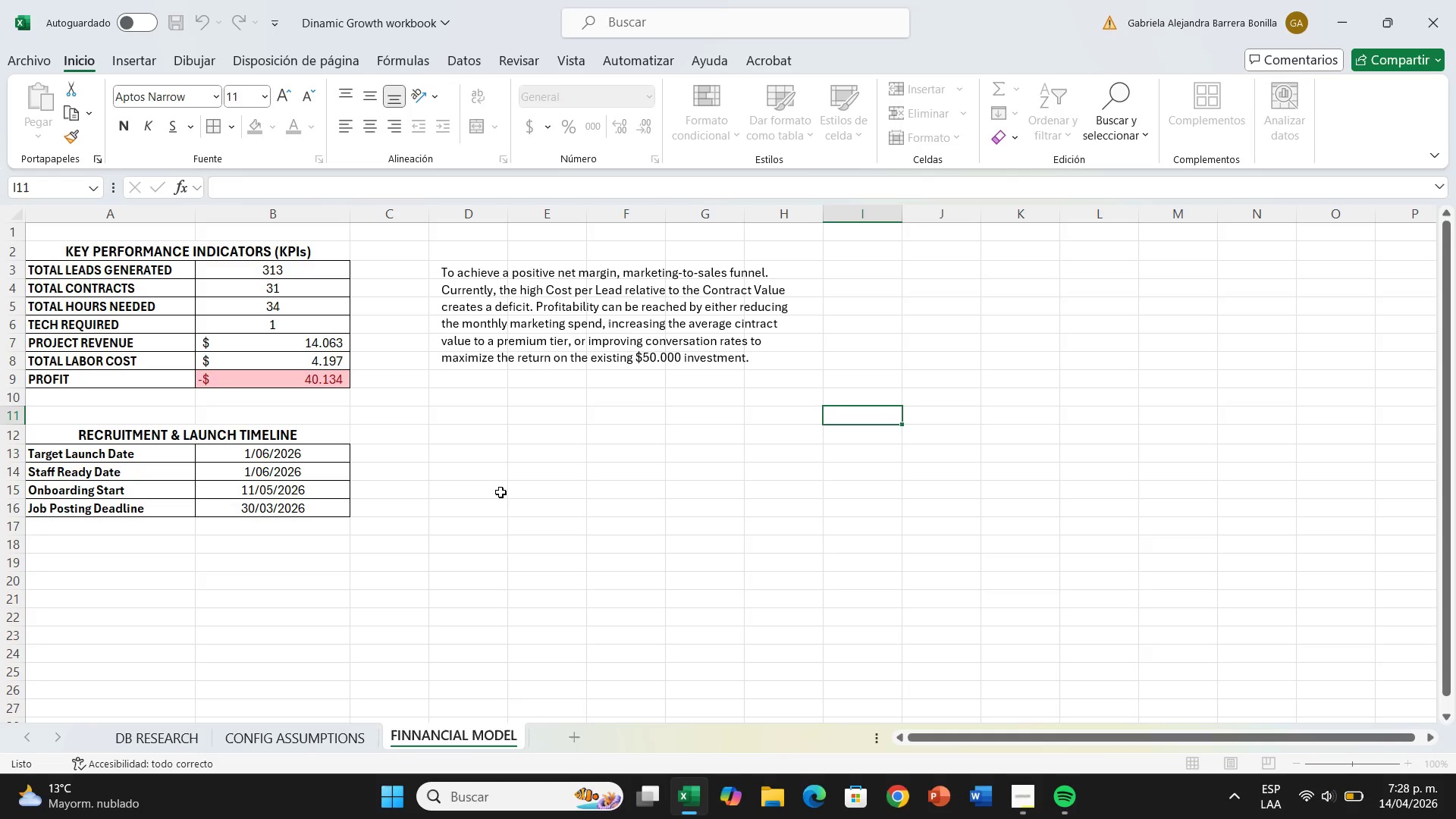 
key(Enter)
 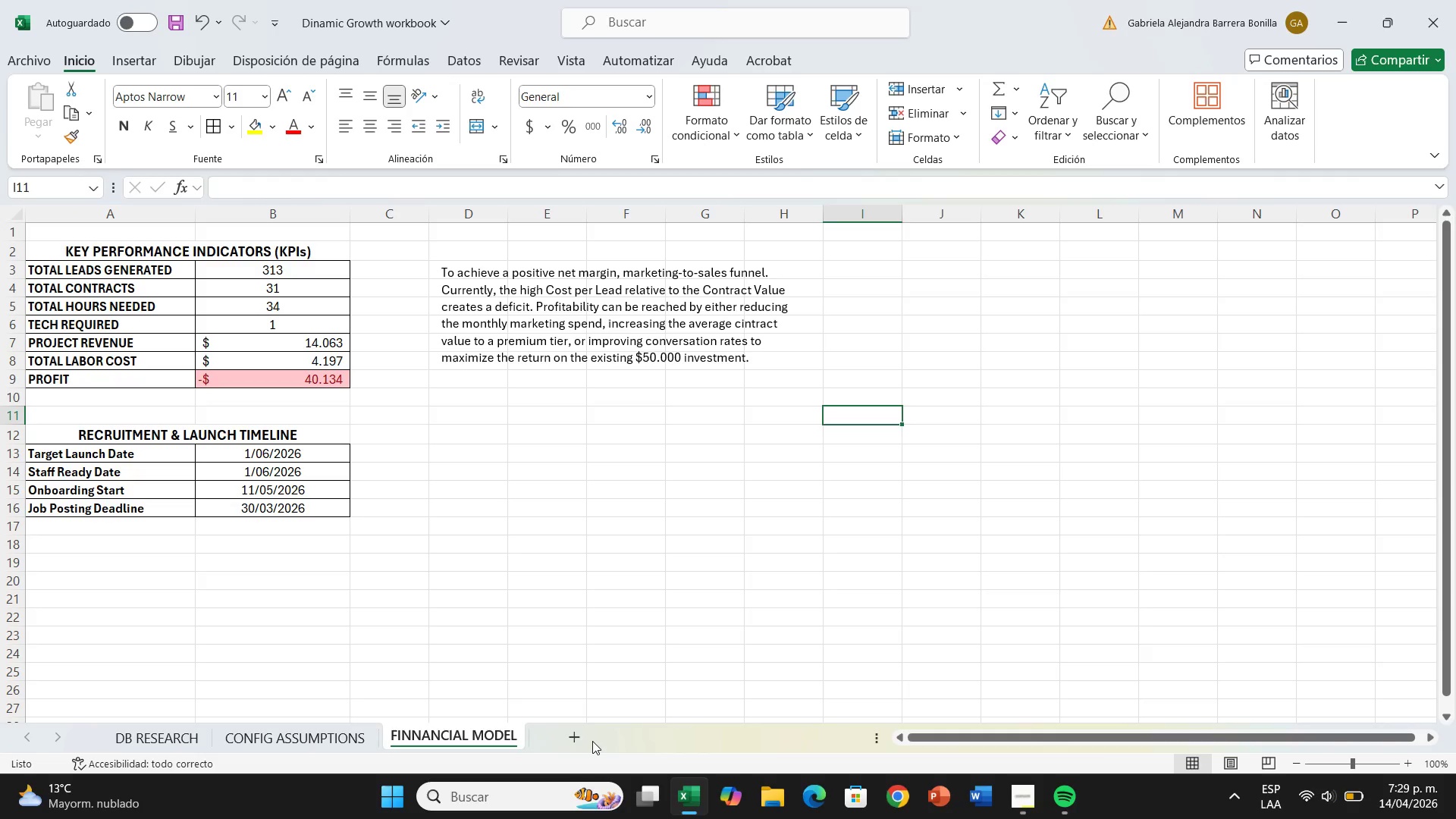 
left_click([573, 738])
 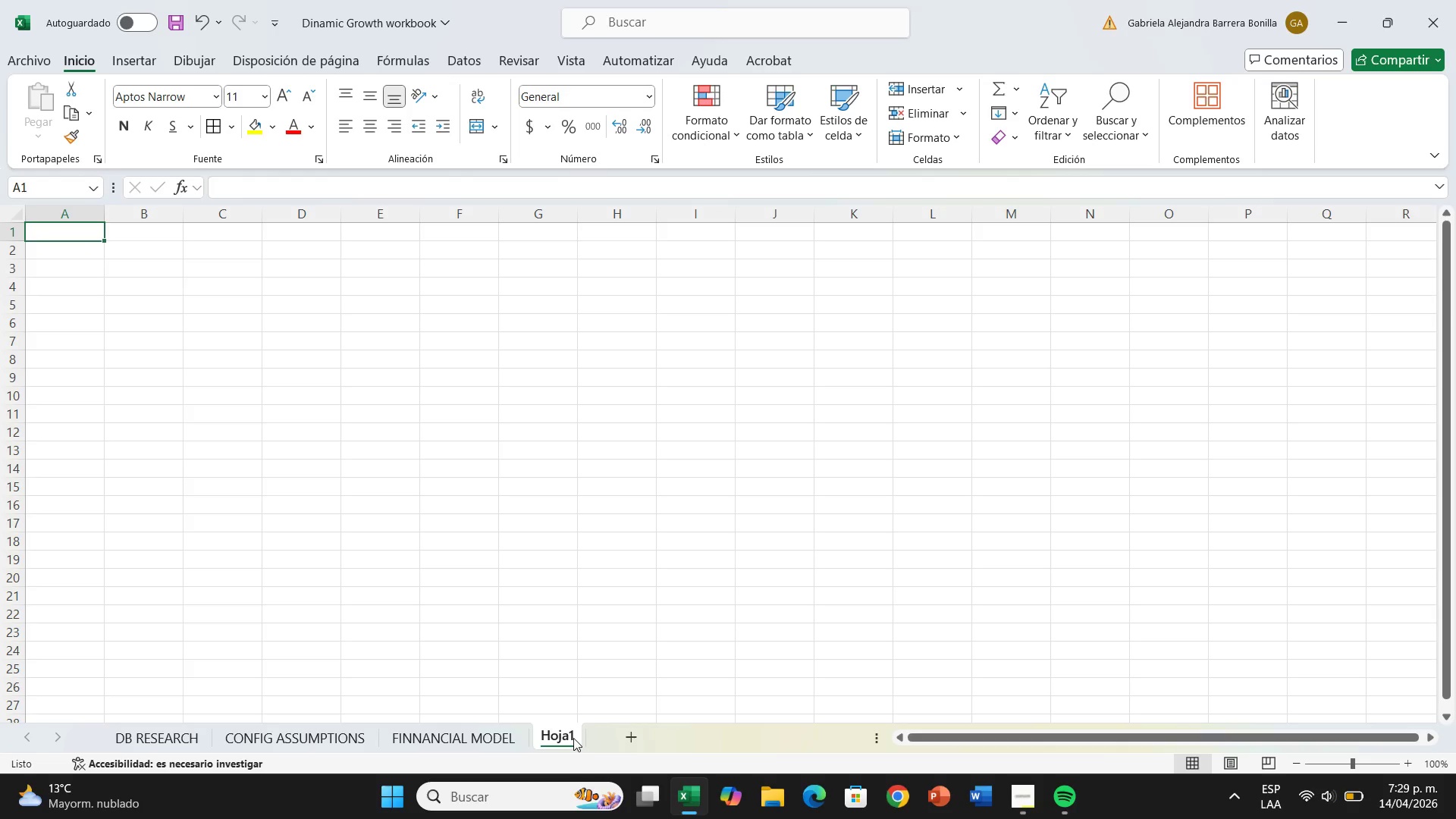 
wait(61.59)
 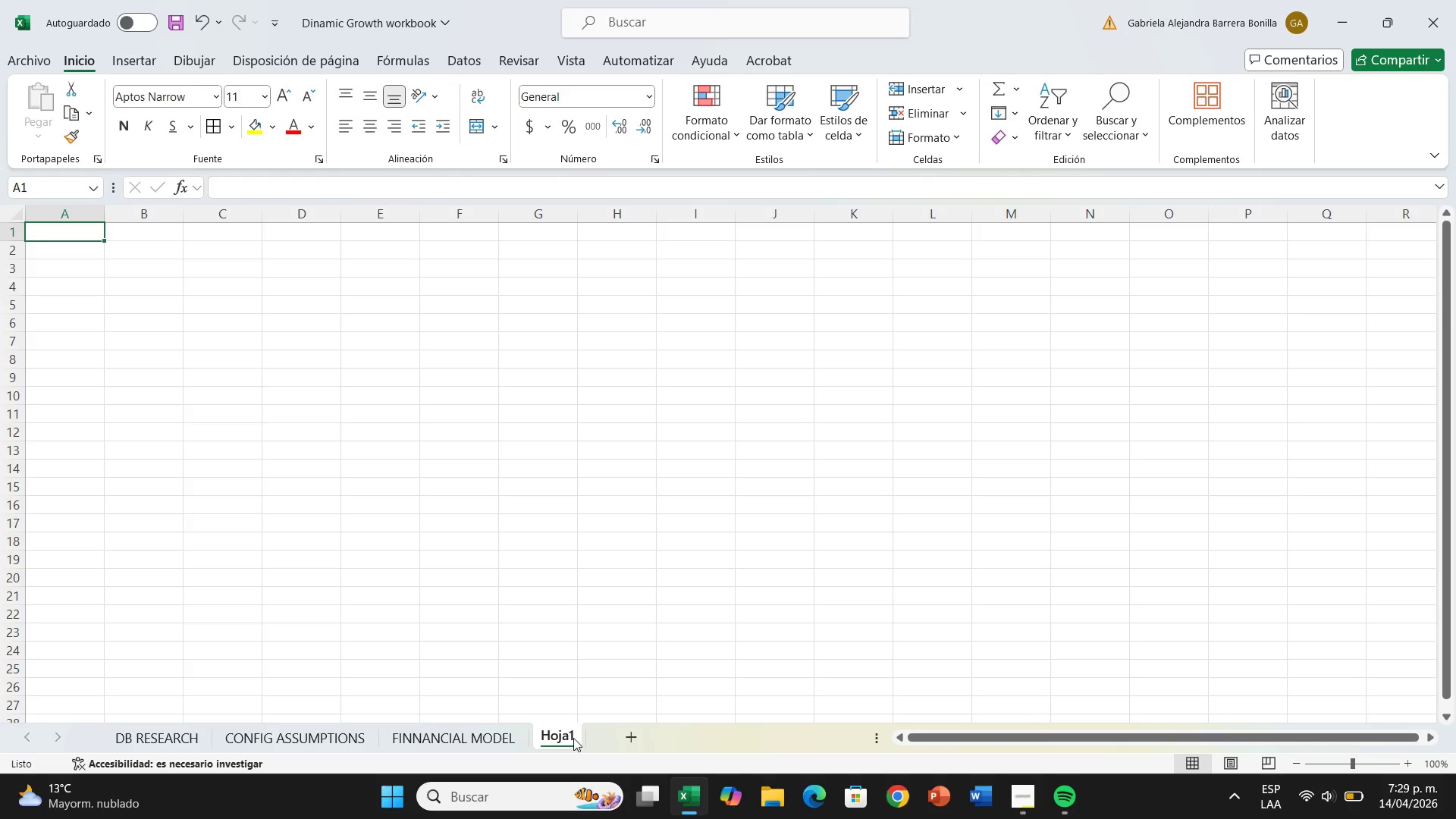 
left_click([287, 742])
 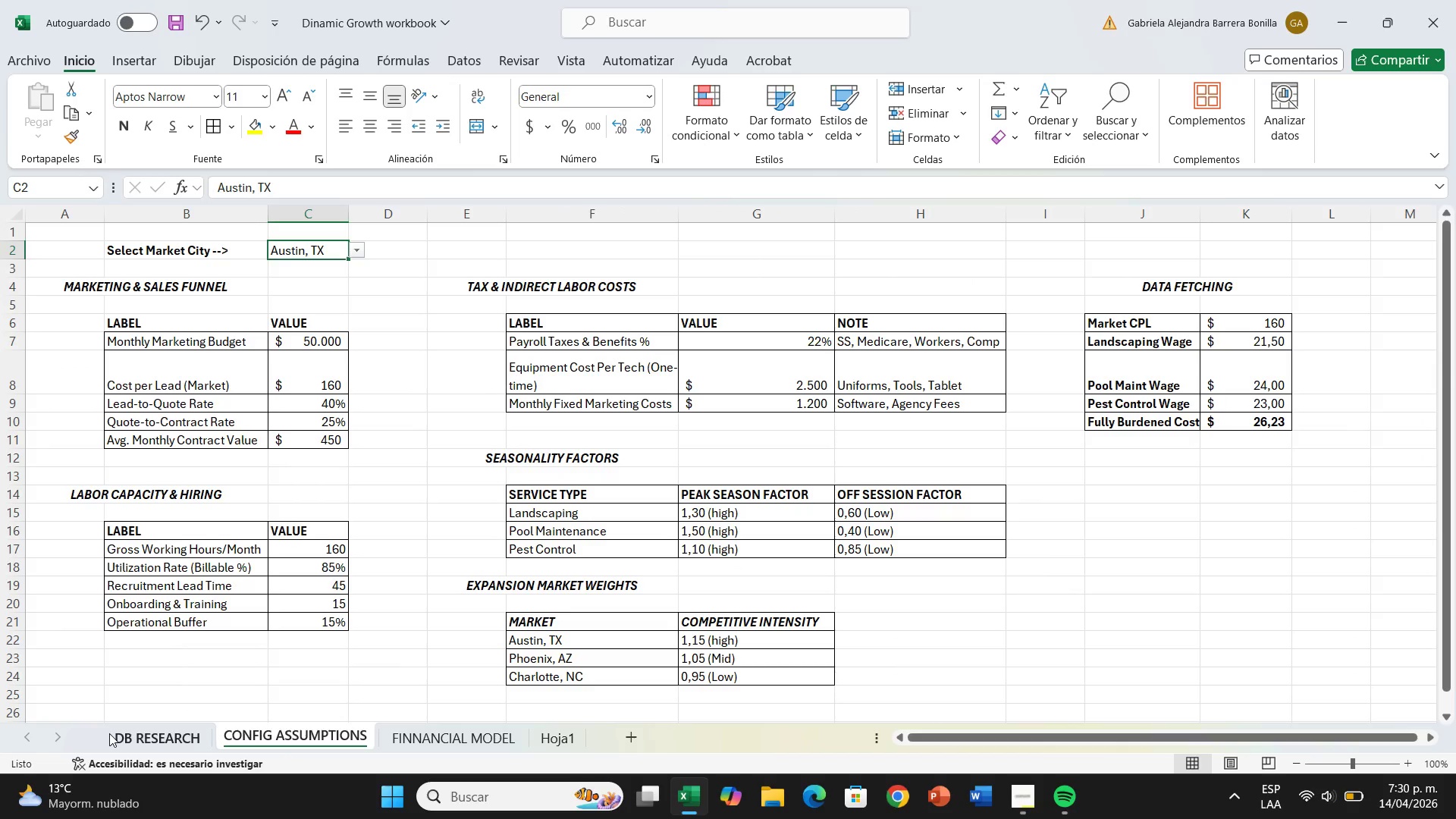 
left_click([109, 733])
 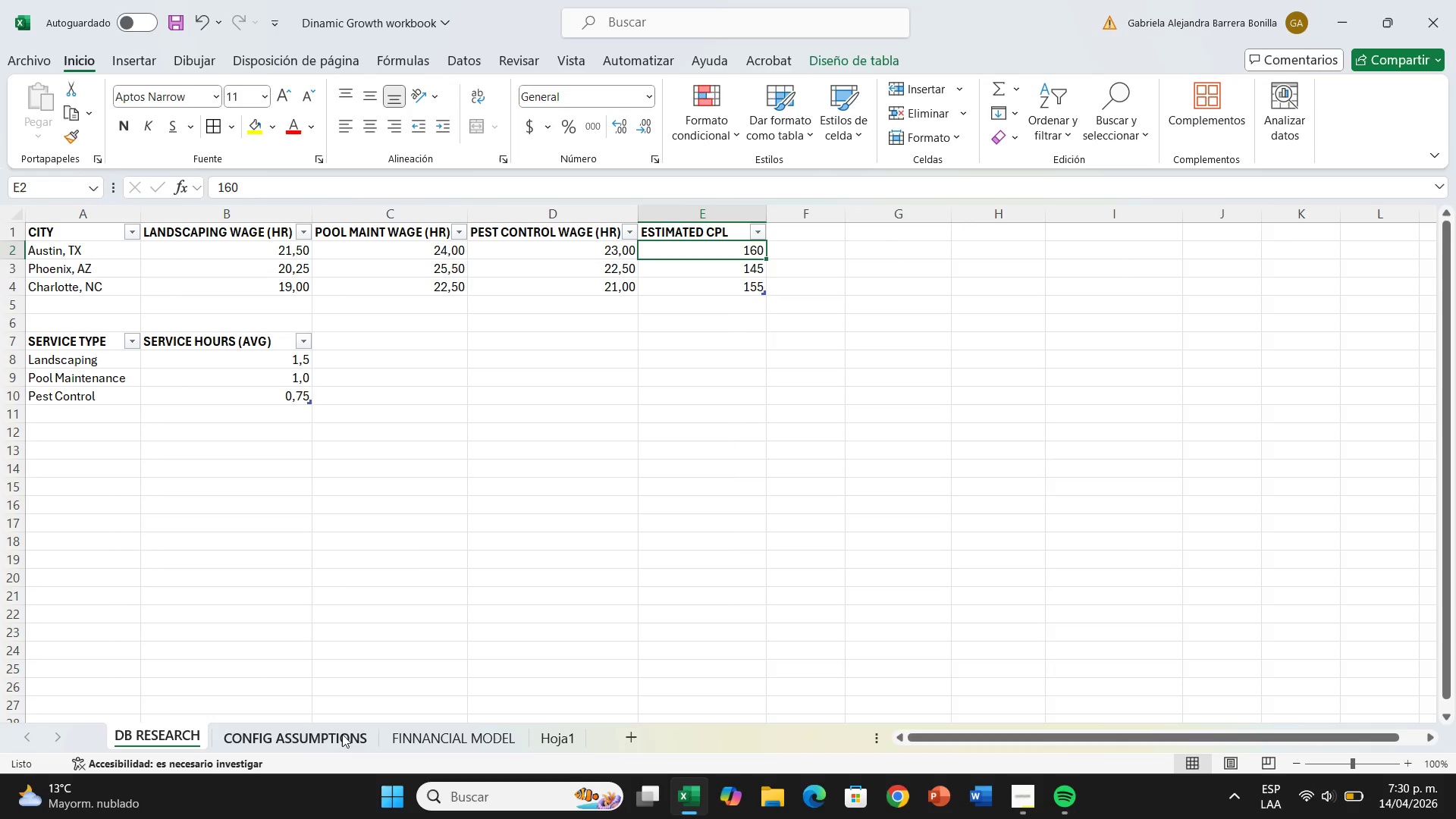 
left_click([342, 740])
 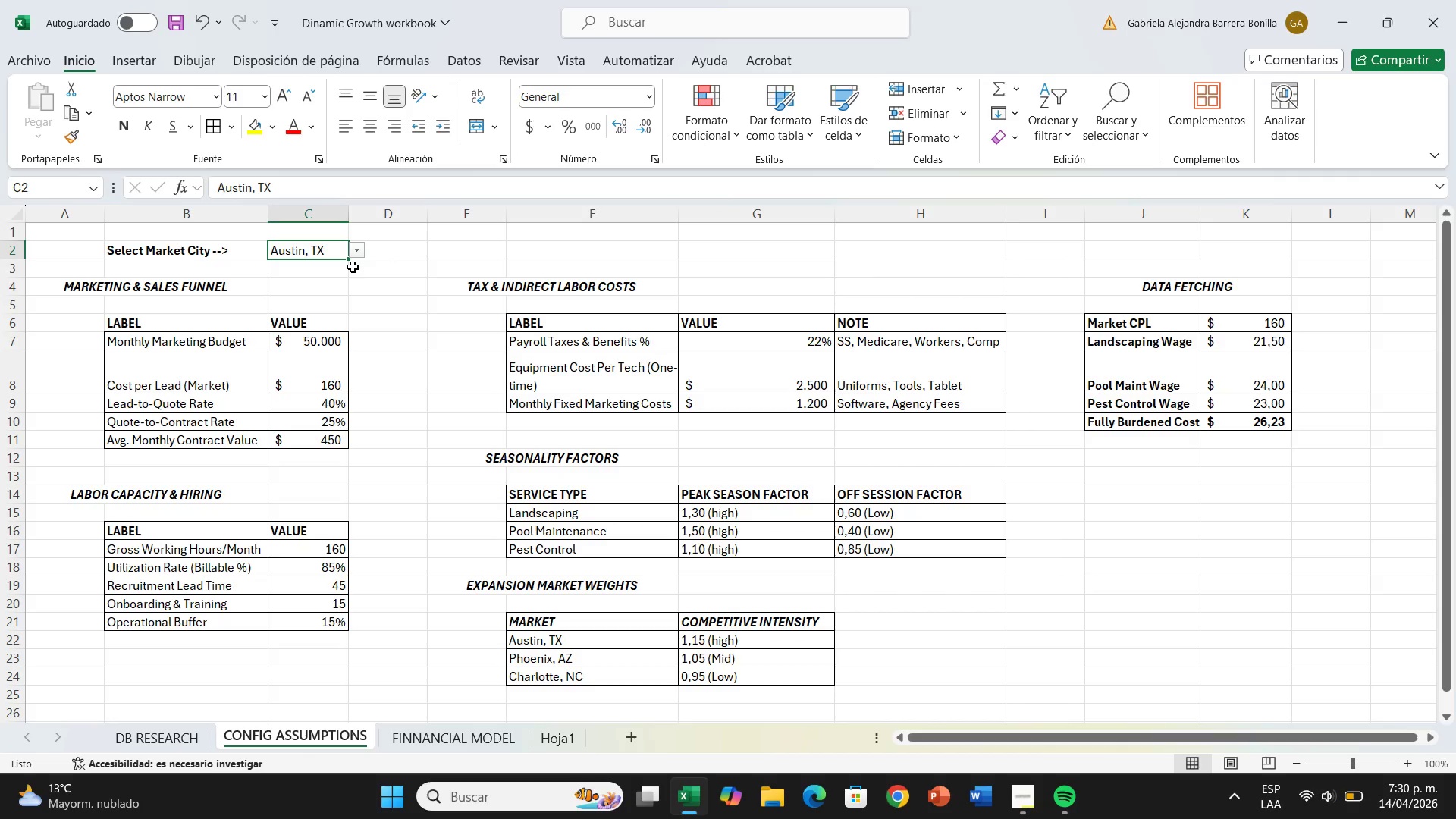 
wait(52.89)
 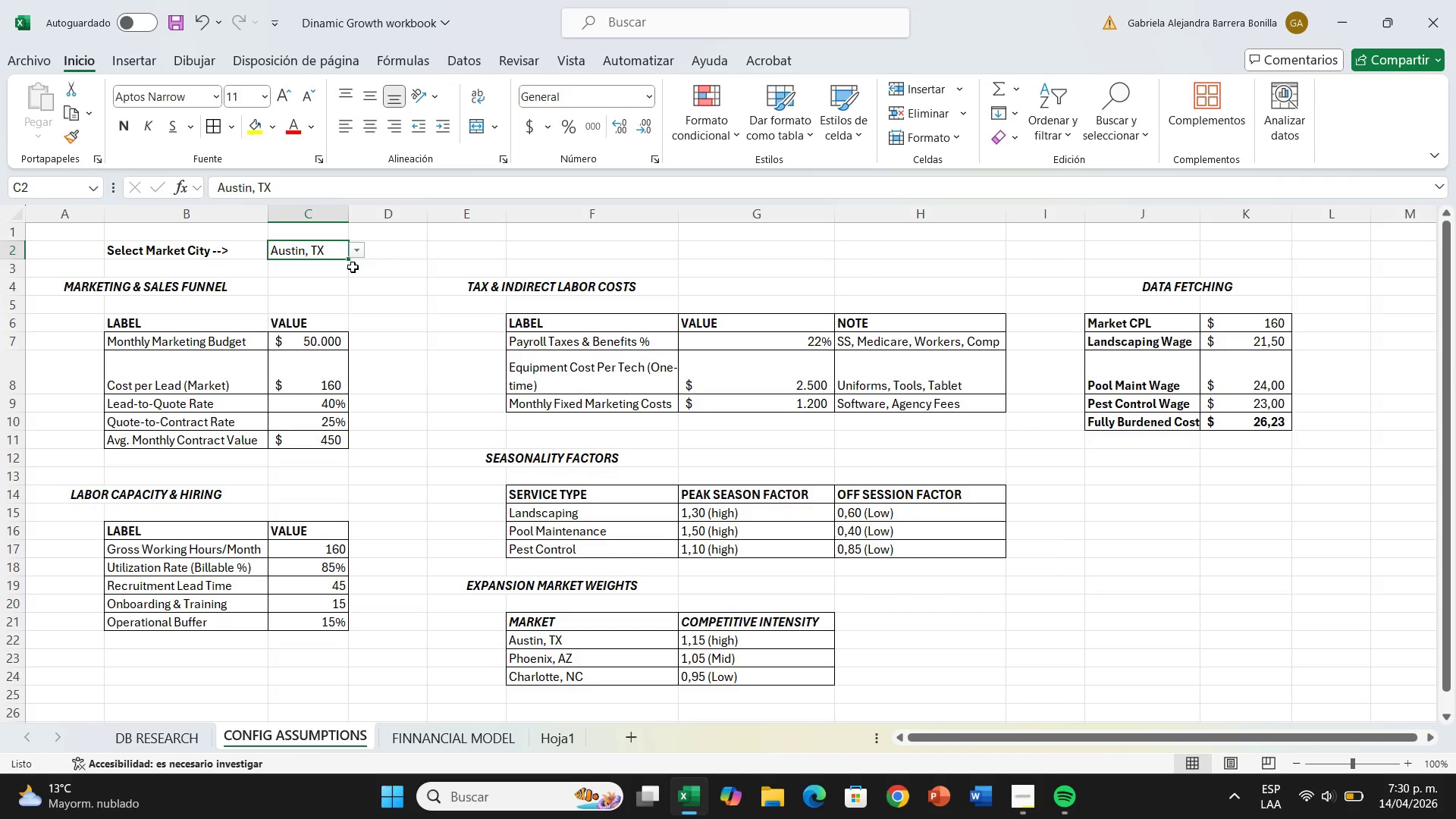 
left_click([557, 737])
 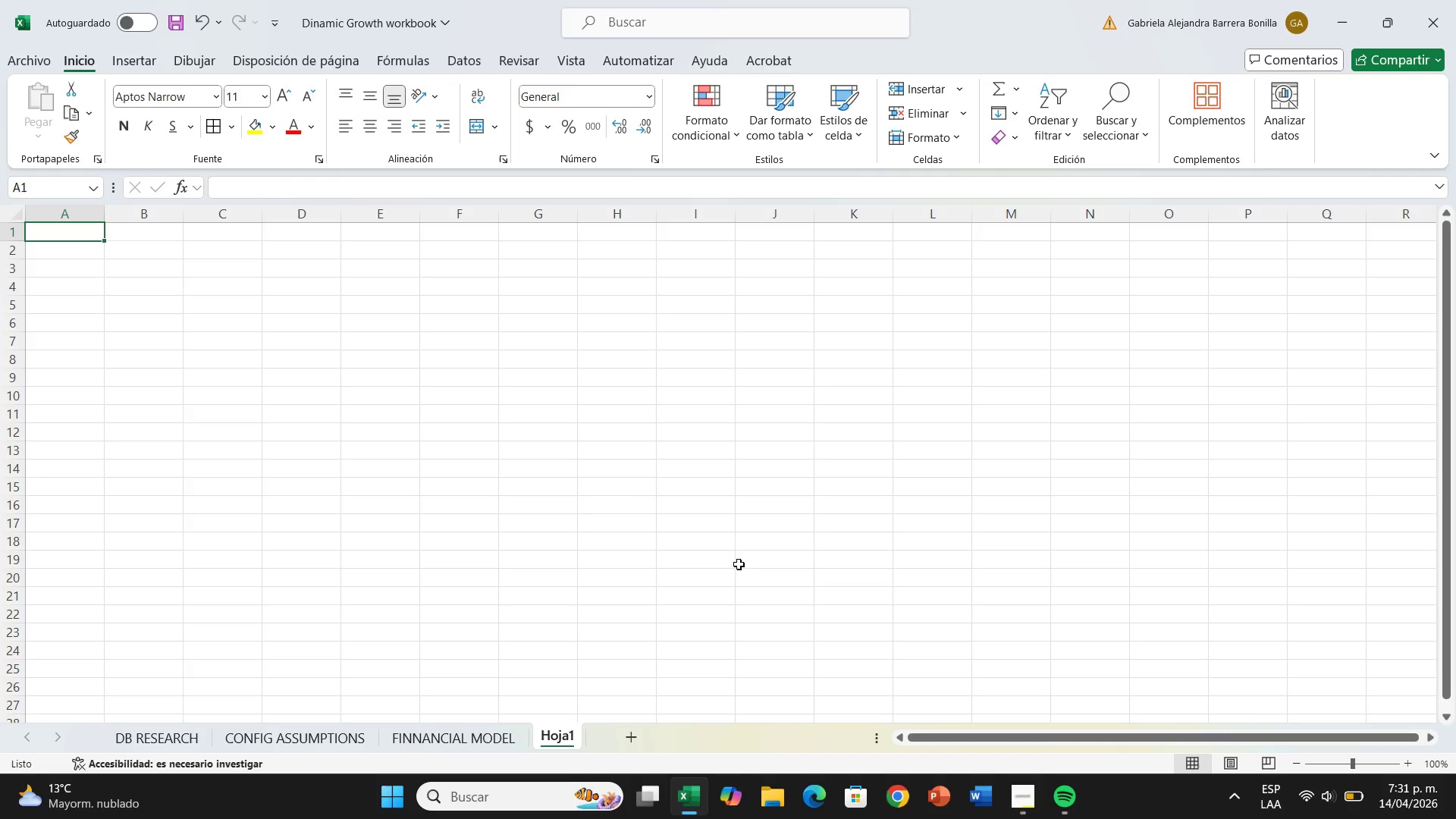 
wait(57.52)
 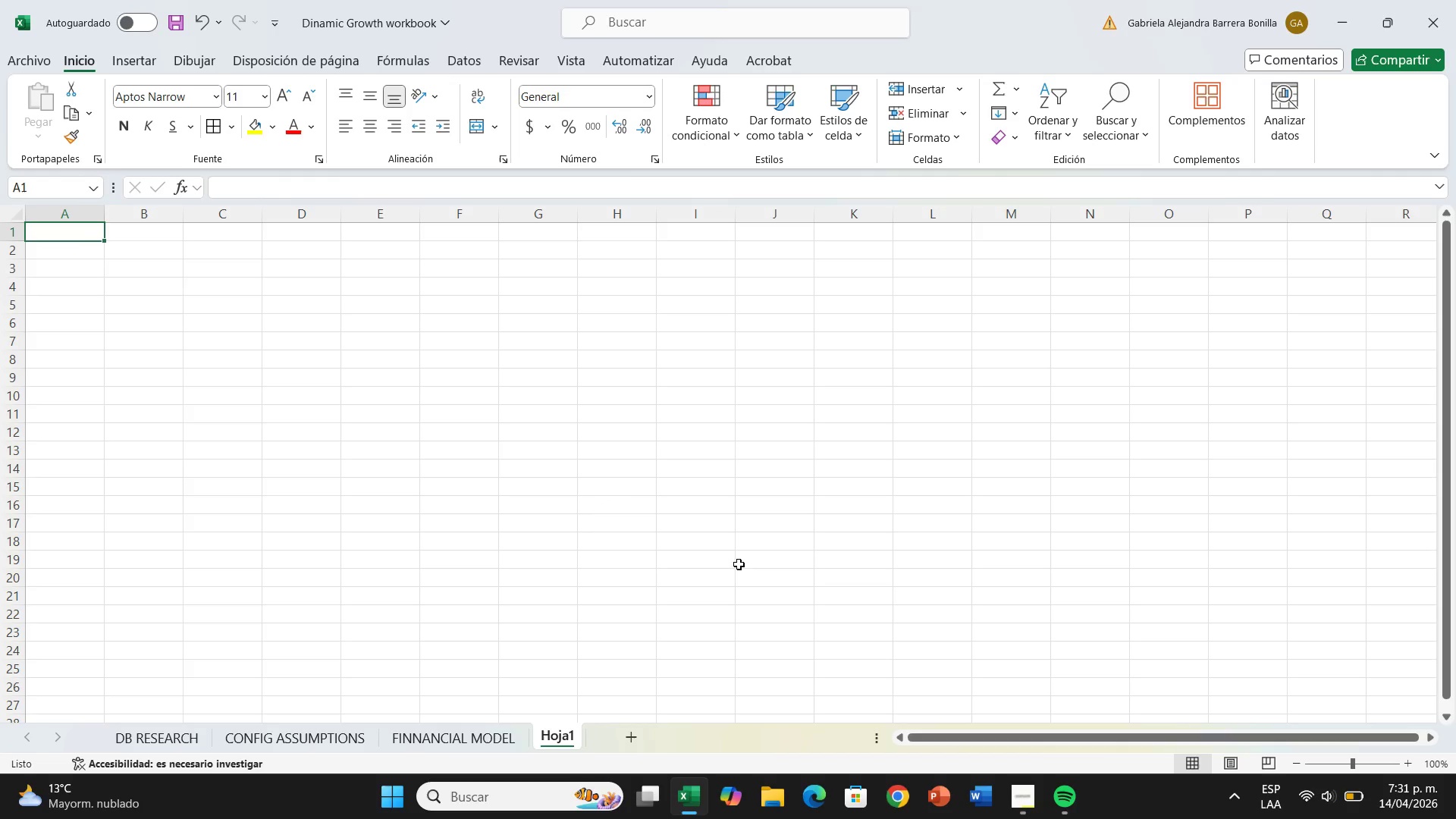 
left_click([398, 739])
 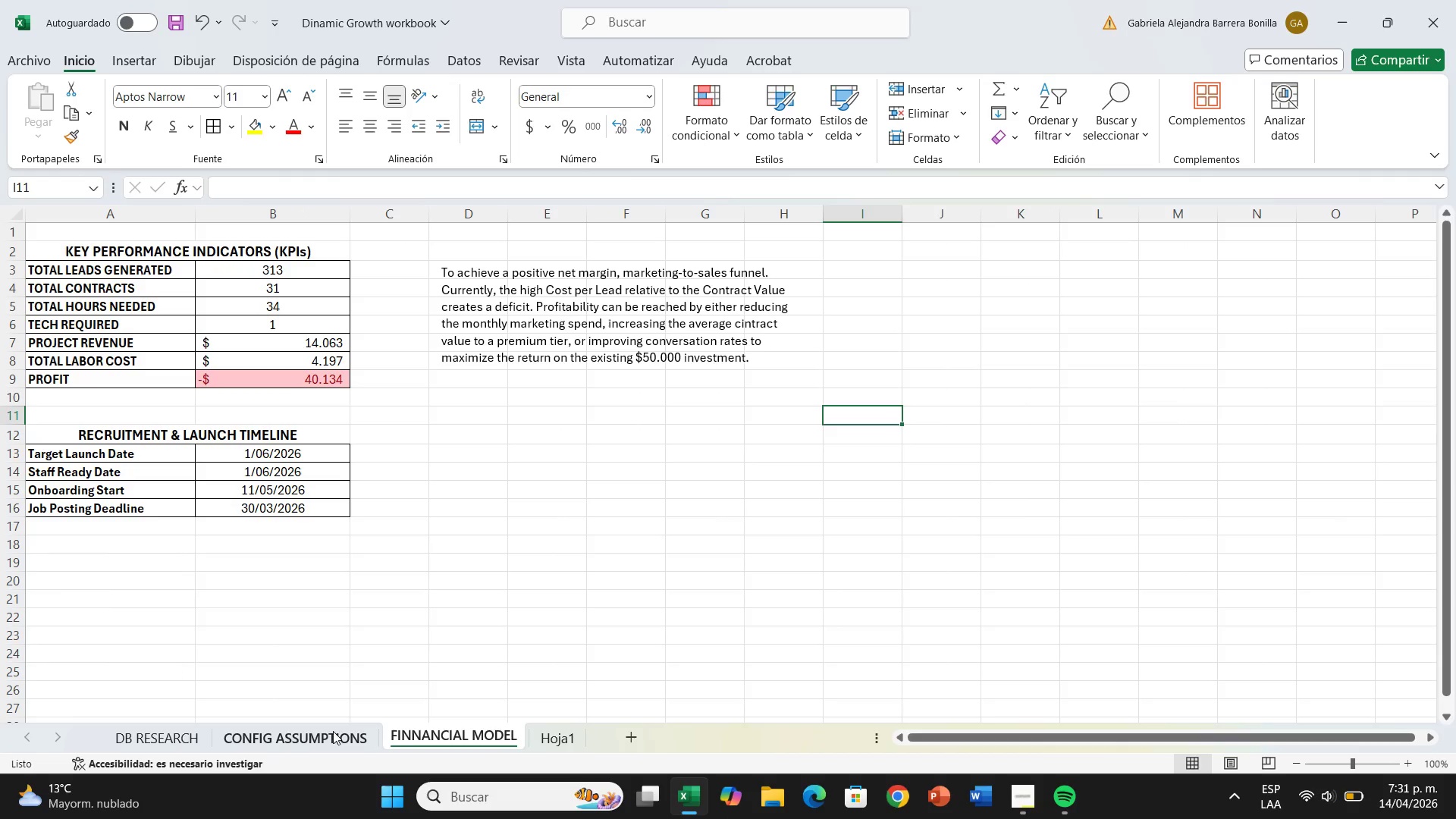 
left_click([333, 731])
 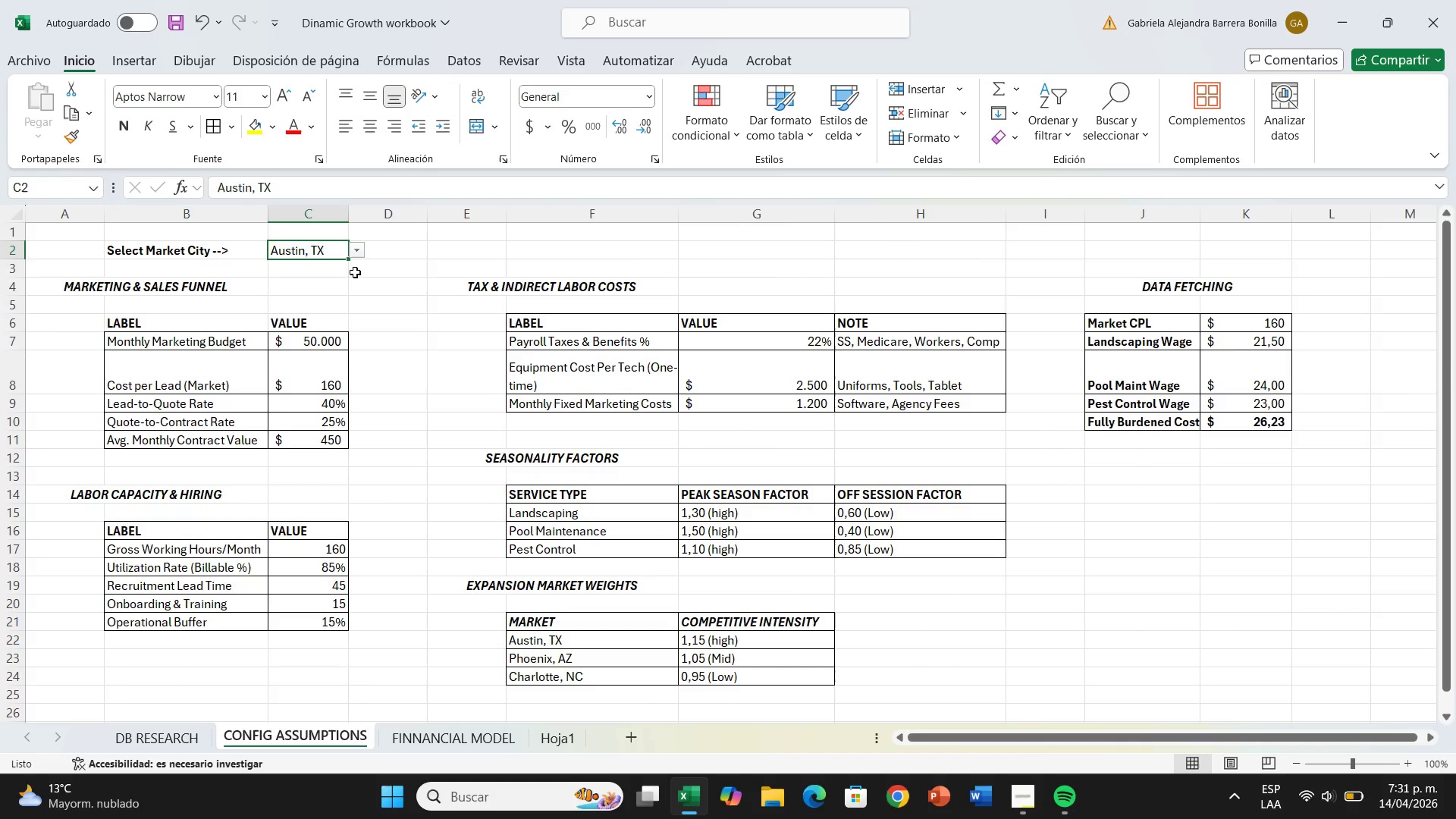 
left_click([356, 259])
 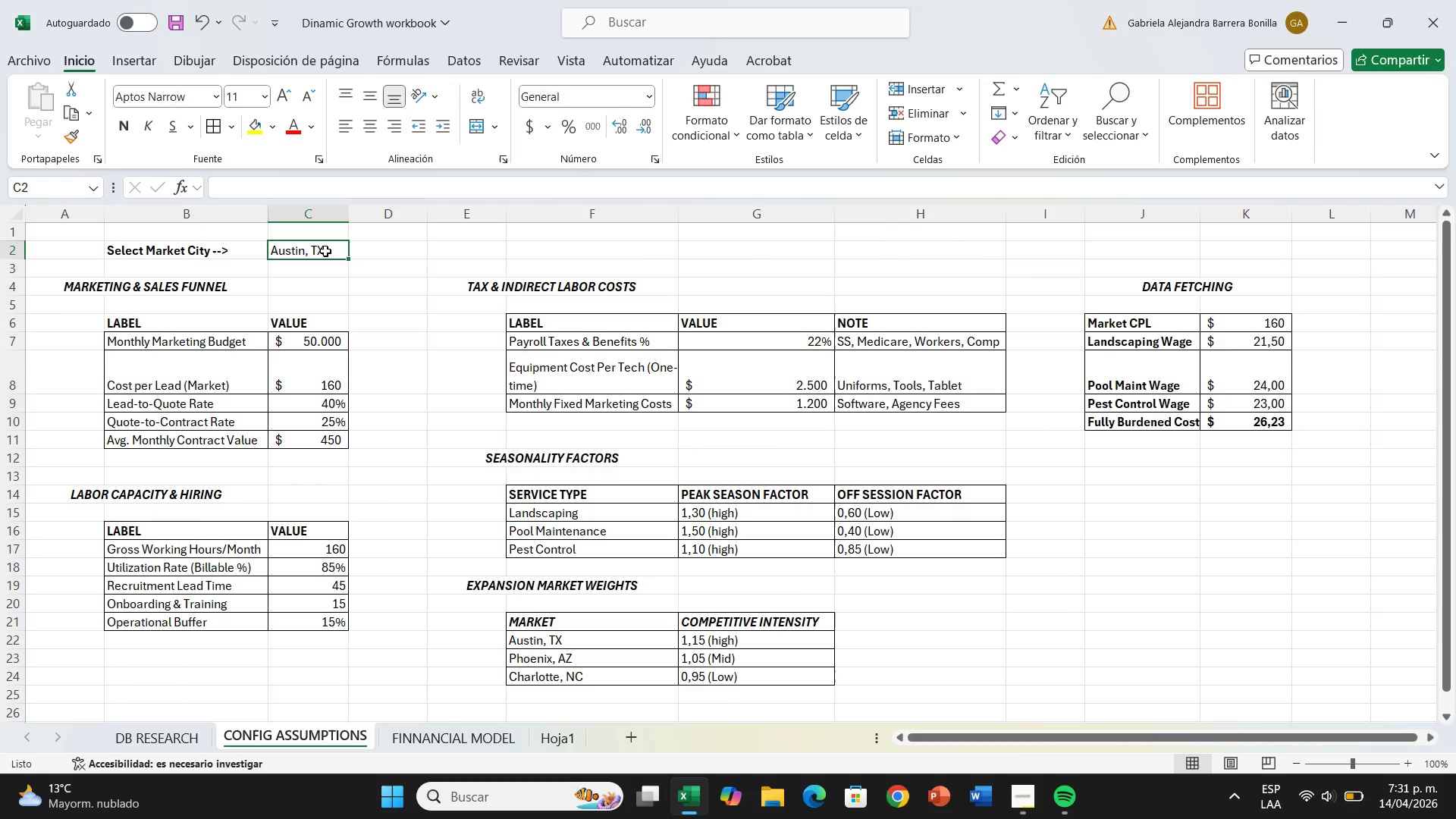 
left_click([325, 251])
 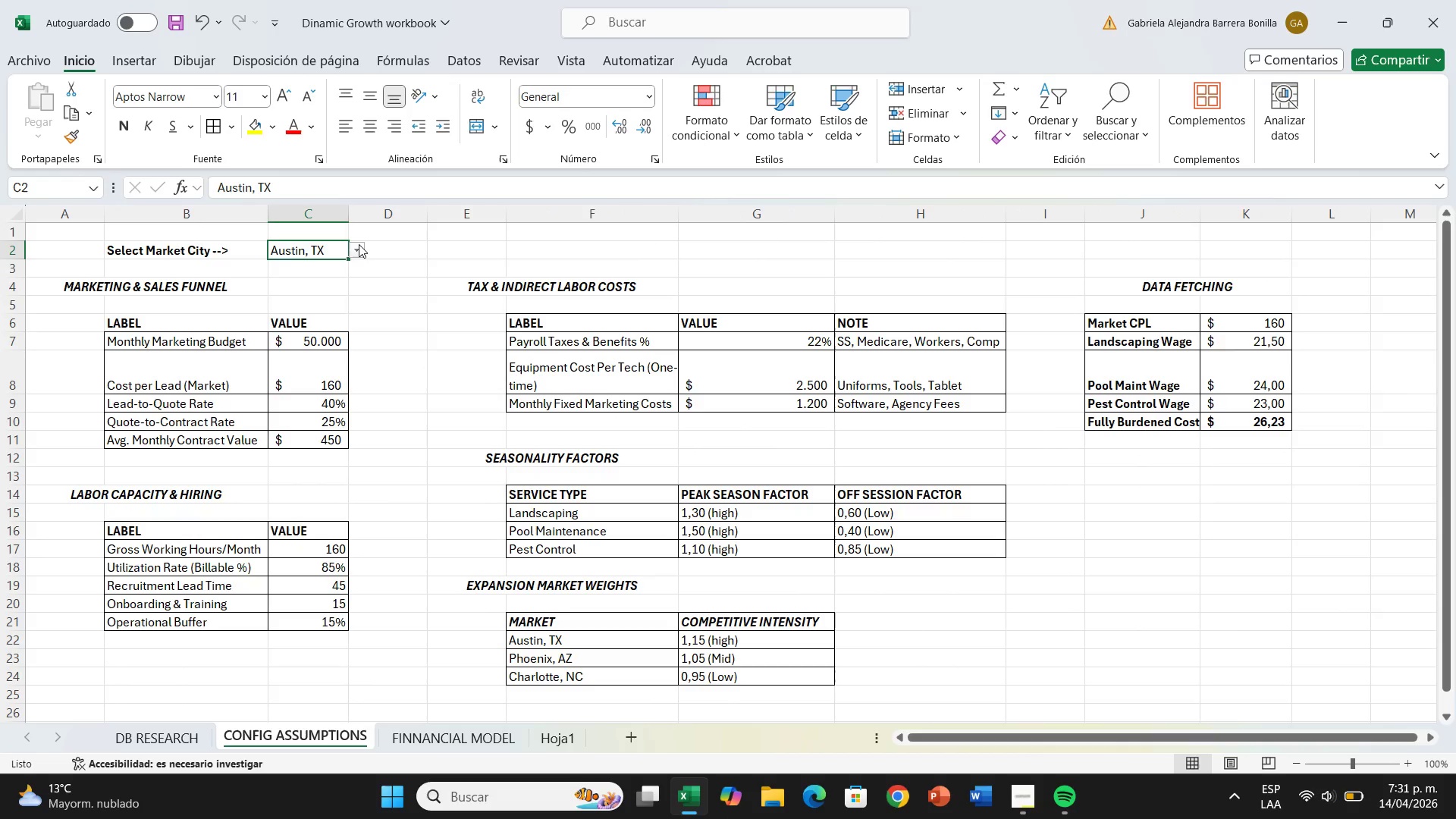 
left_click([359, 244])
 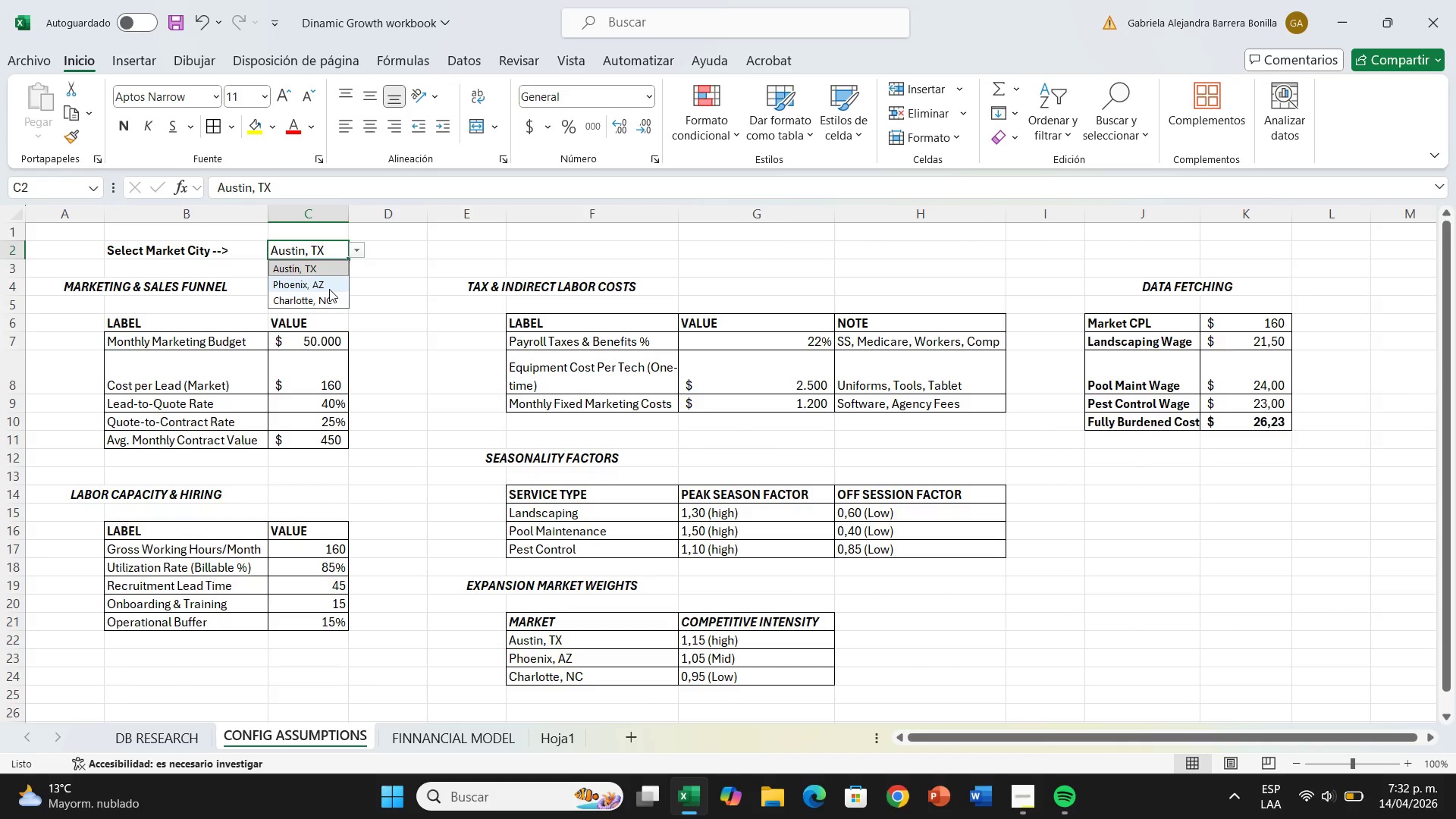 
left_click([329, 289])
 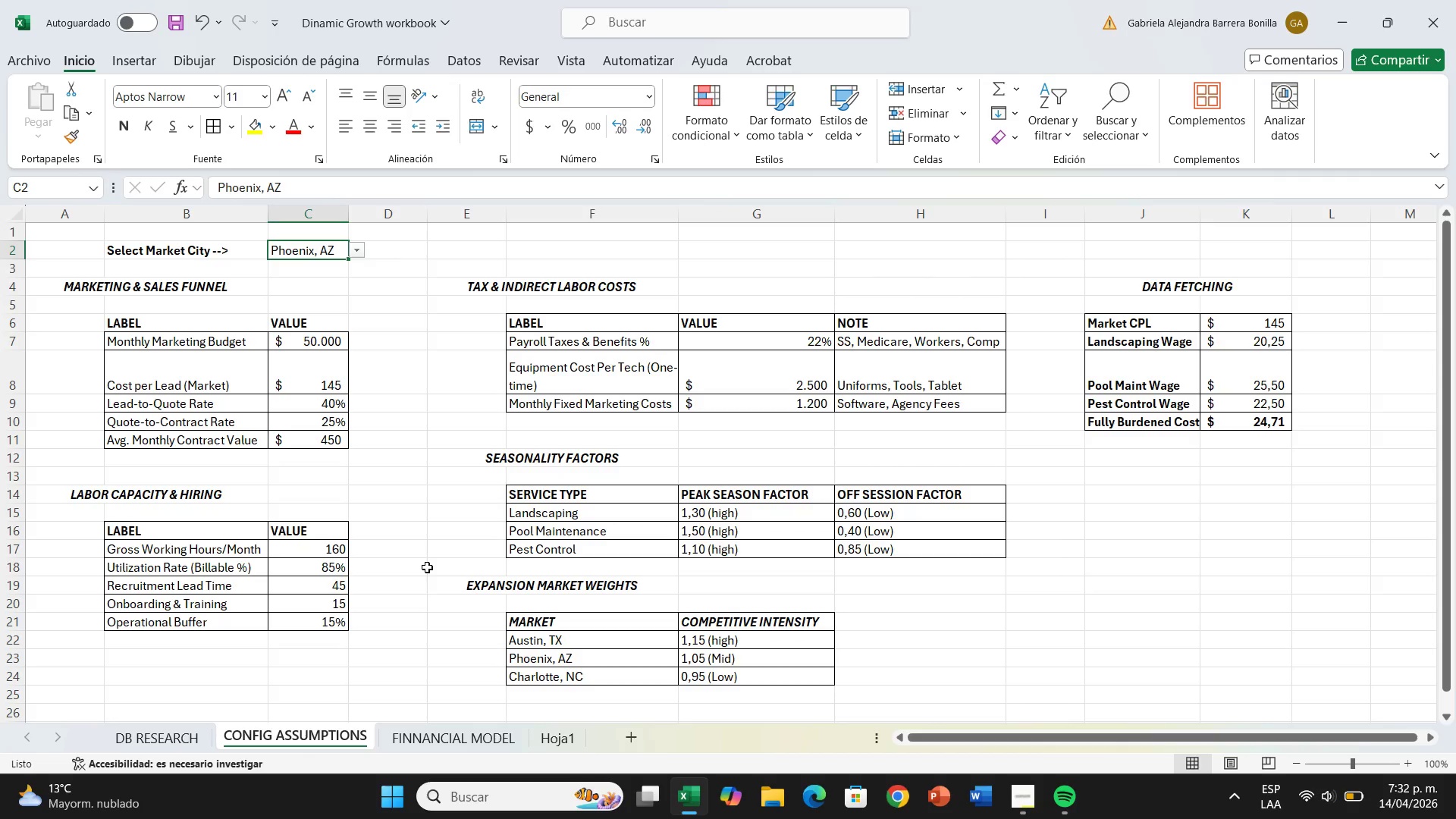 
wait(5.48)
 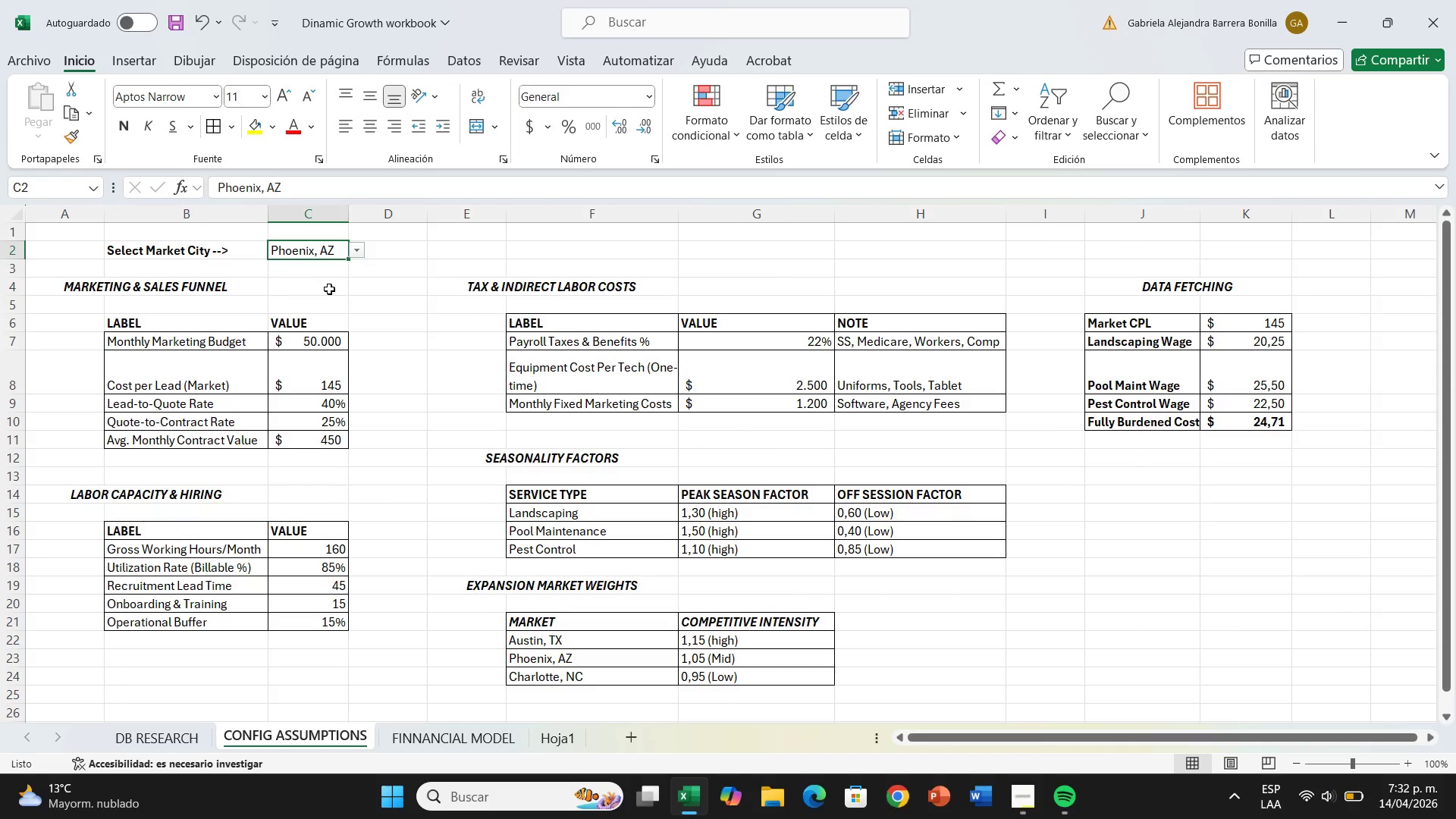 
left_click([405, 510])
 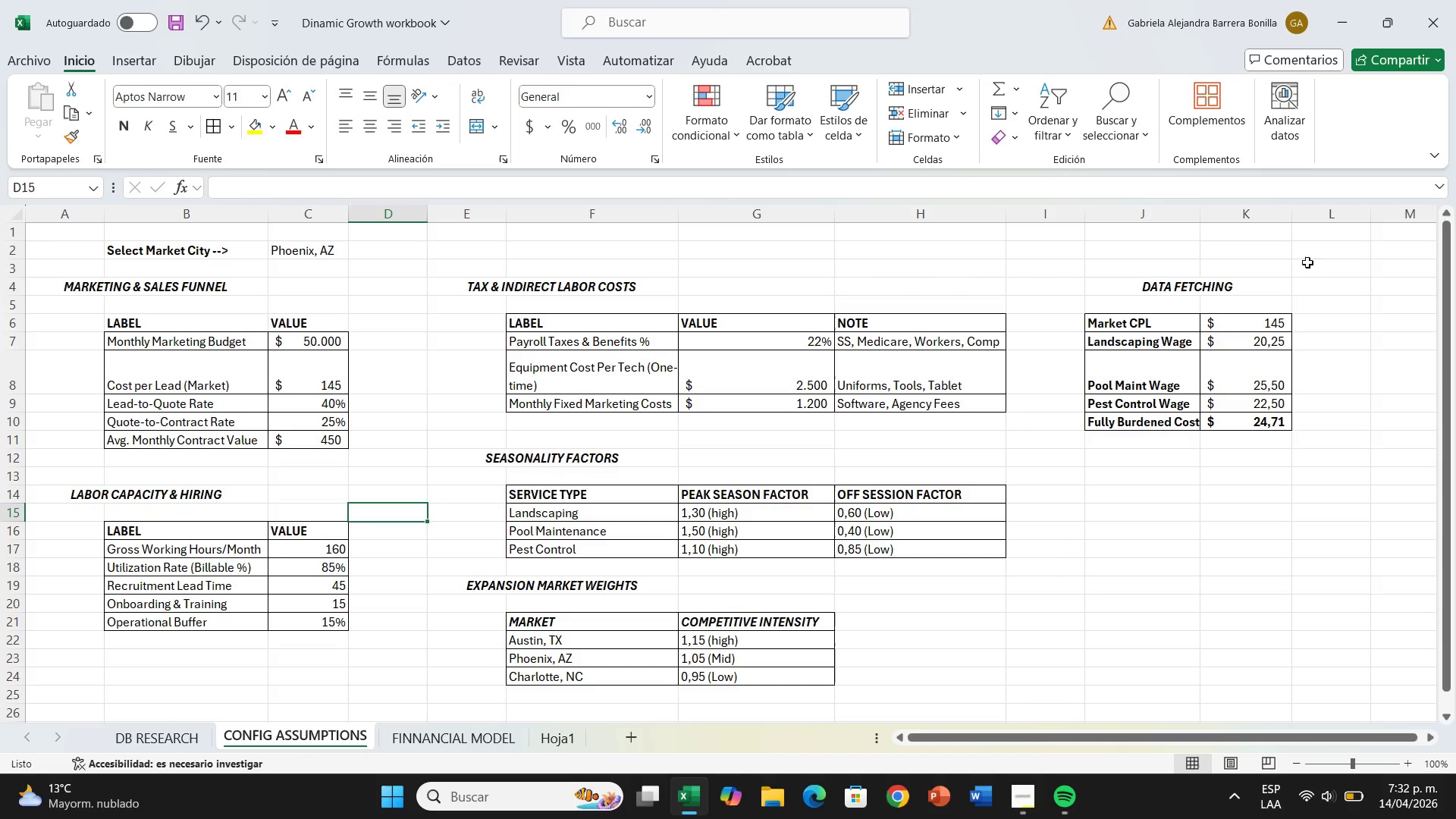 
left_click_drag(start_coordinate=[1197, 212], to_coordinate=[1211, 214])
 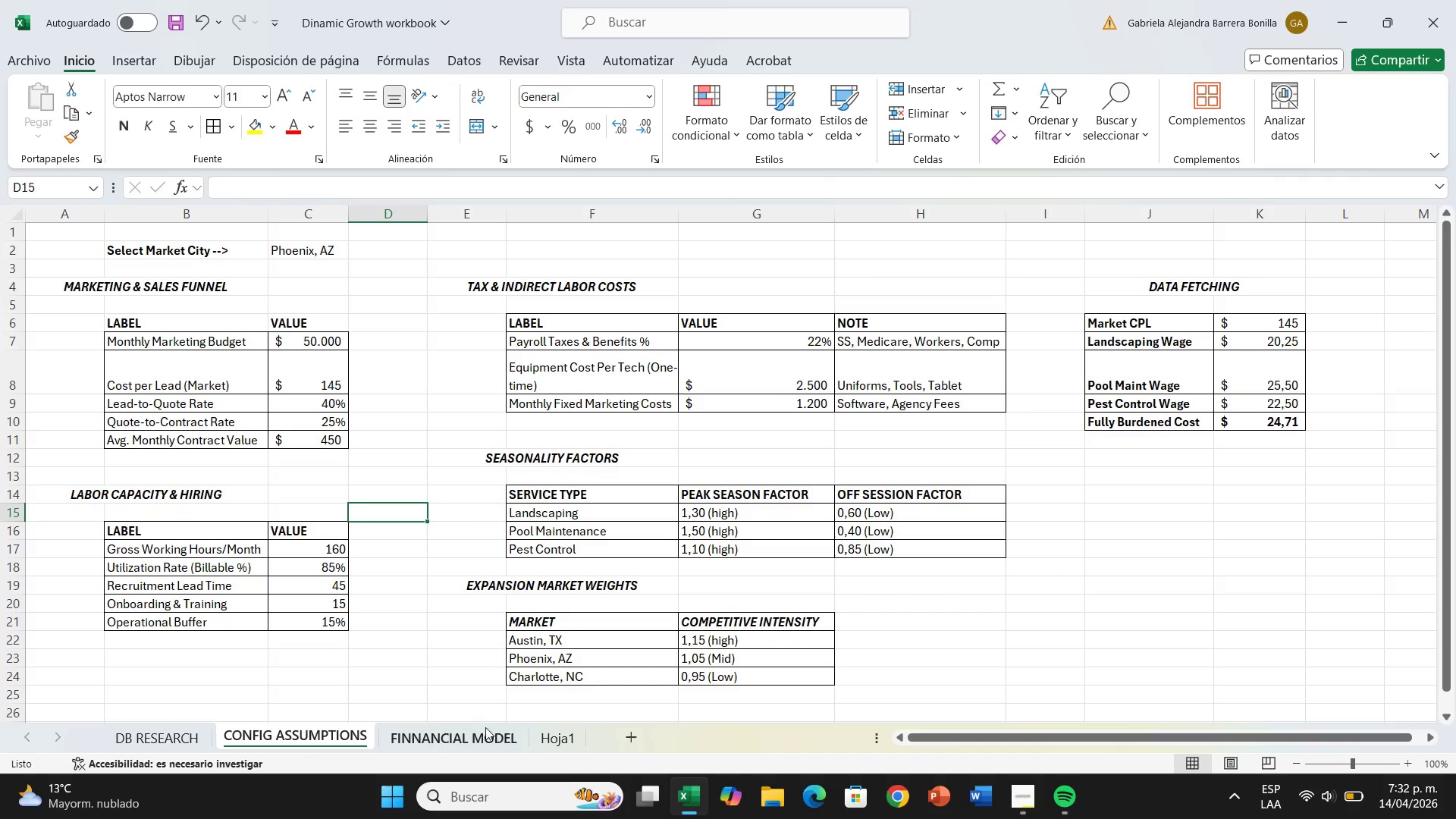 
left_click([471, 744])
 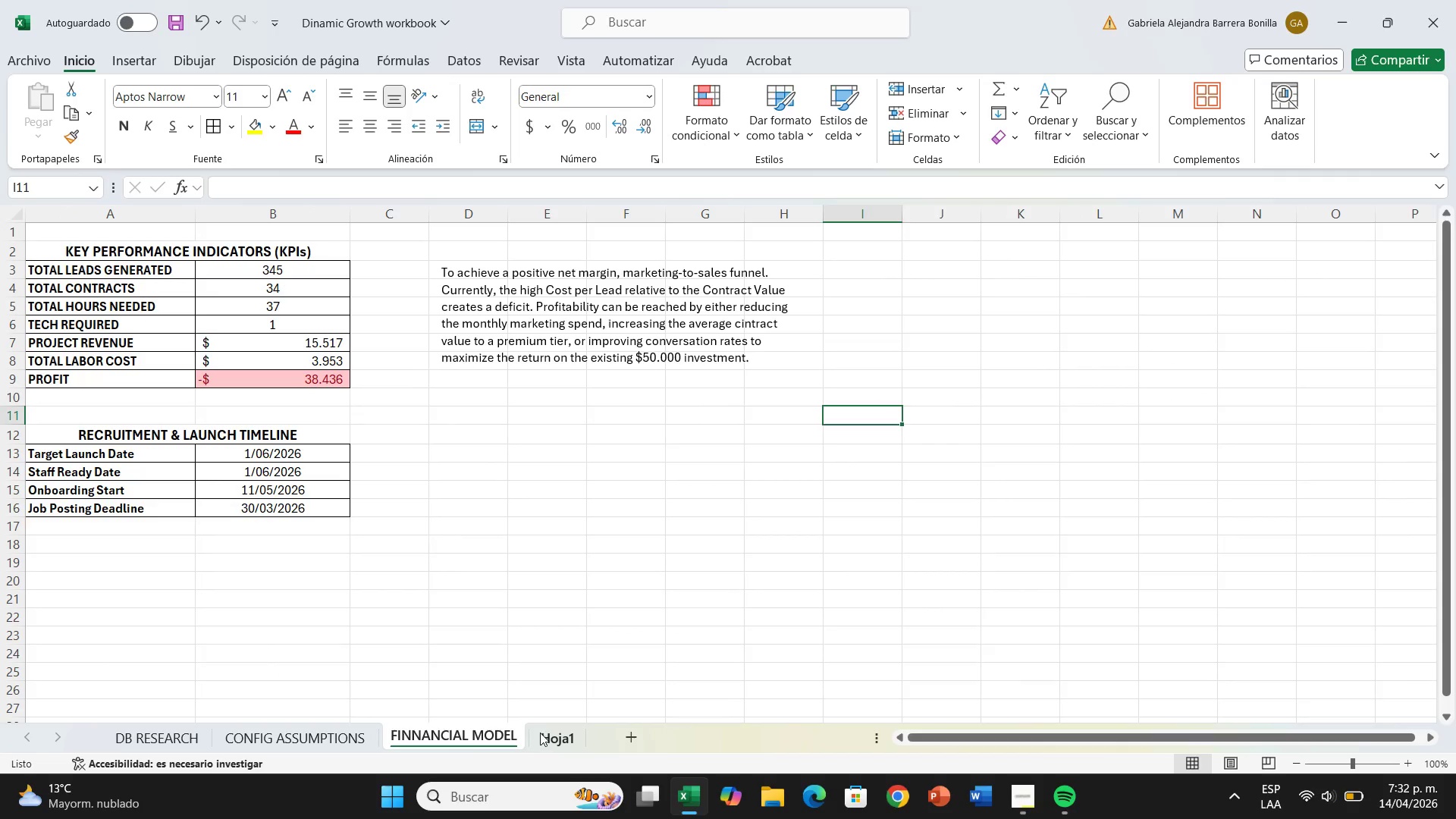 
left_click([540, 733])
 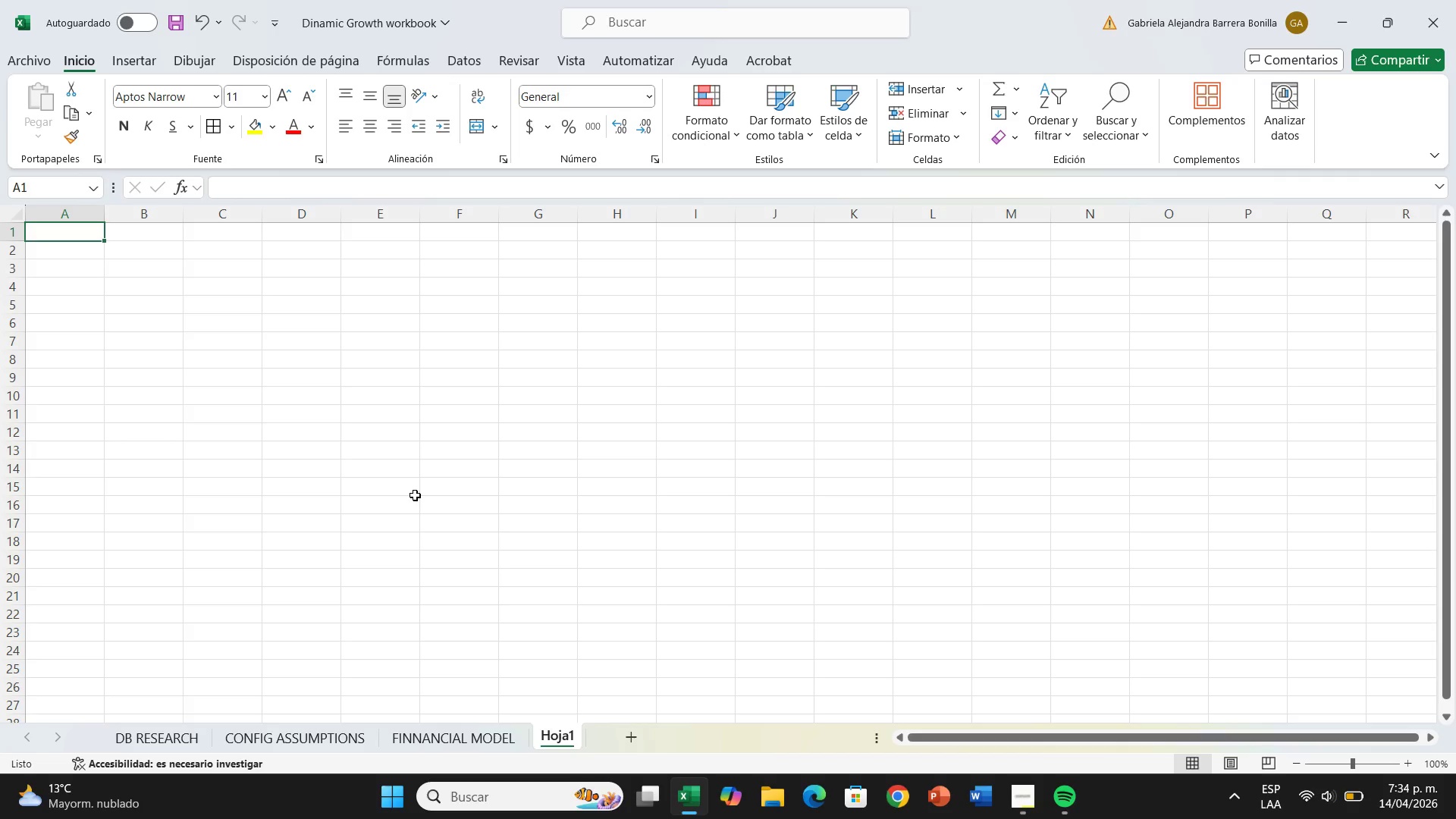 
wait(112.05)
 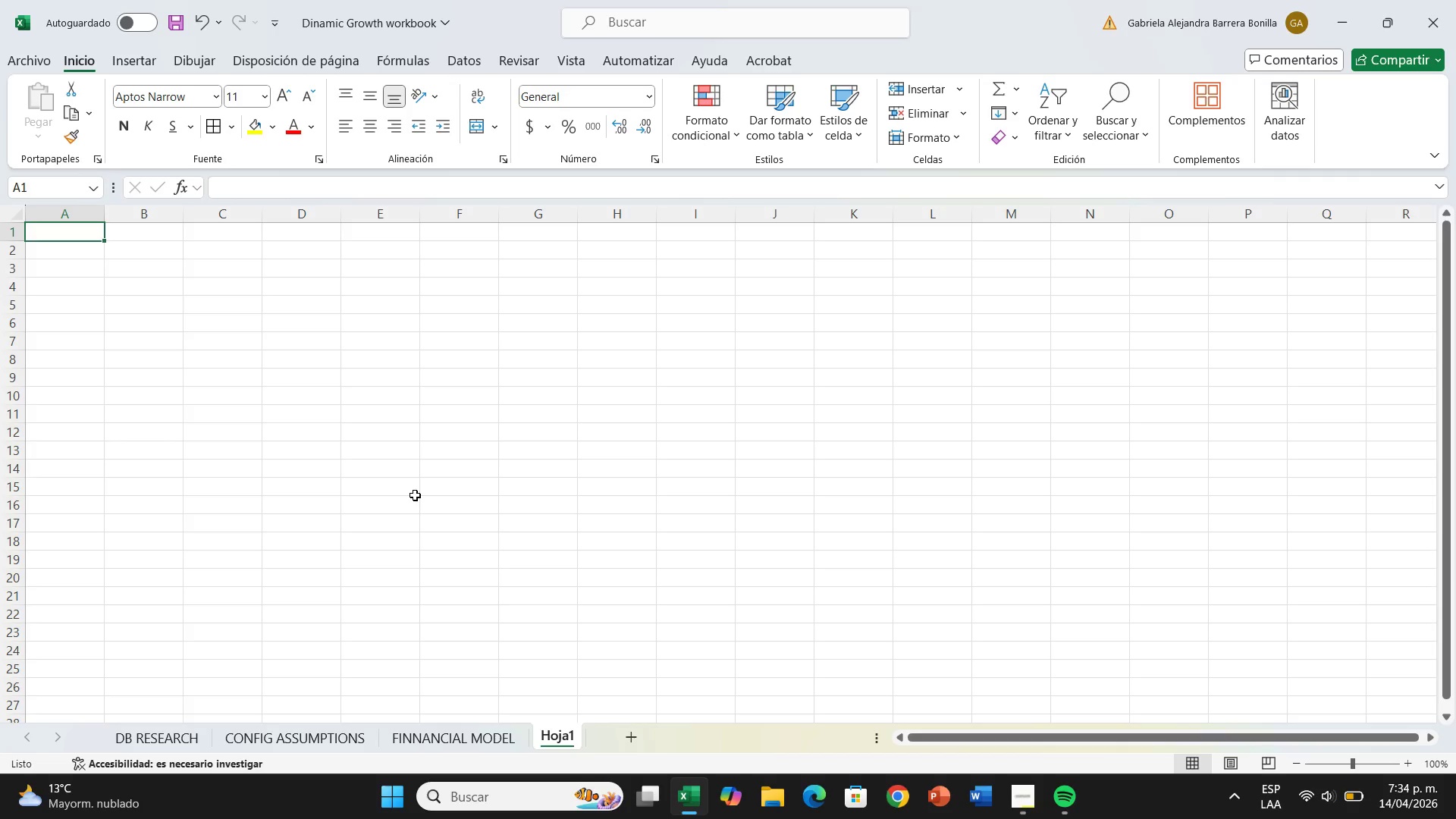 
left_click([1031, 749])
 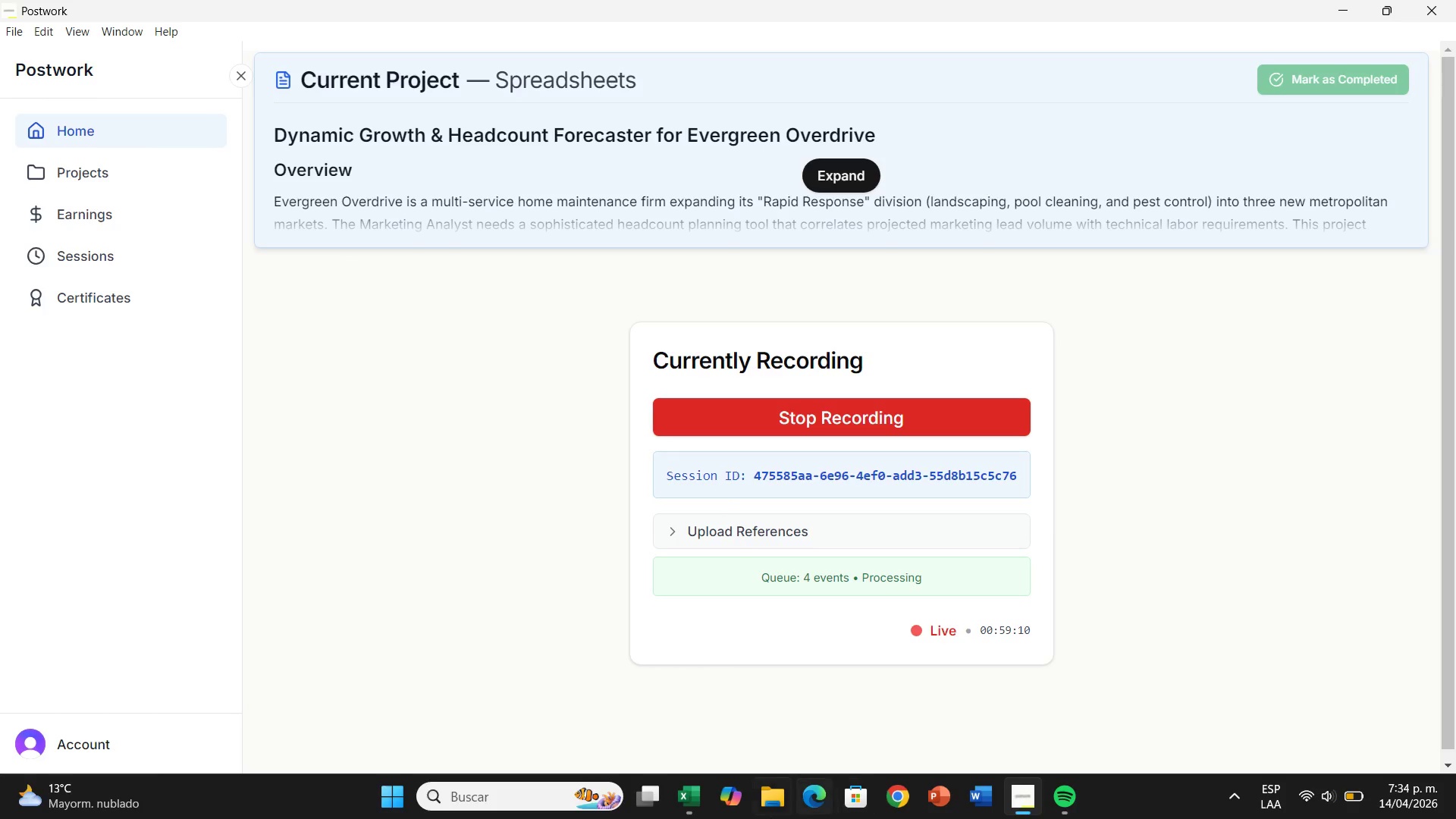 
left_click([700, 818])
 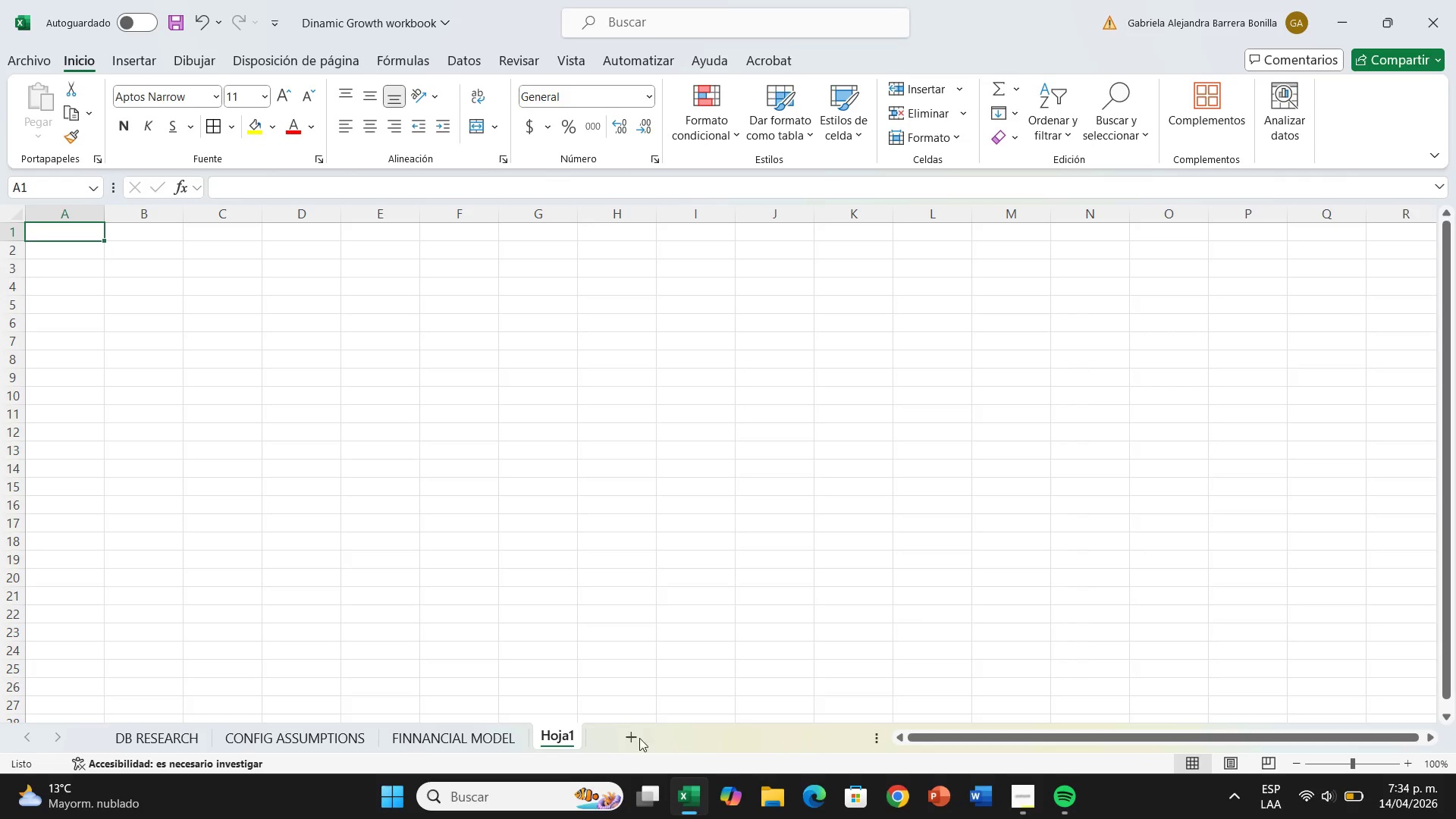 
scroll: coordinate [388, 639], scroll_direction: up, amount: 4.0
 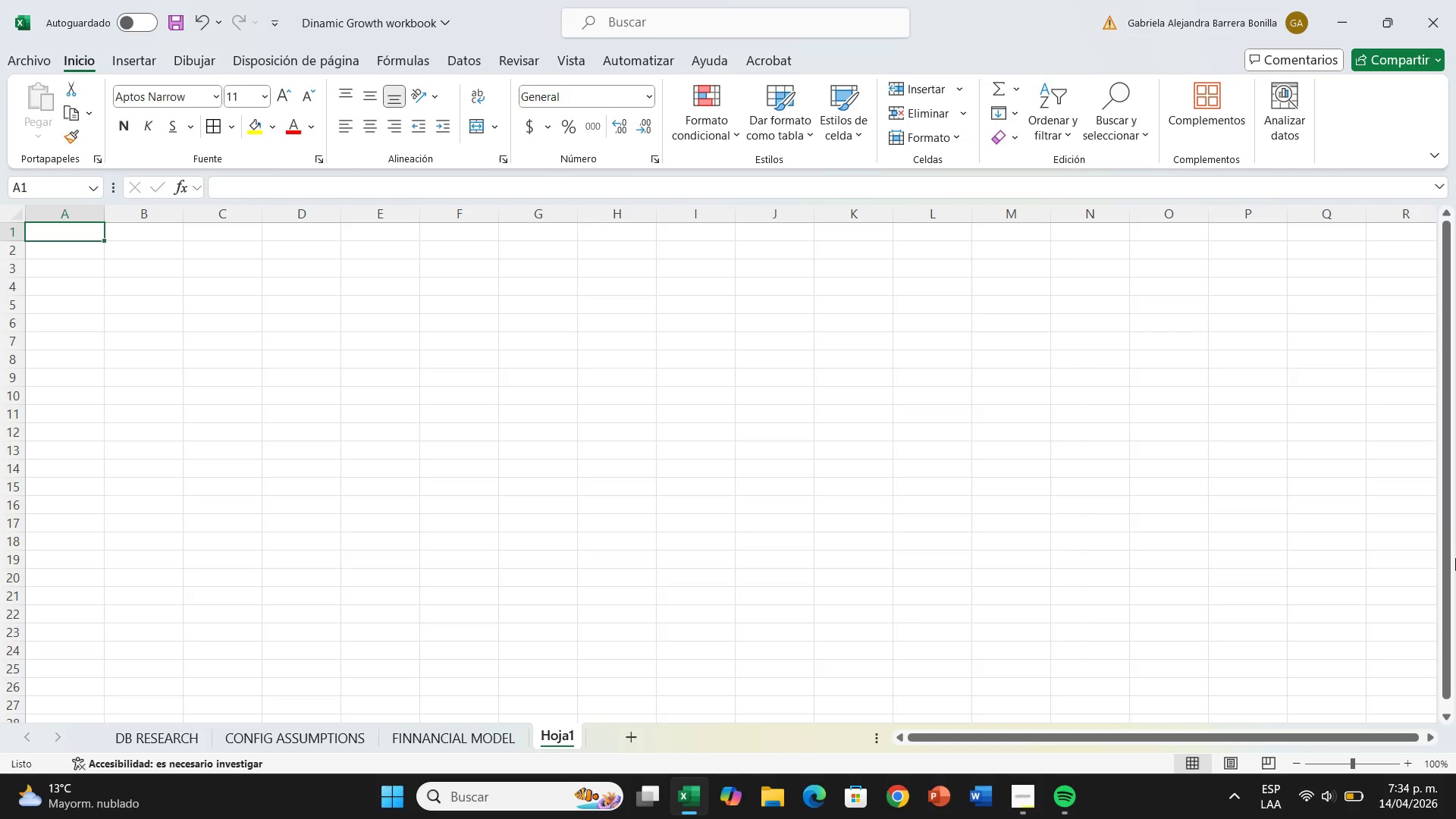 
left_click_drag(start_coordinate=[1455, 558], to_coordinate=[1450, 490])
 